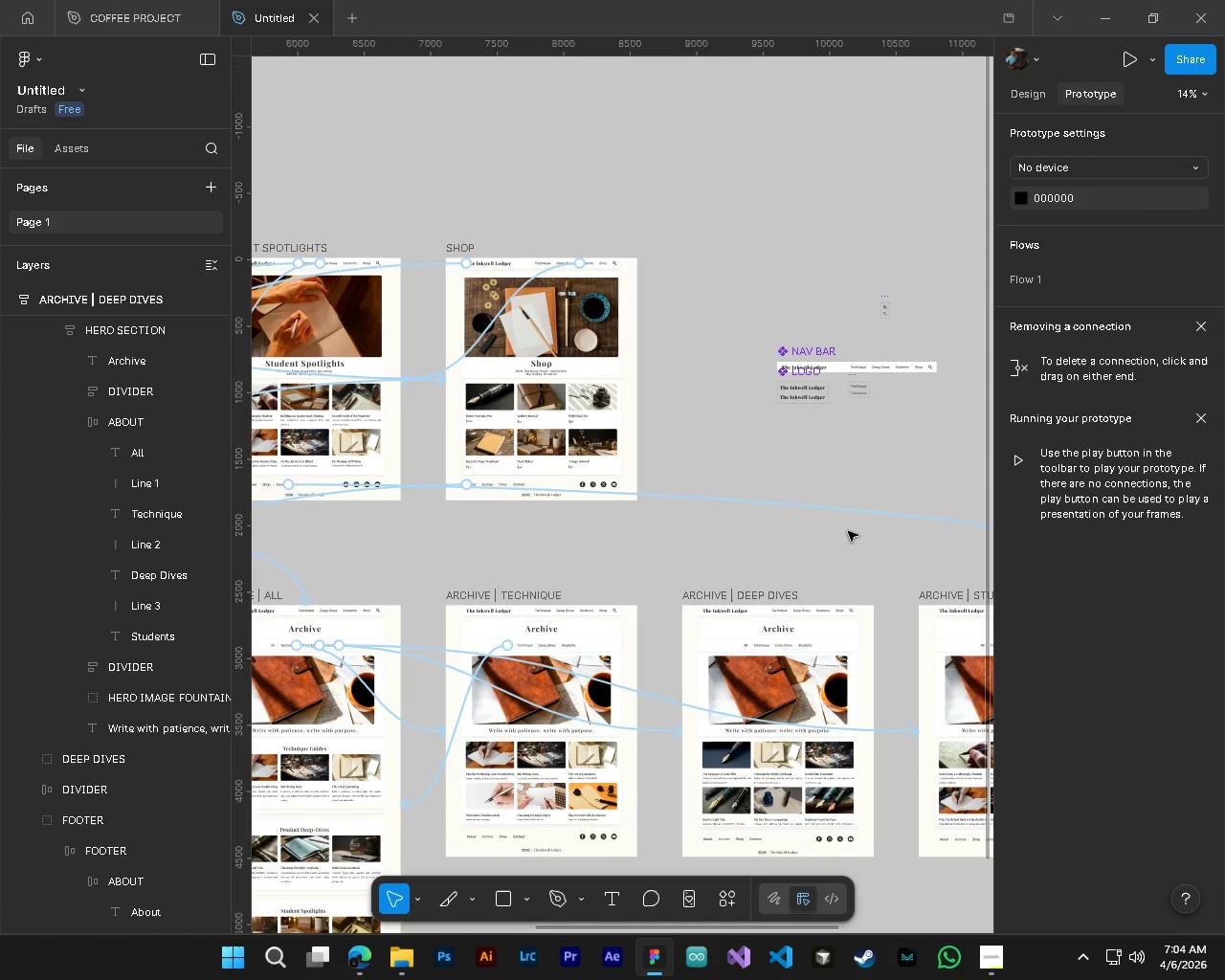 
hold_key(key=ShiftLeft, duration=0.47)
scroll: coordinate [847, 537], scroll_direction: down, amount: 2.0
 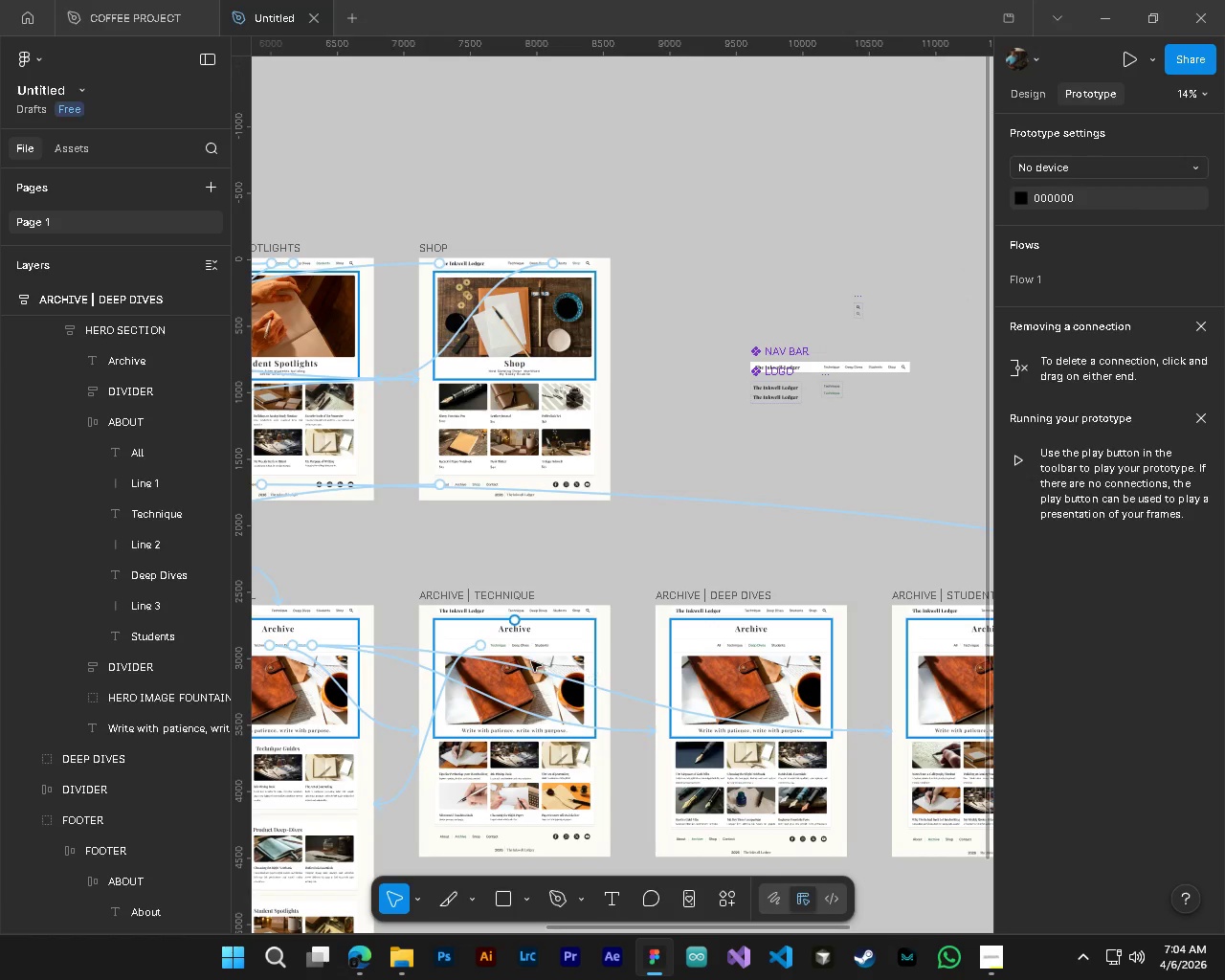 
hold_key(key=ControlLeft, duration=1.41)
hold_key(key=AltLeft, duration=0.5)
scroll: coordinate [516, 649], scroll_direction: up, amount: 4.0
 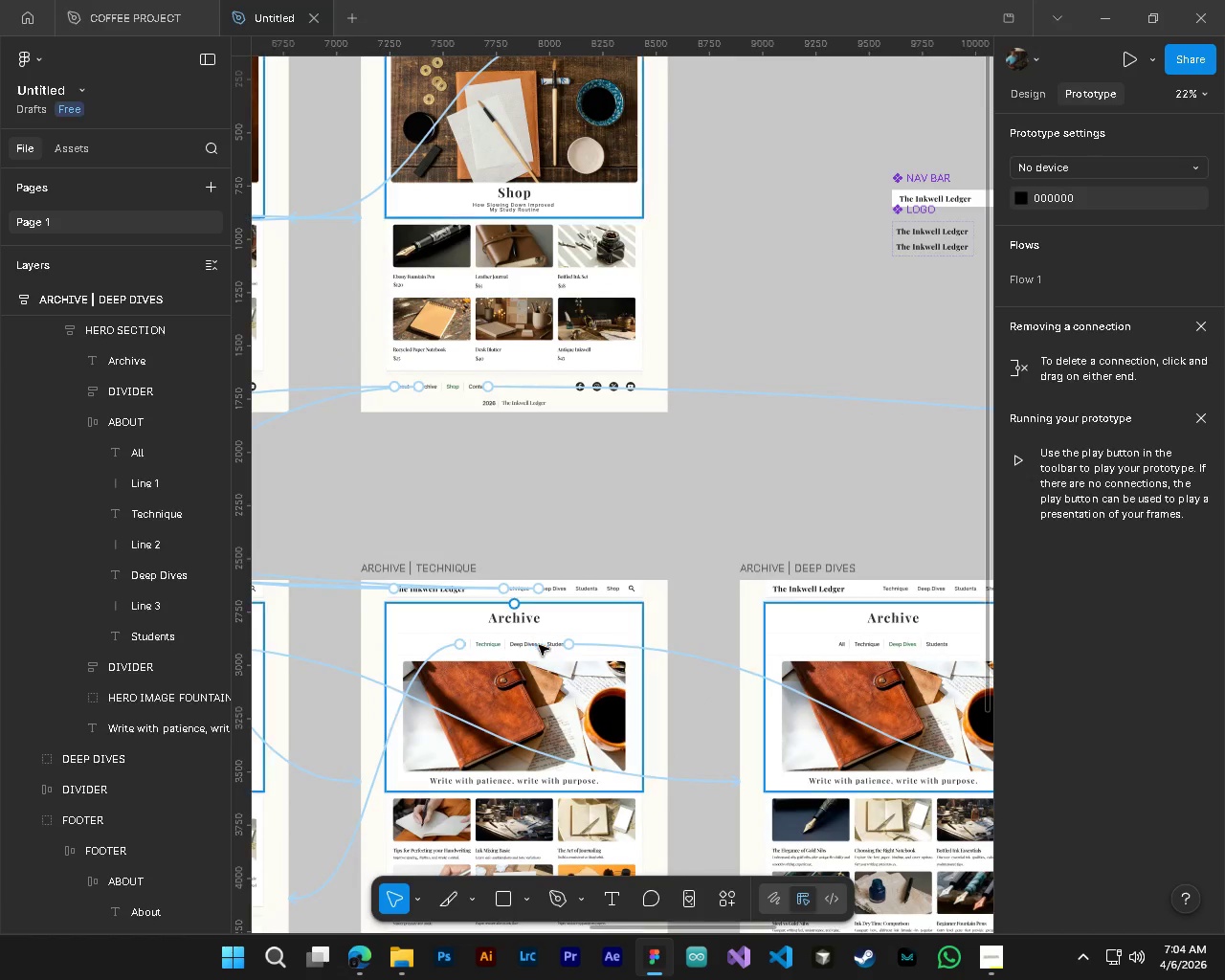 
hold_key(key=ControlLeft, duration=1.25)
 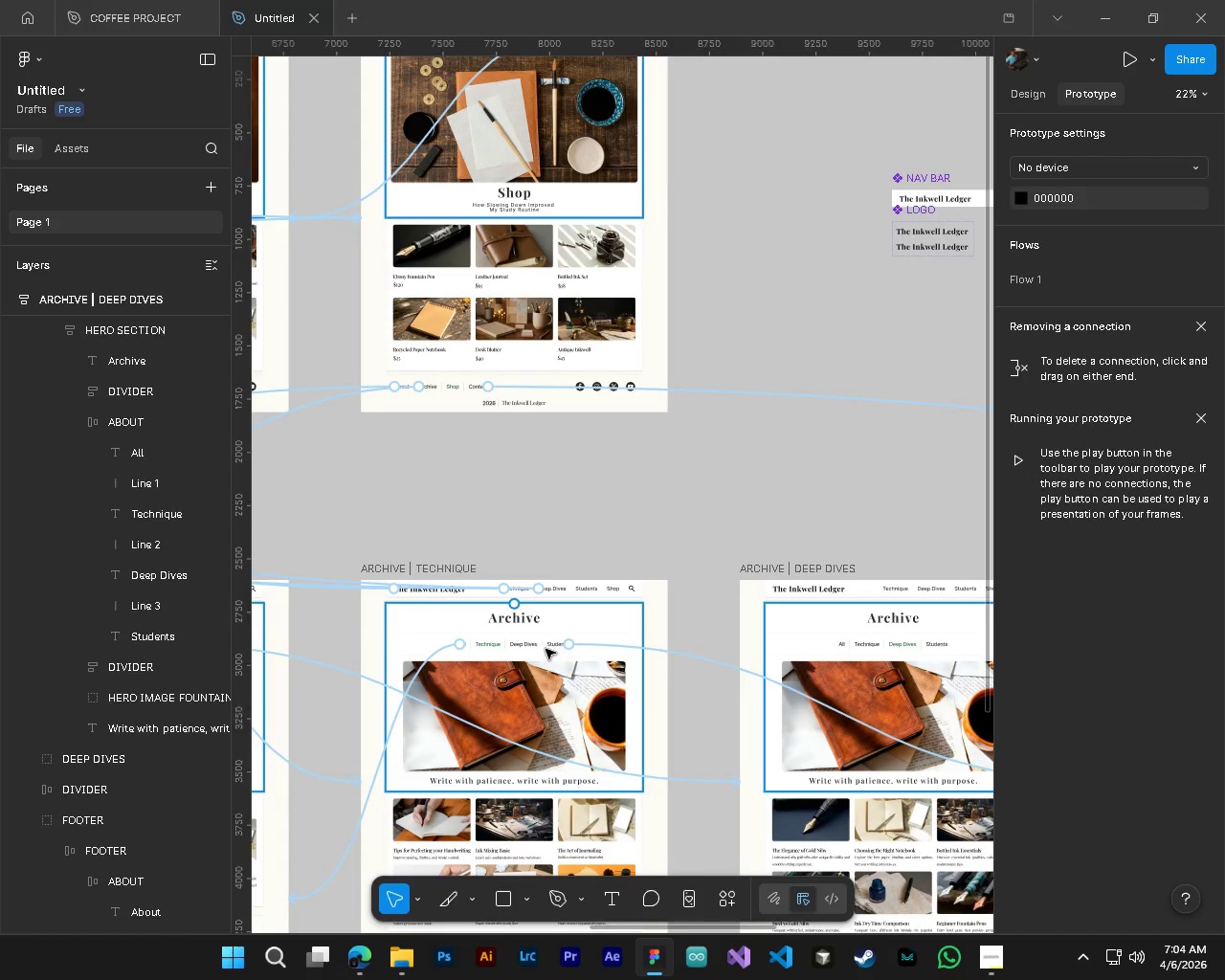 
hold_key(key=ControlLeft, duration=0.72)
left_click([552, 649])
 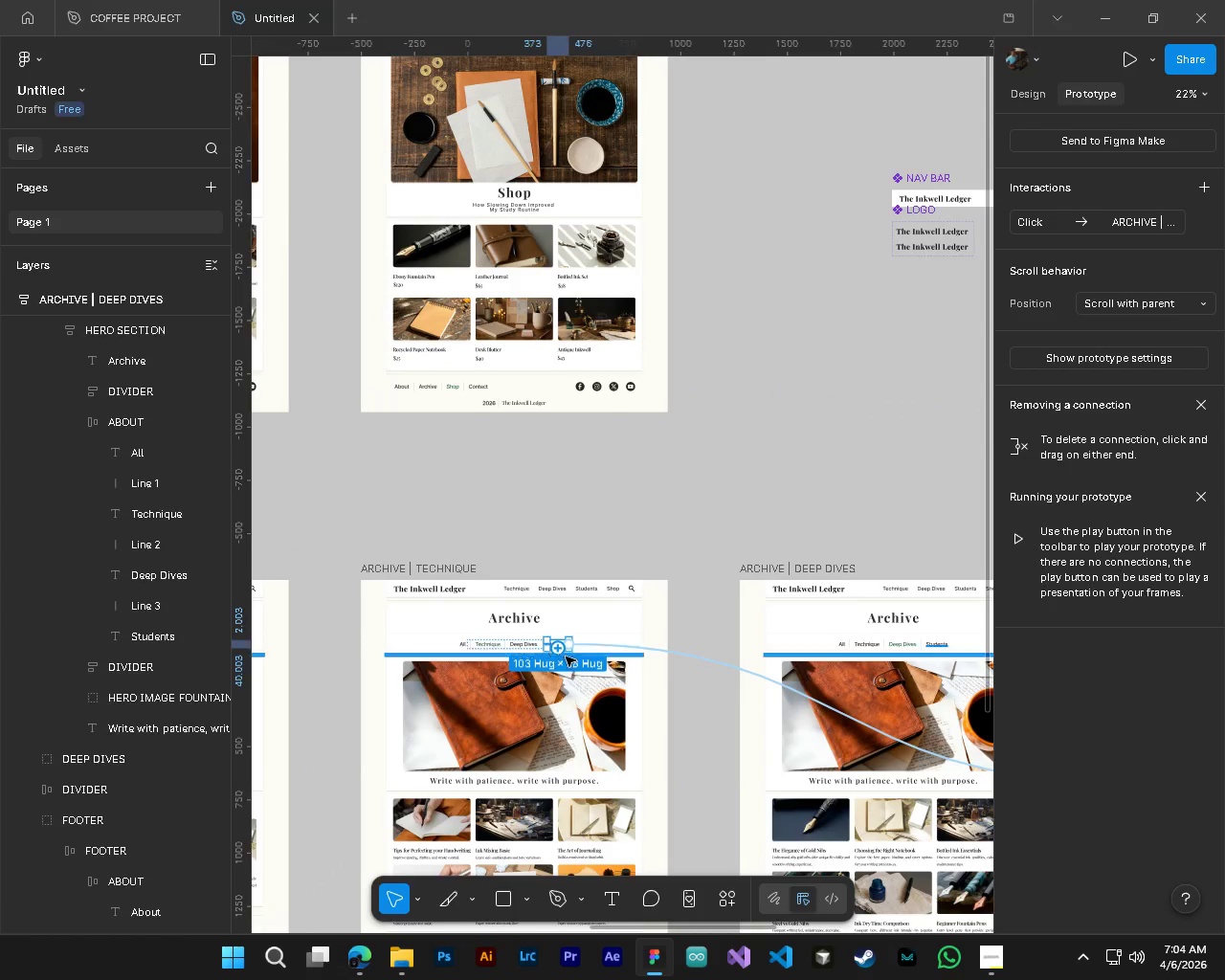 
hold_key(key=ControlLeft, duration=0.33)
 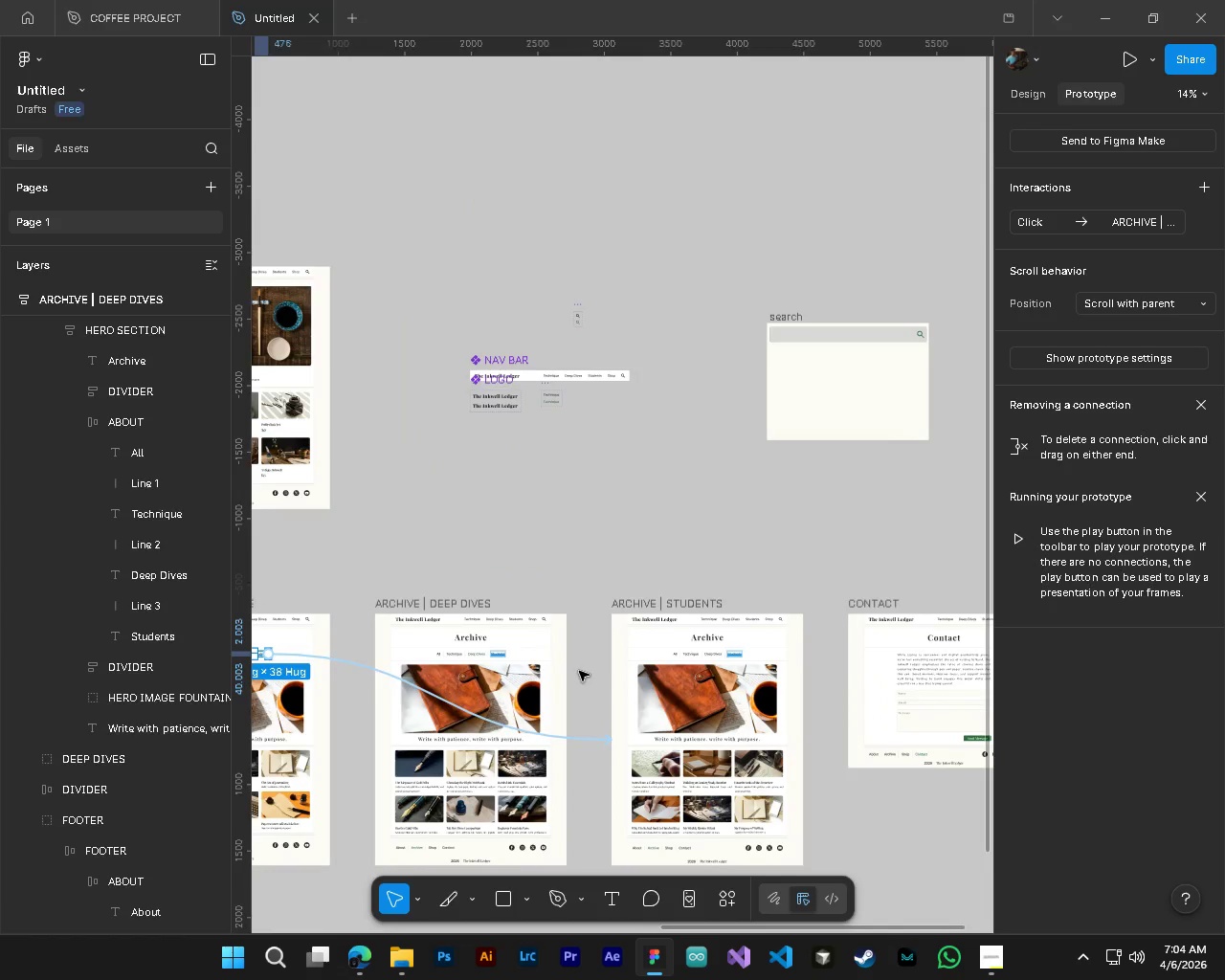 
key(Alt+Control+AltLeft)
 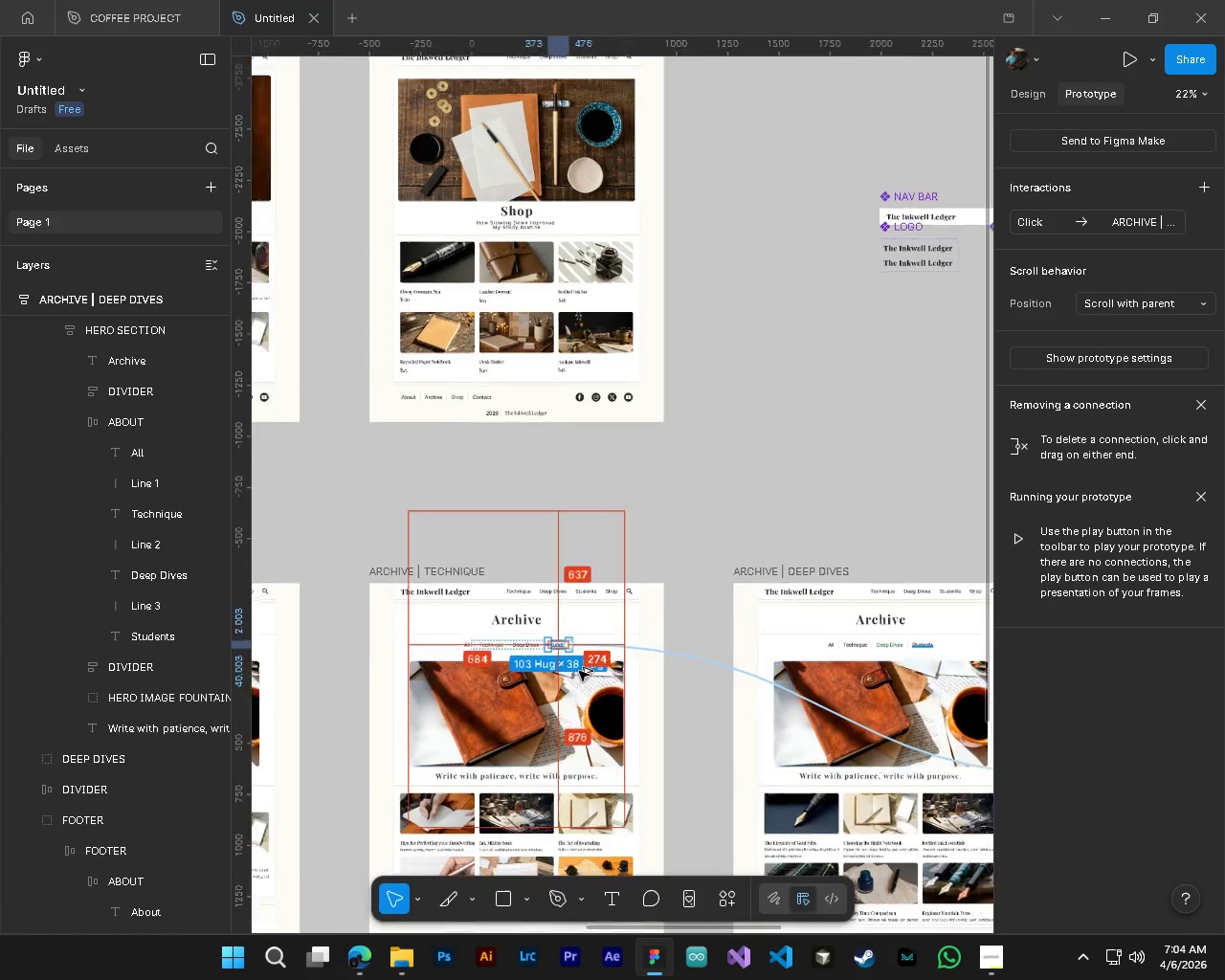 
hold_key(key=ShiftLeft, duration=0.42)
scroll: coordinate [579, 671], scroll_direction: down, amount: 9.0
 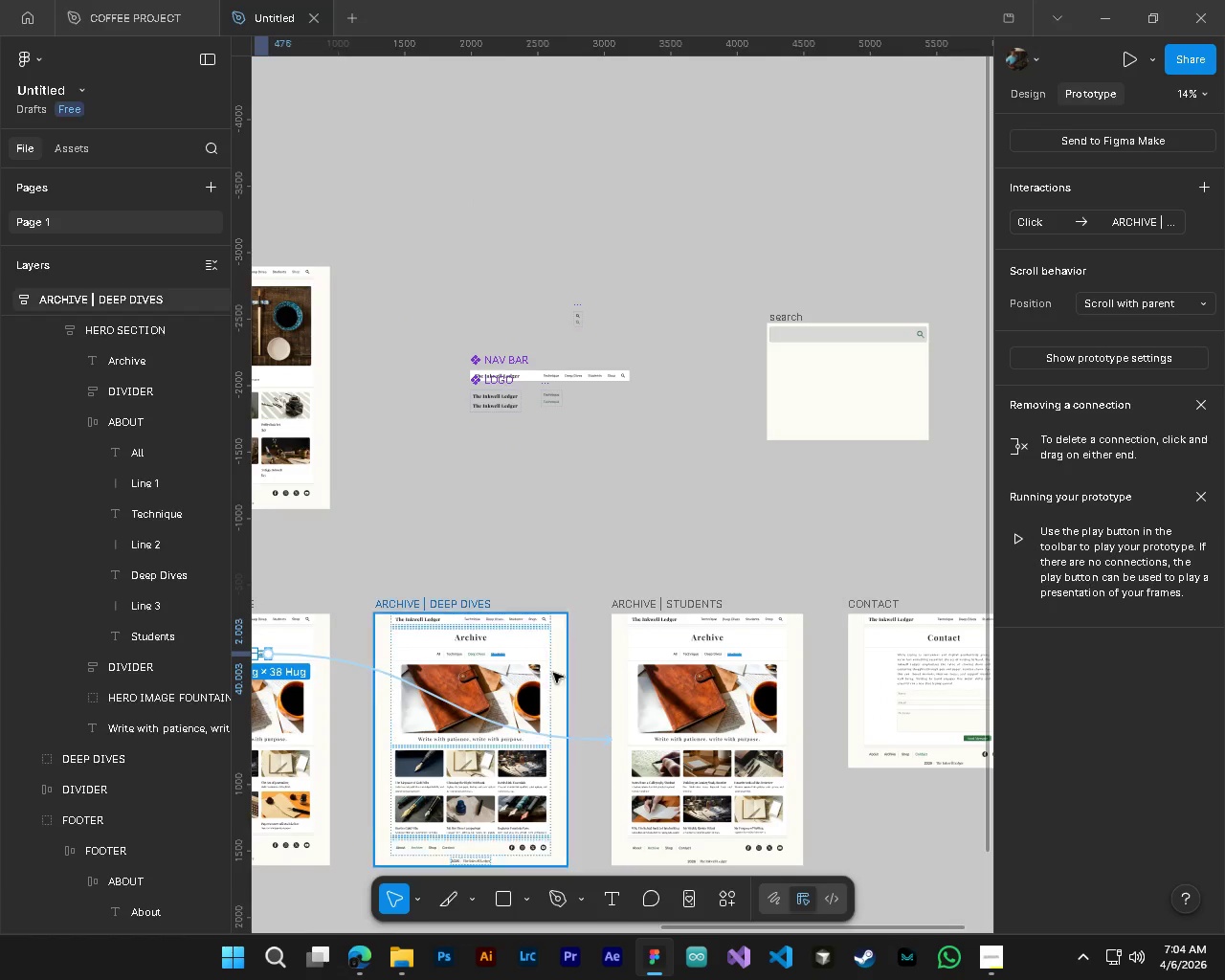 
key(Shift+ShiftLeft)
 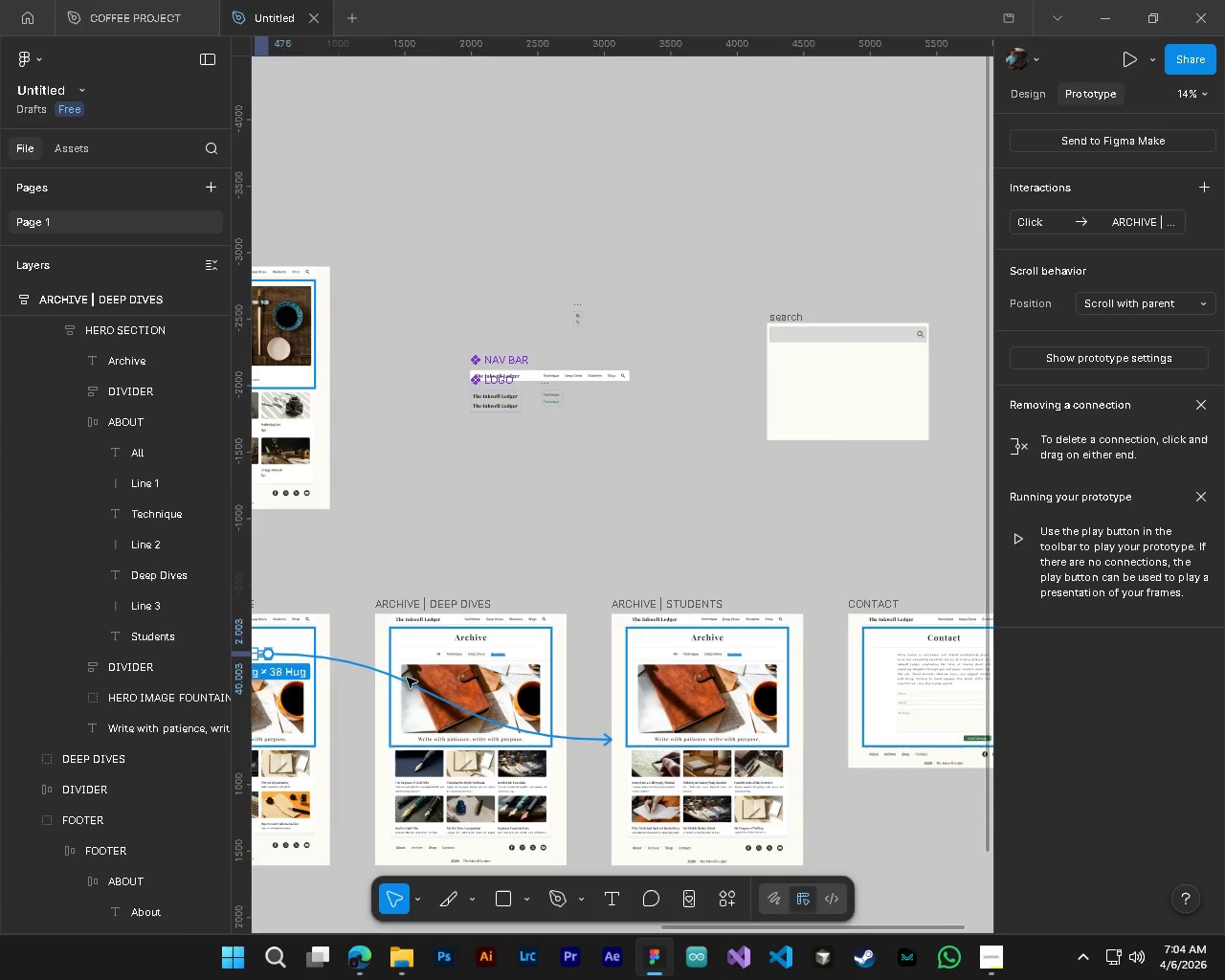 
scroll: coordinate [407, 678], scroll_direction: up, amount: 3.0
 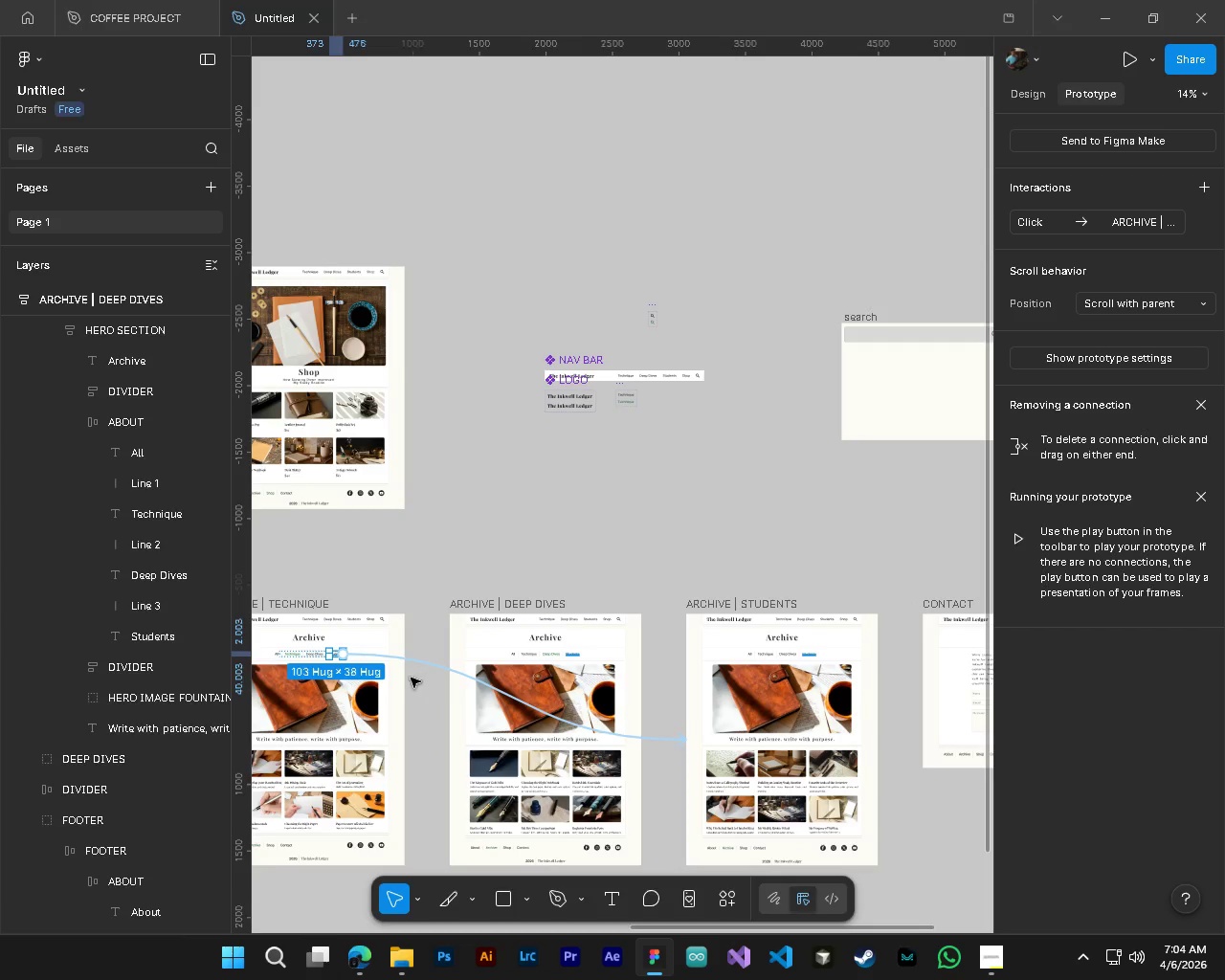 
key(Shift+ShiftLeft)
 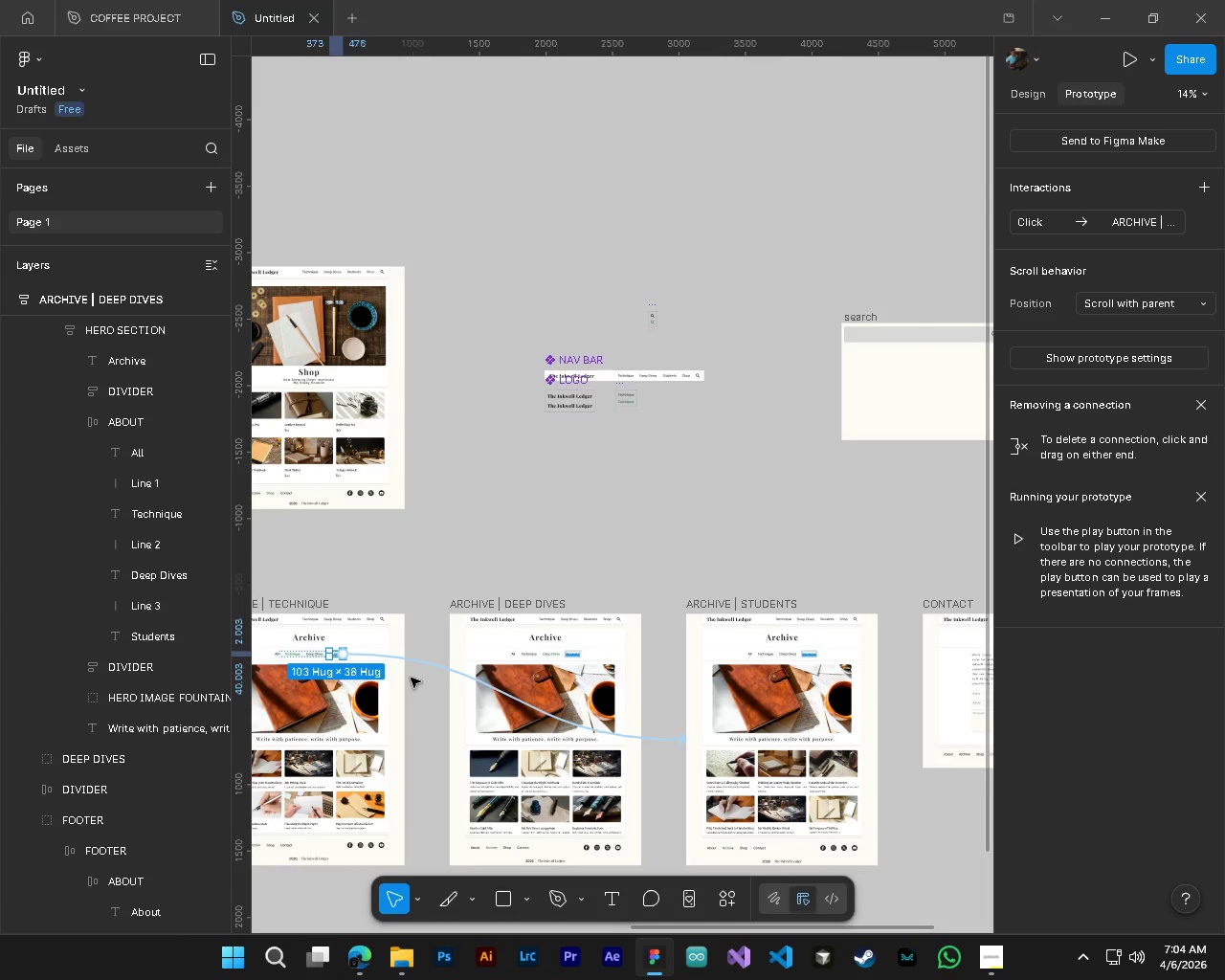 
scroll: coordinate [411, 678], scroll_direction: up, amount: 3.0
 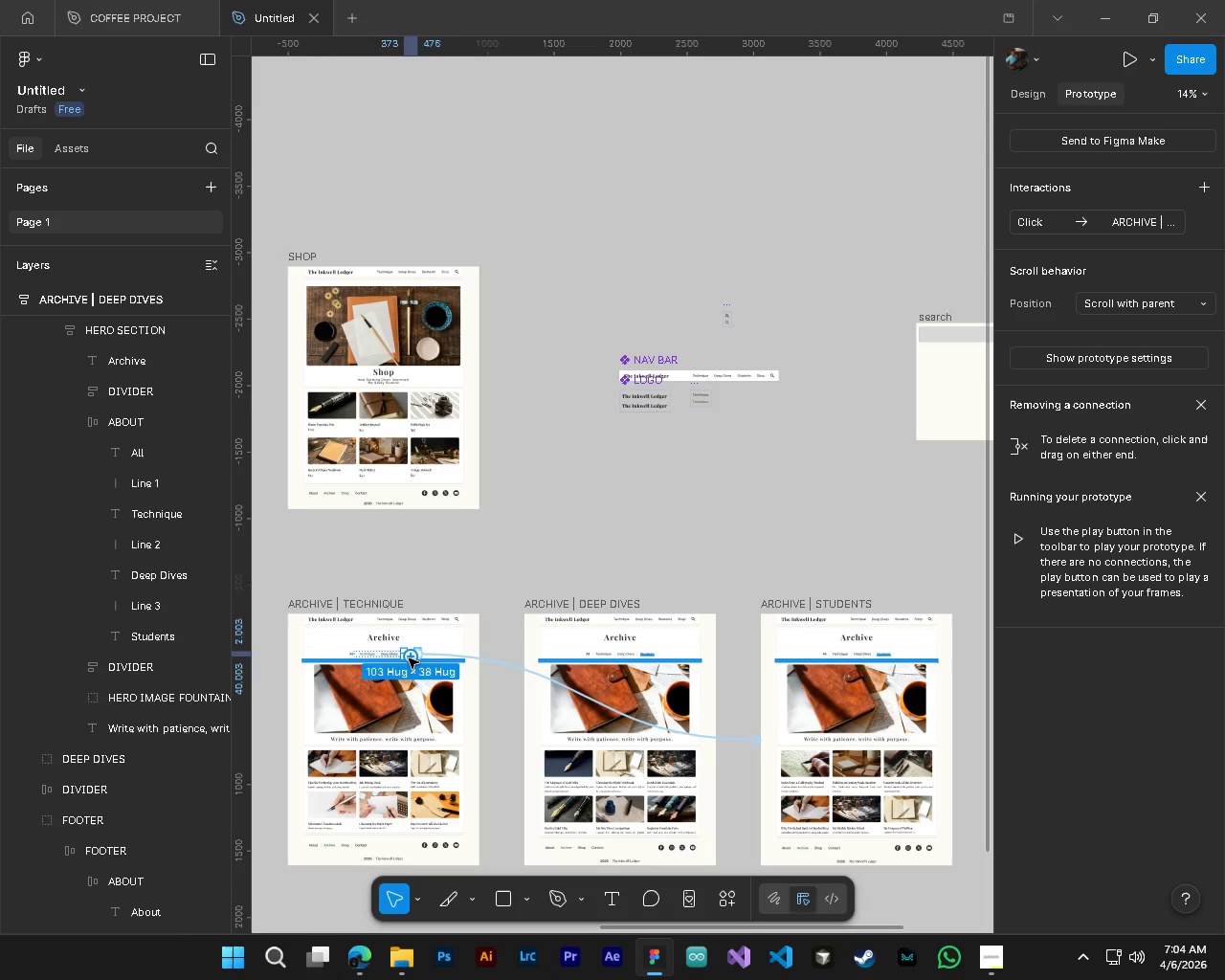 
left_click_drag(start_coordinate=[409, 658], to_coordinate=[769, 772])
 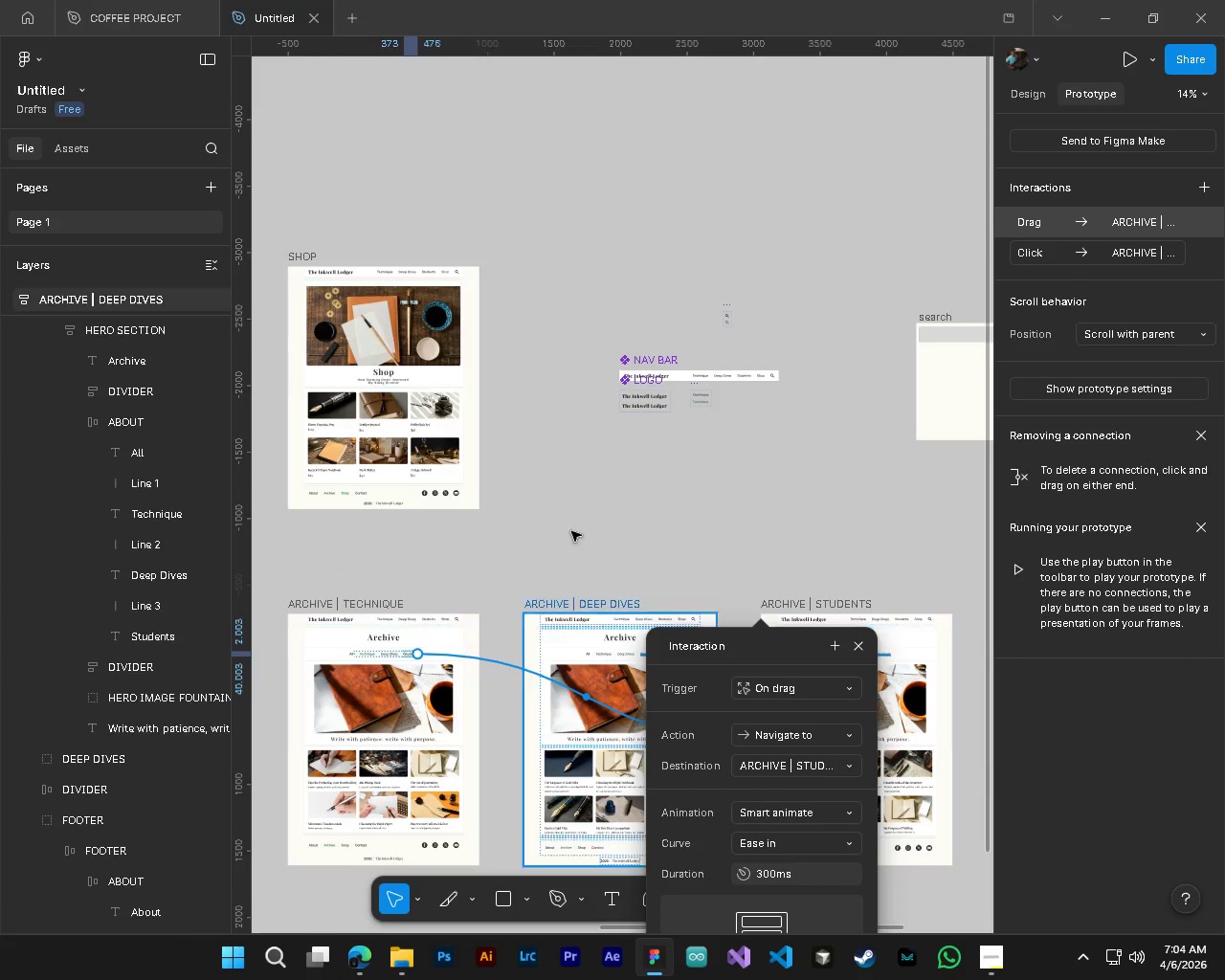 
left_click([573, 519])
 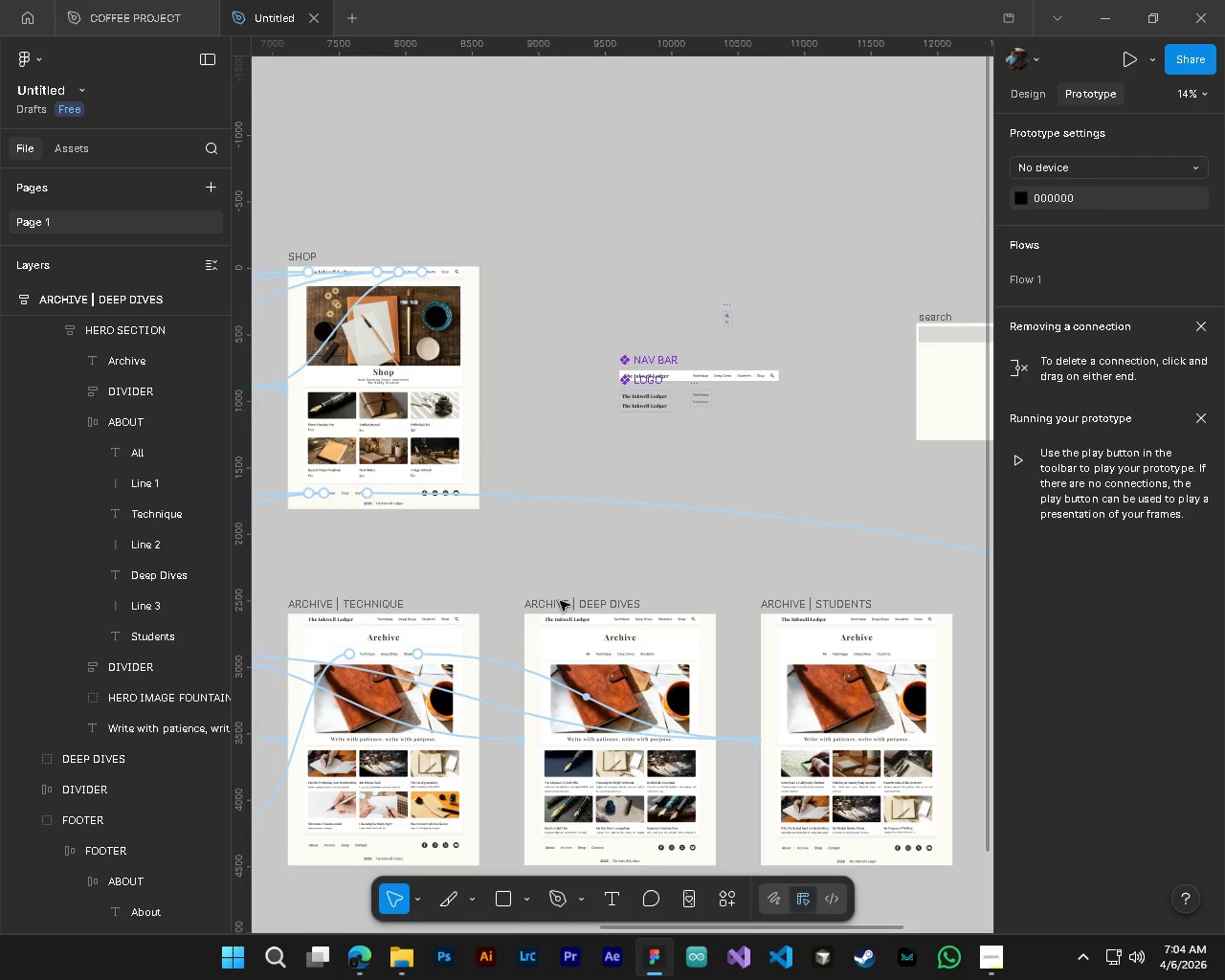 
hold_key(key=ControlLeft, duration=1.22)
hold_key(key=AltLeft, duration=1.0)
scroll: coordinate [554, 670], scroll_direction: up, amount: 2.0
 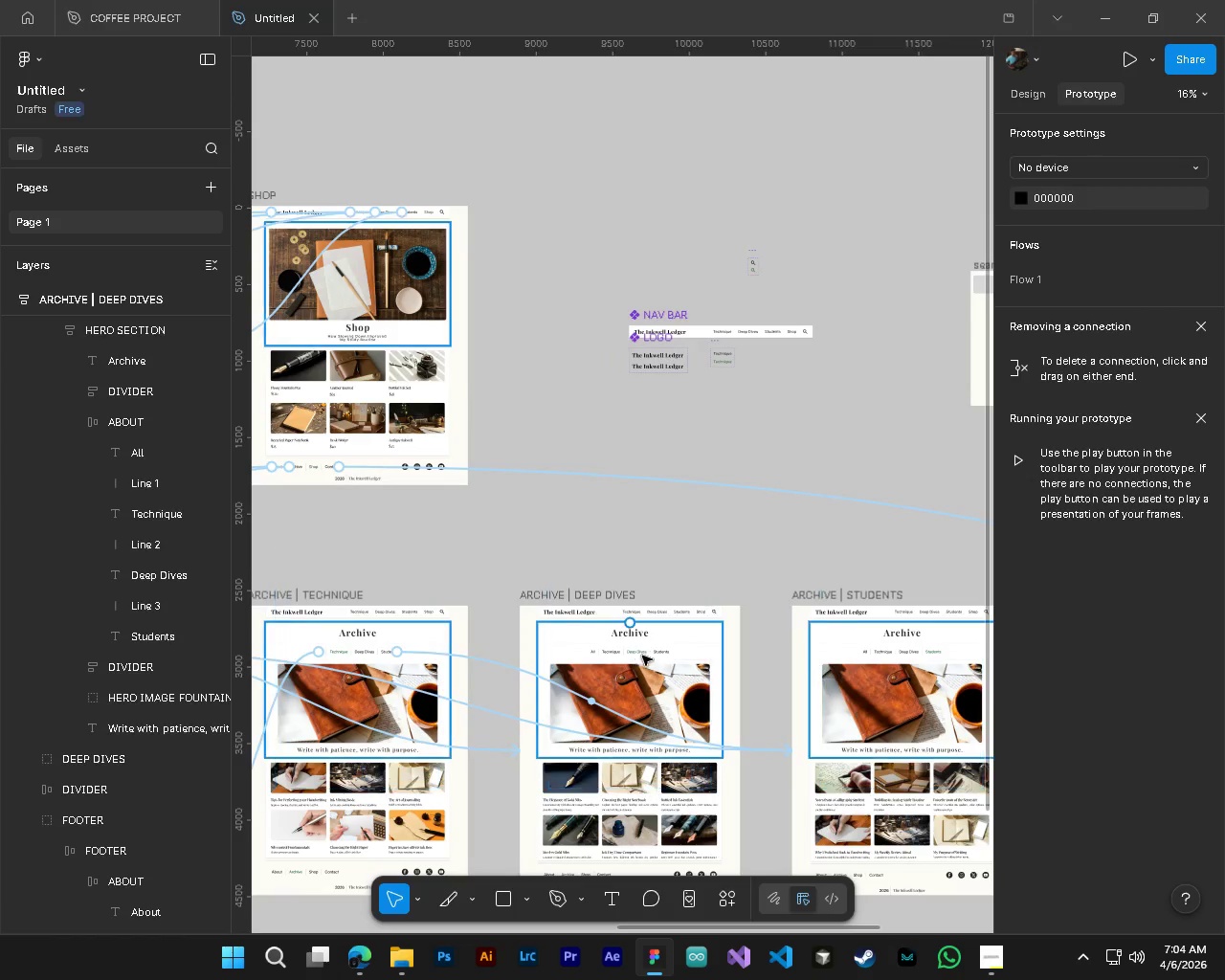 
hold_key(key=ControlLeft, duration=0.88)
 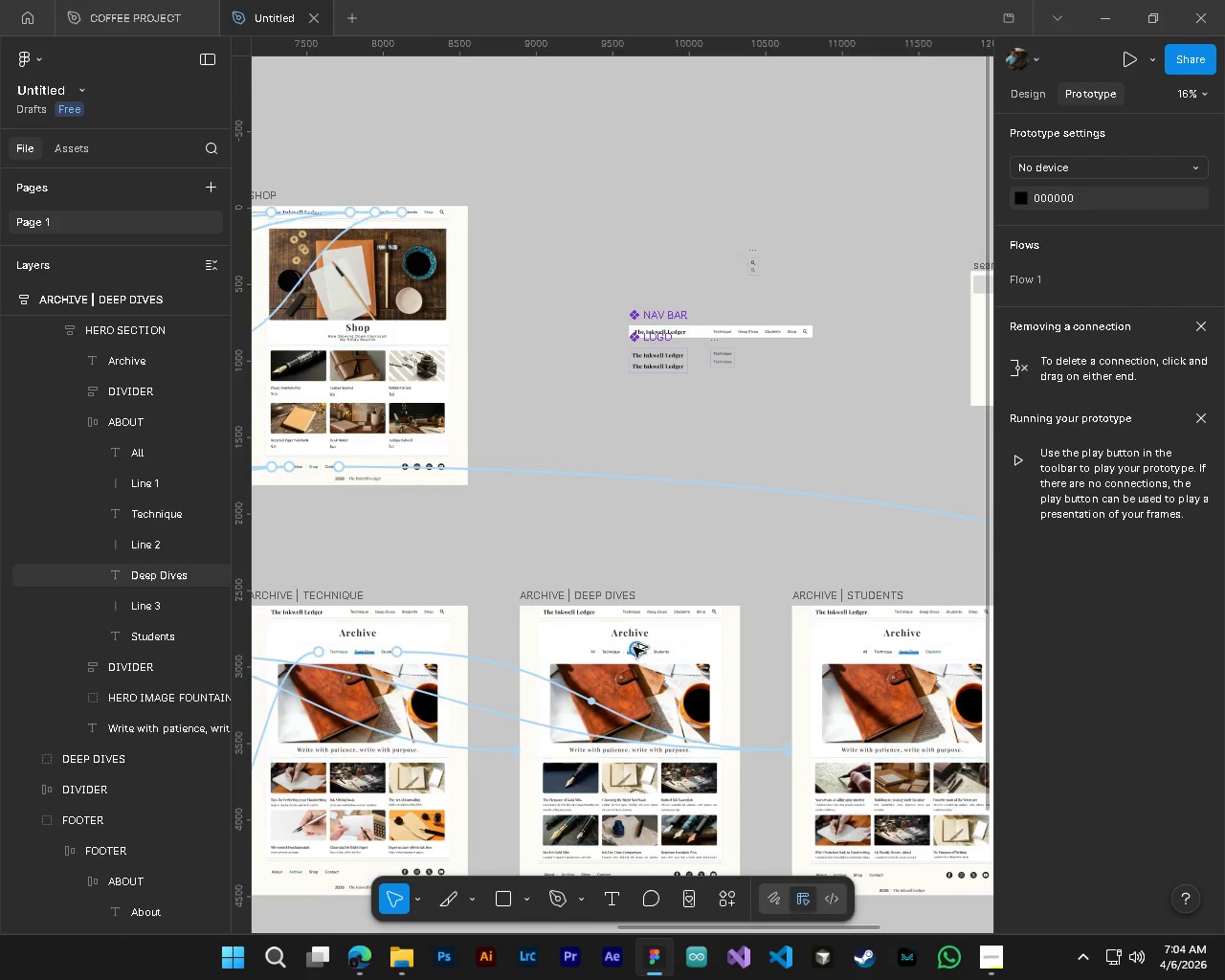 
hold_key(key=ControlLeft, duration=0.8)
 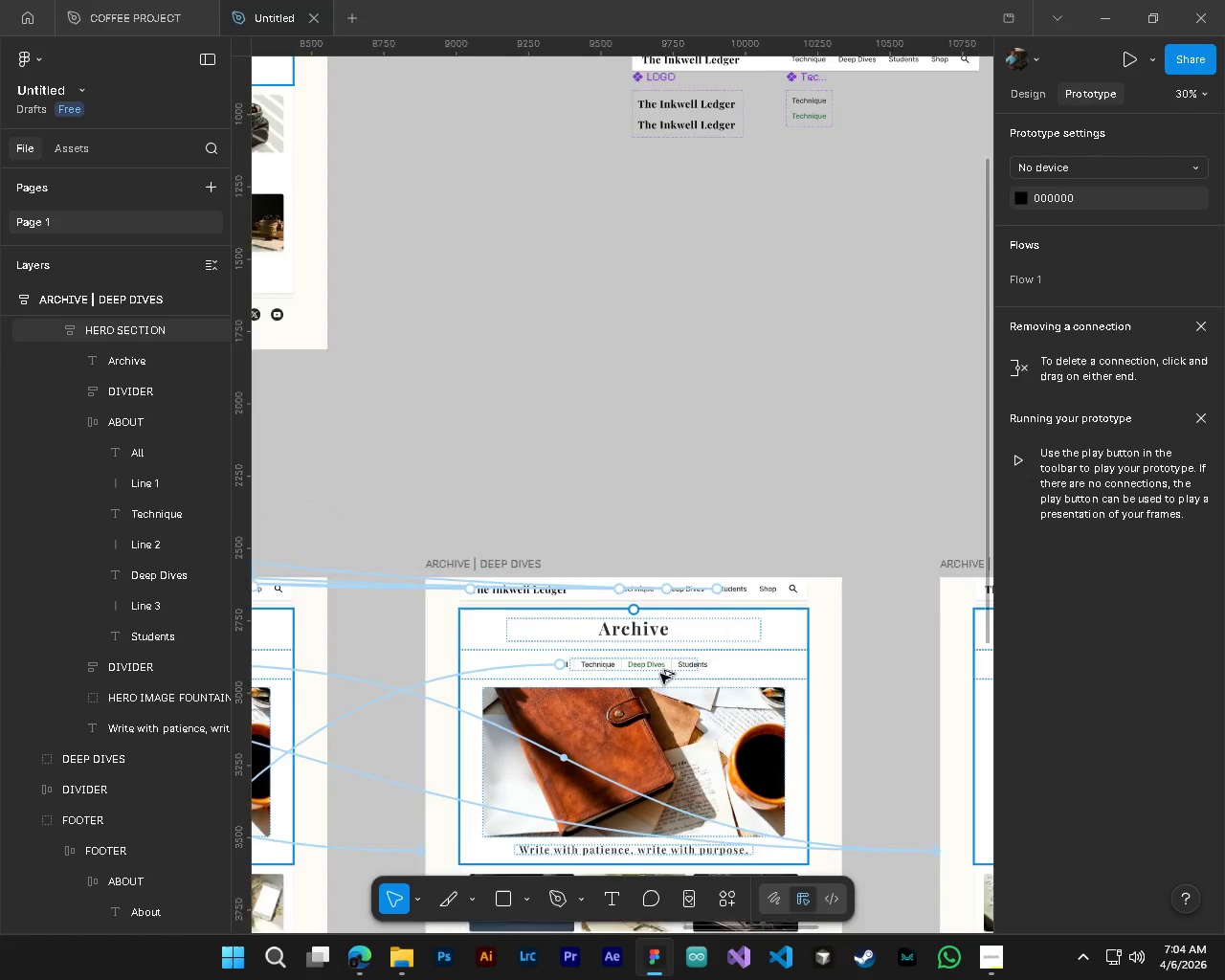 
key(Alt+Control+AltLeft)
 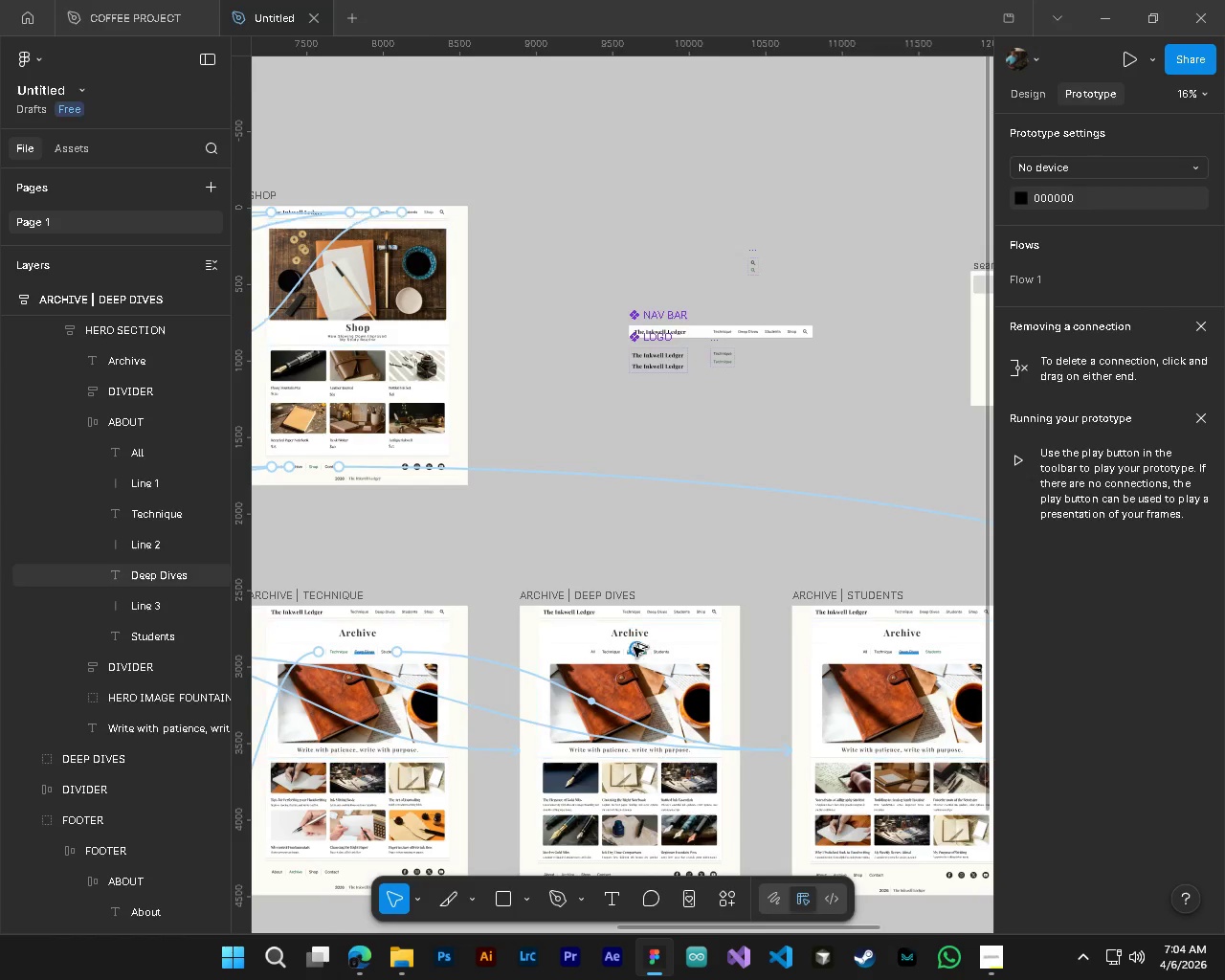 
key(Alt+Control+AltLeft)
 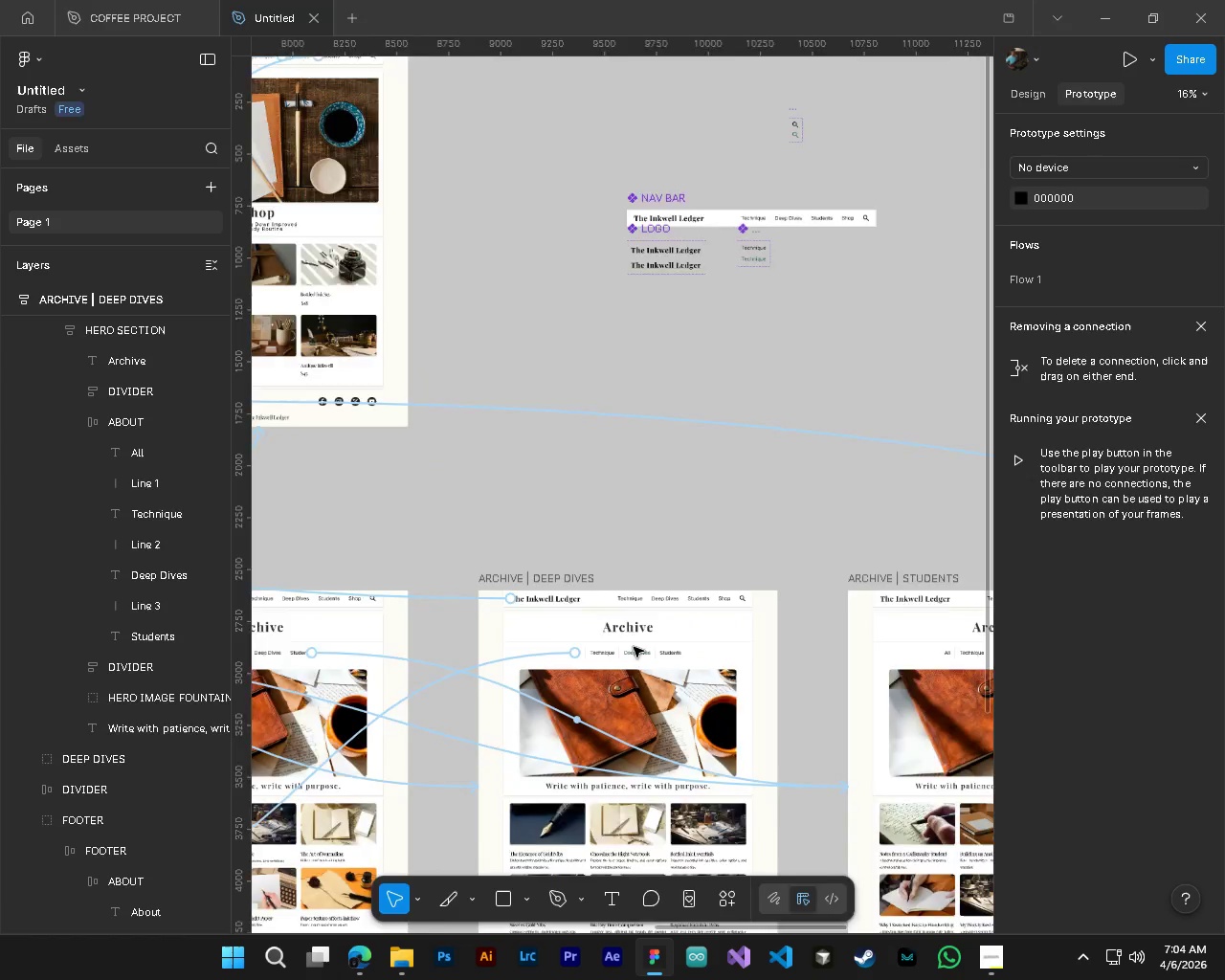 
key(Alt+Control+AltLeft)
 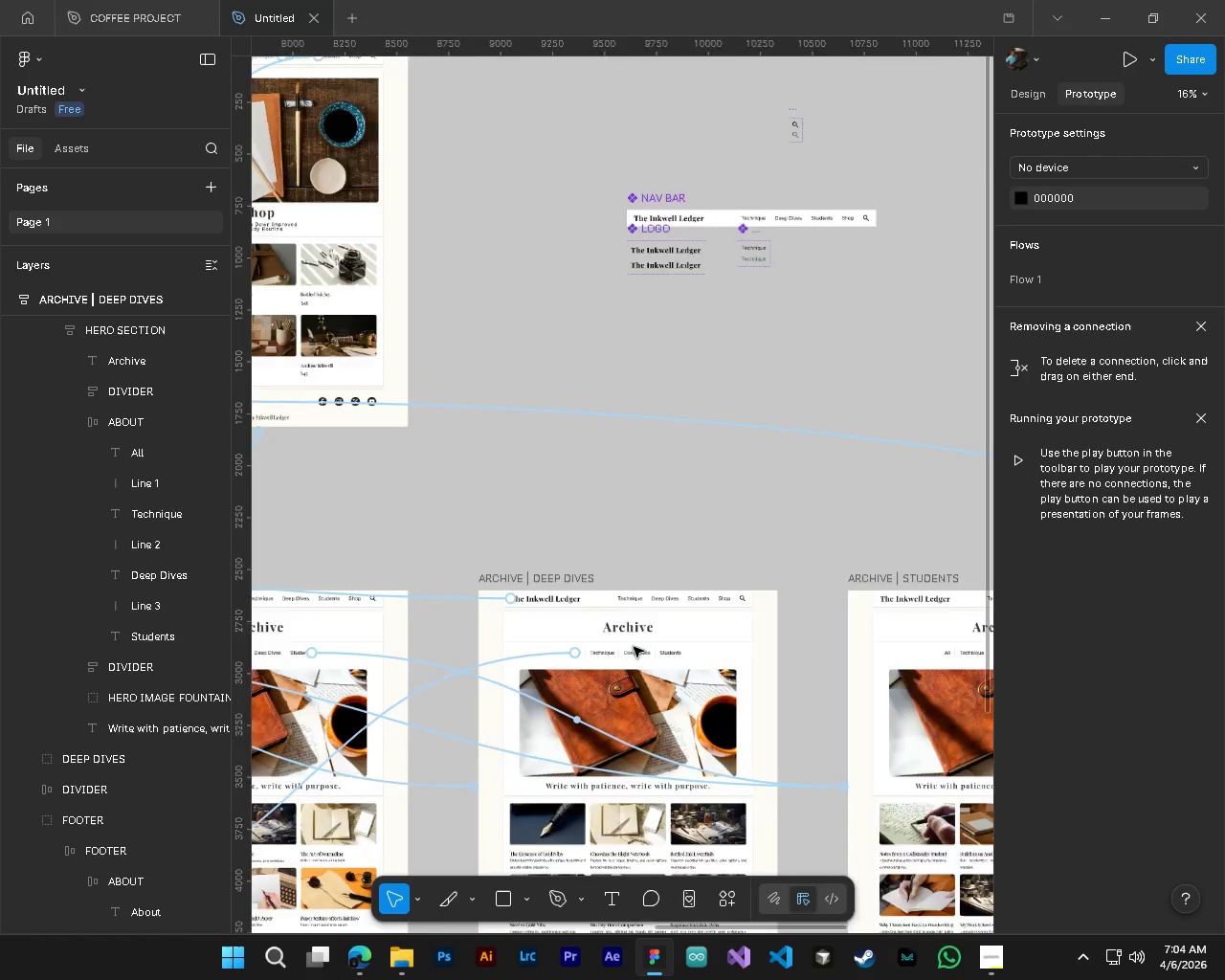 
key(Alt+Control+AltLeft)
 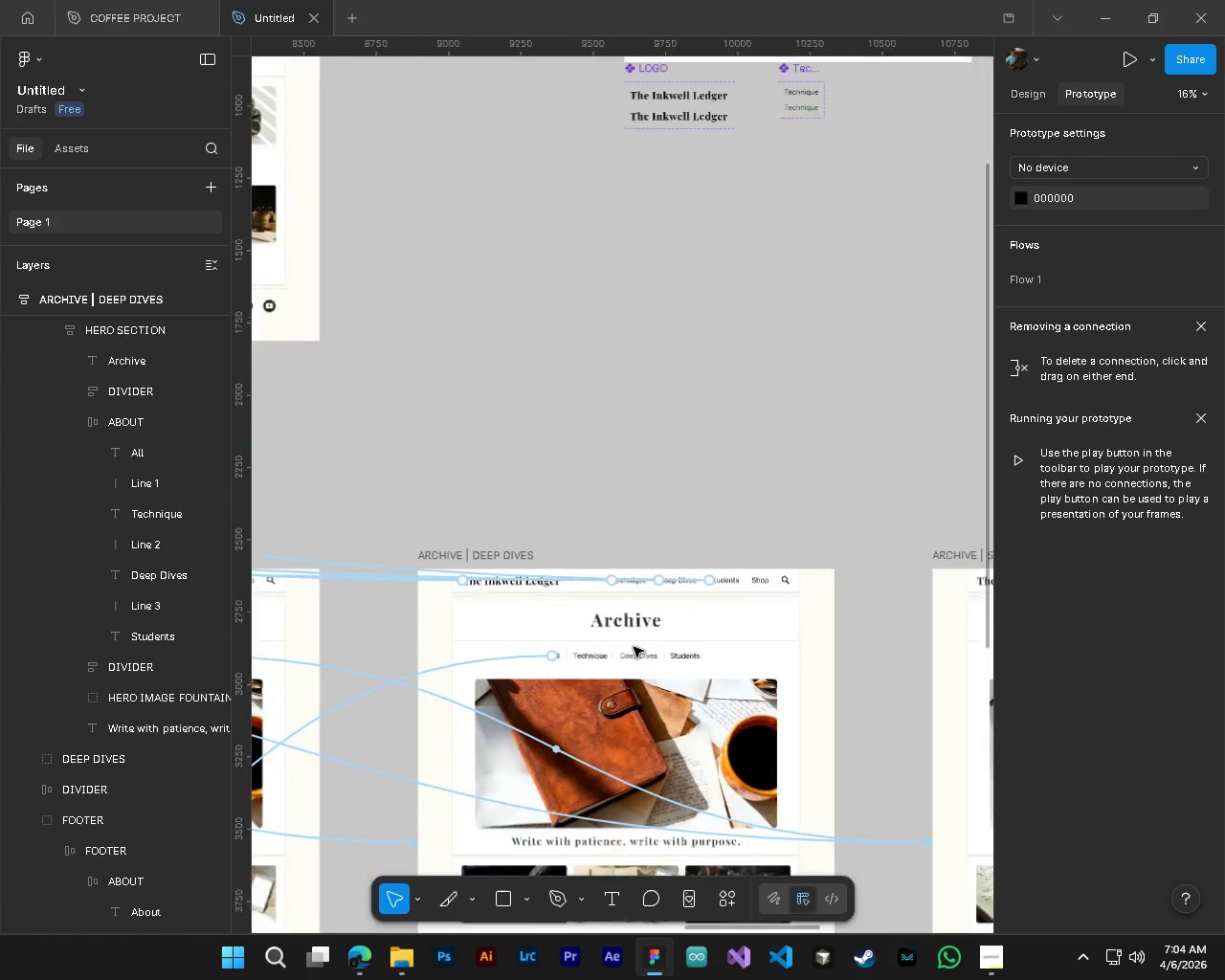 
key(Alt+Control+AltLeft)
 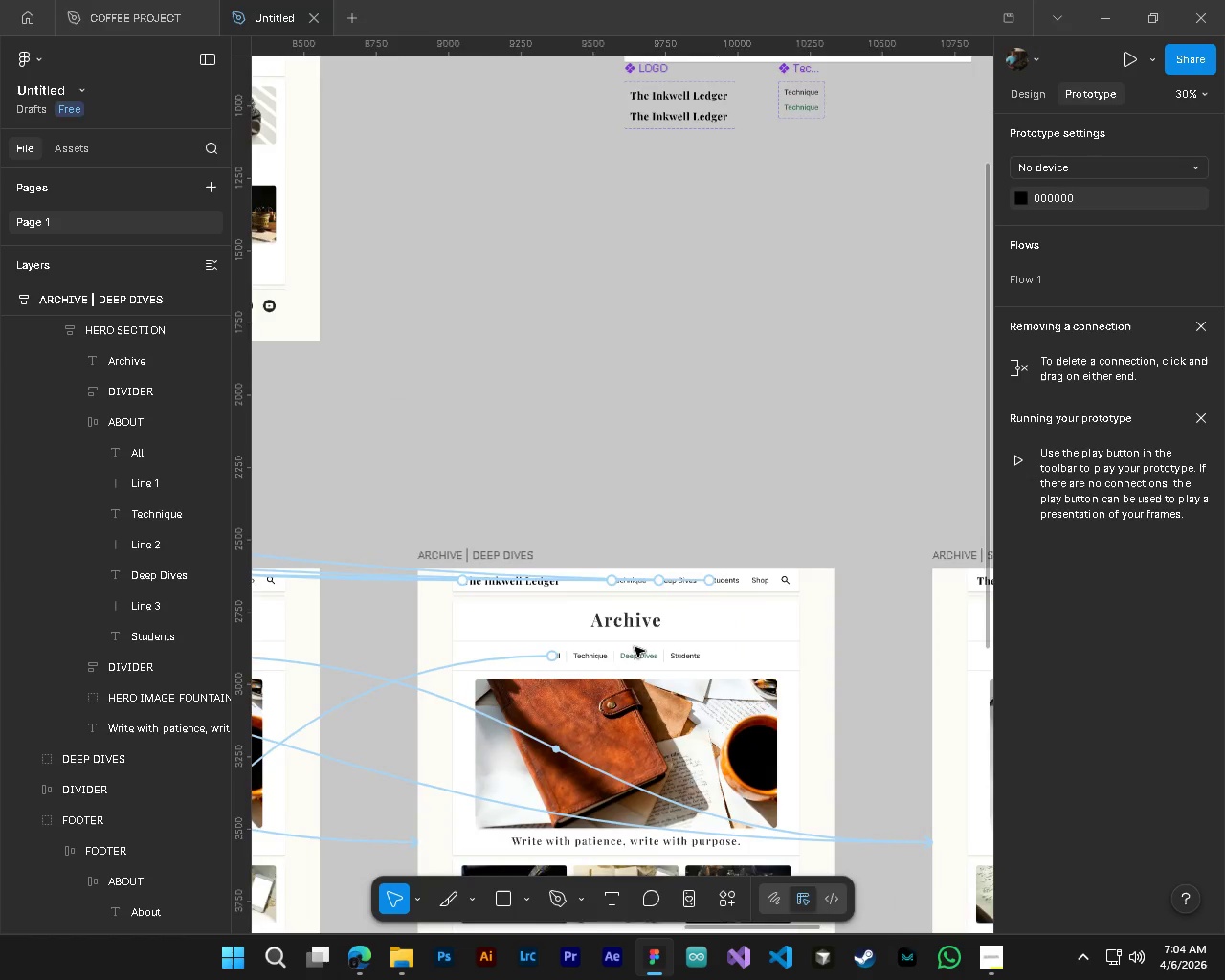 
hold_key(key=AltLeft, duration=0.41)
hold_key(key=AltLeft, duration=0.64)
hold_key(key=ControlLeft, duration=0.75)
scroll: coordinate [660, 674], scroll_direction: up, amount: 2.0
 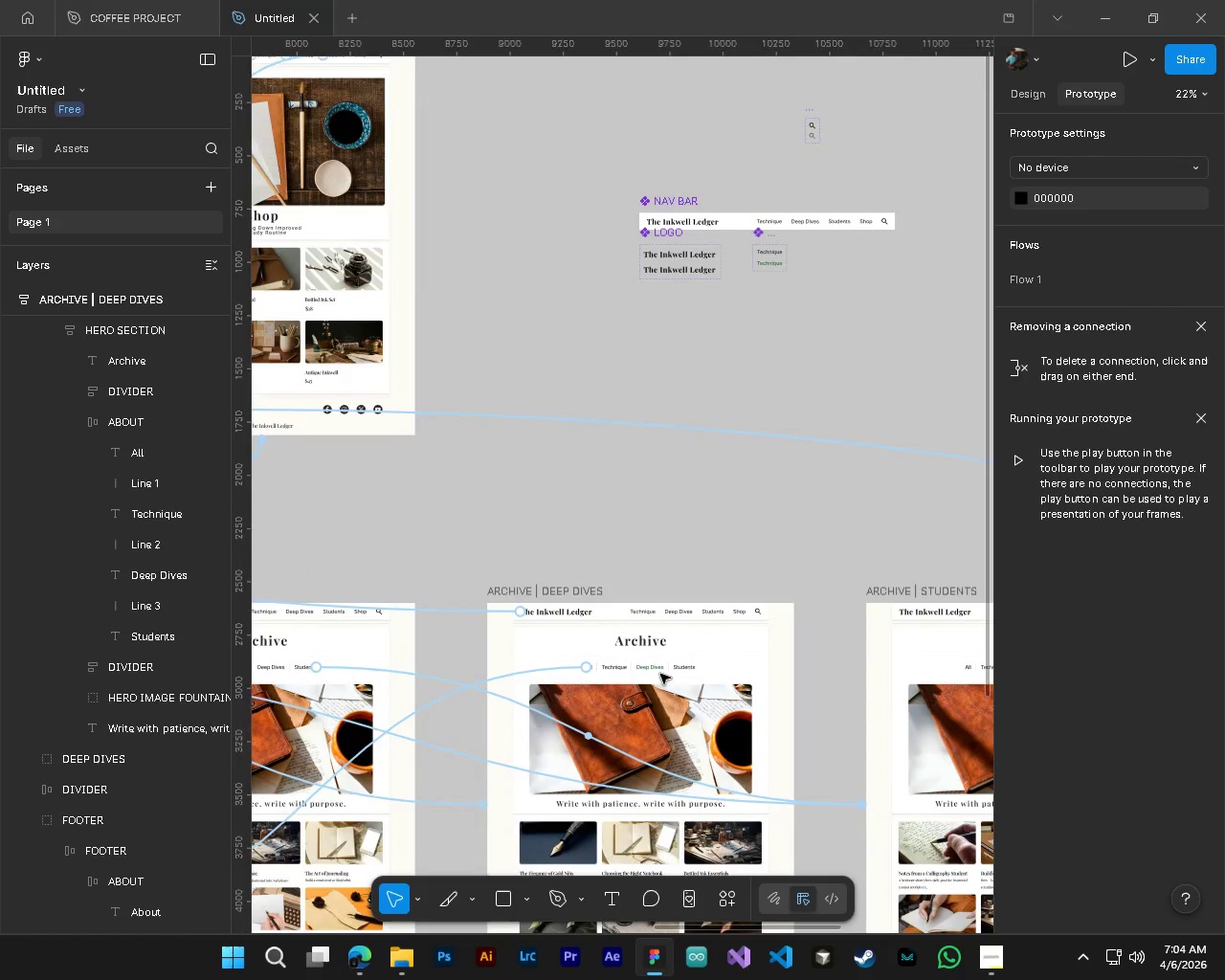 
hold_key(key=ShiftLeft, duration=0.75)
scroll: coordinate [689, 670], scroll_direction: down, amount: 5.0
 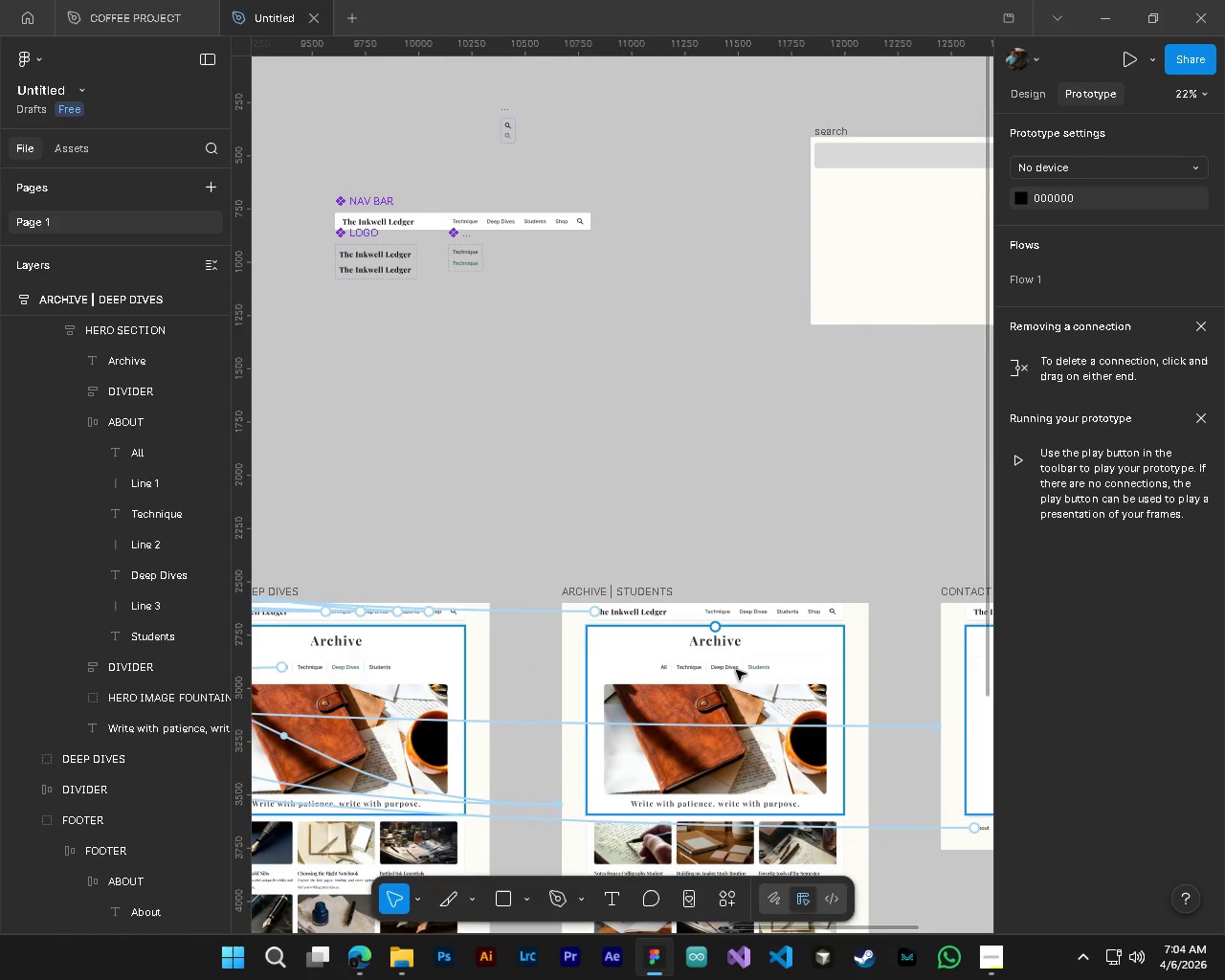 
hold_key(key=ControlLeft, duration=0.42)
 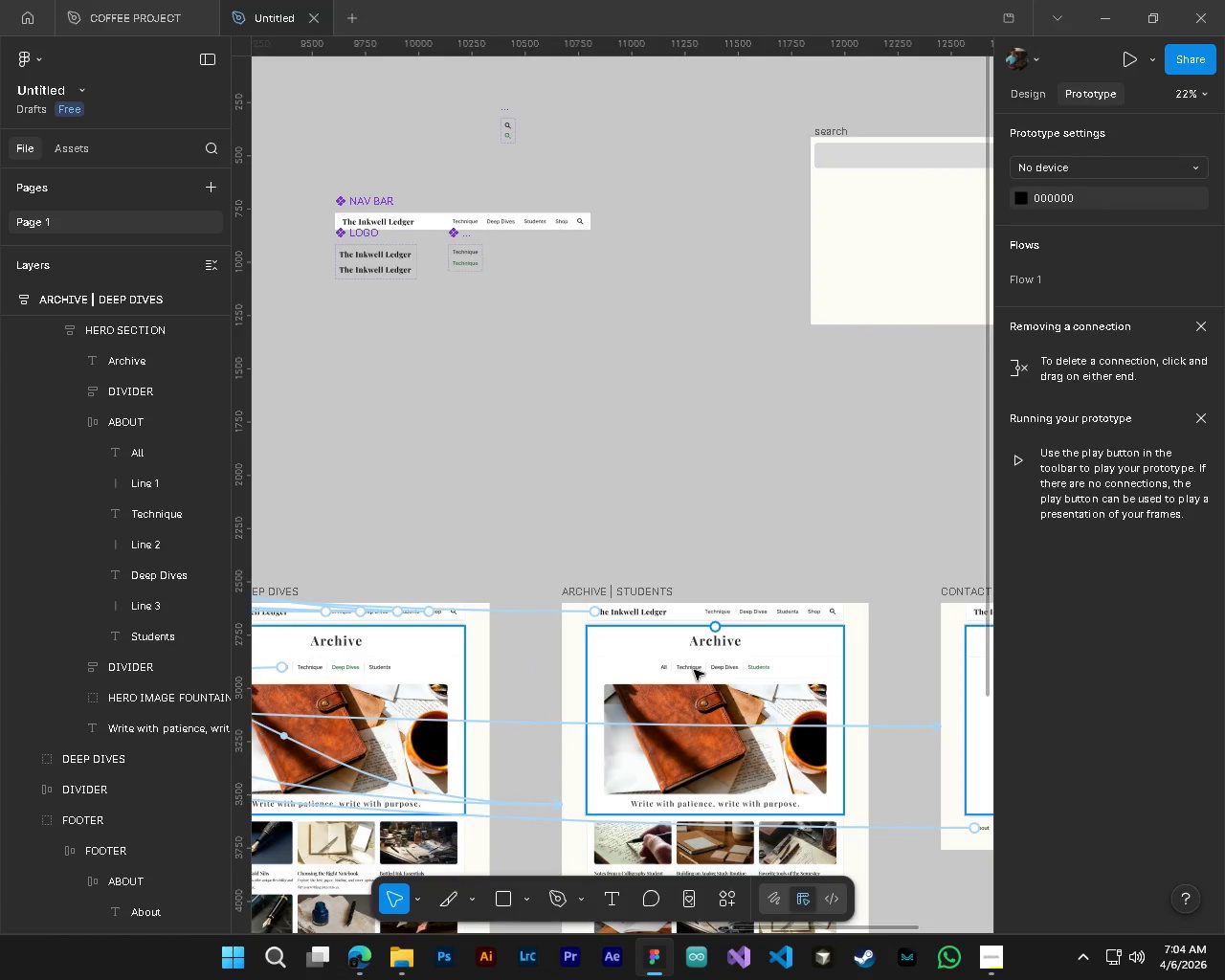 
hold_key(key=ControlLeft, duration=1.31)
 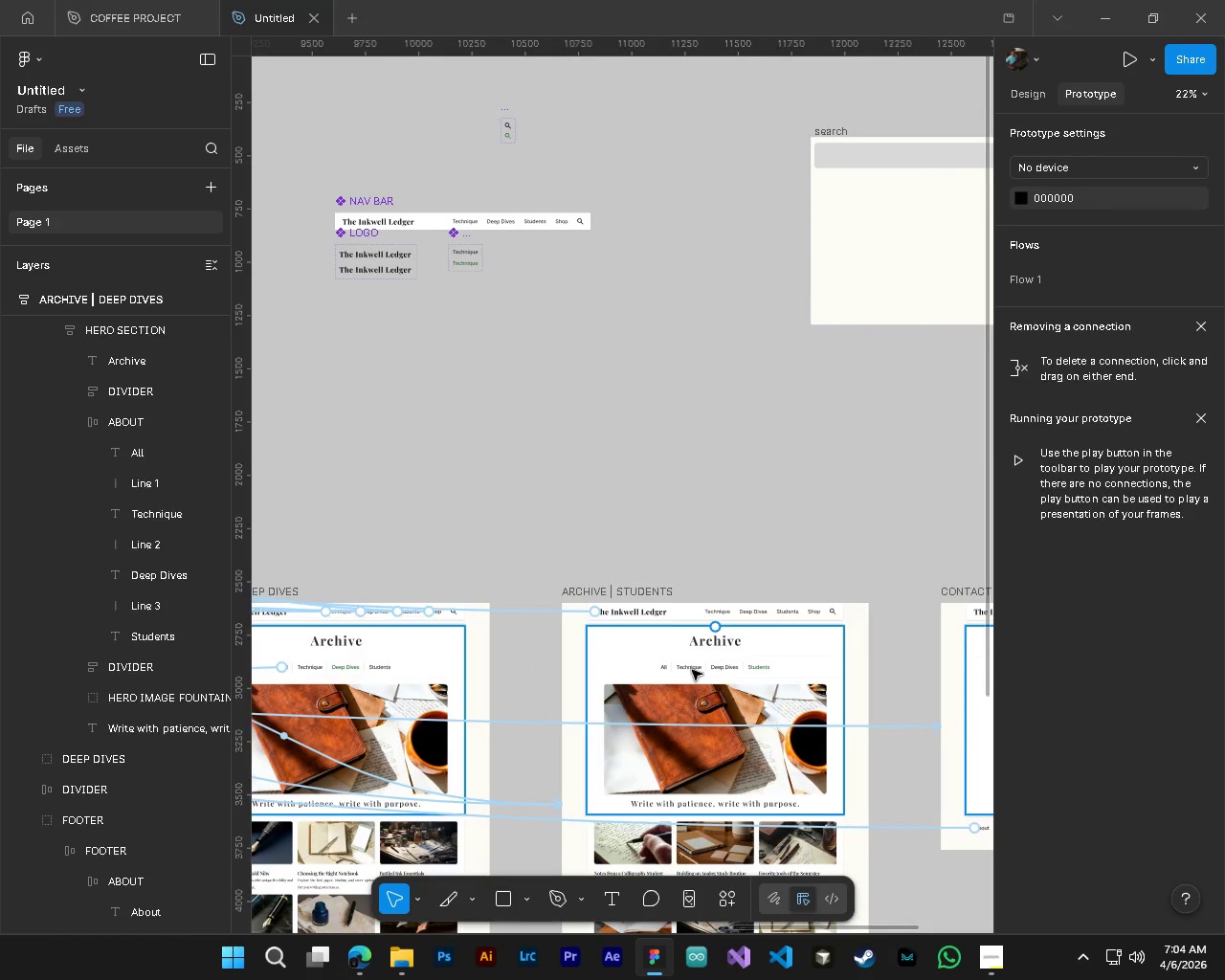 
hold_key(key=ControlLeft, duration=0.95)
left_click([692, 670])
 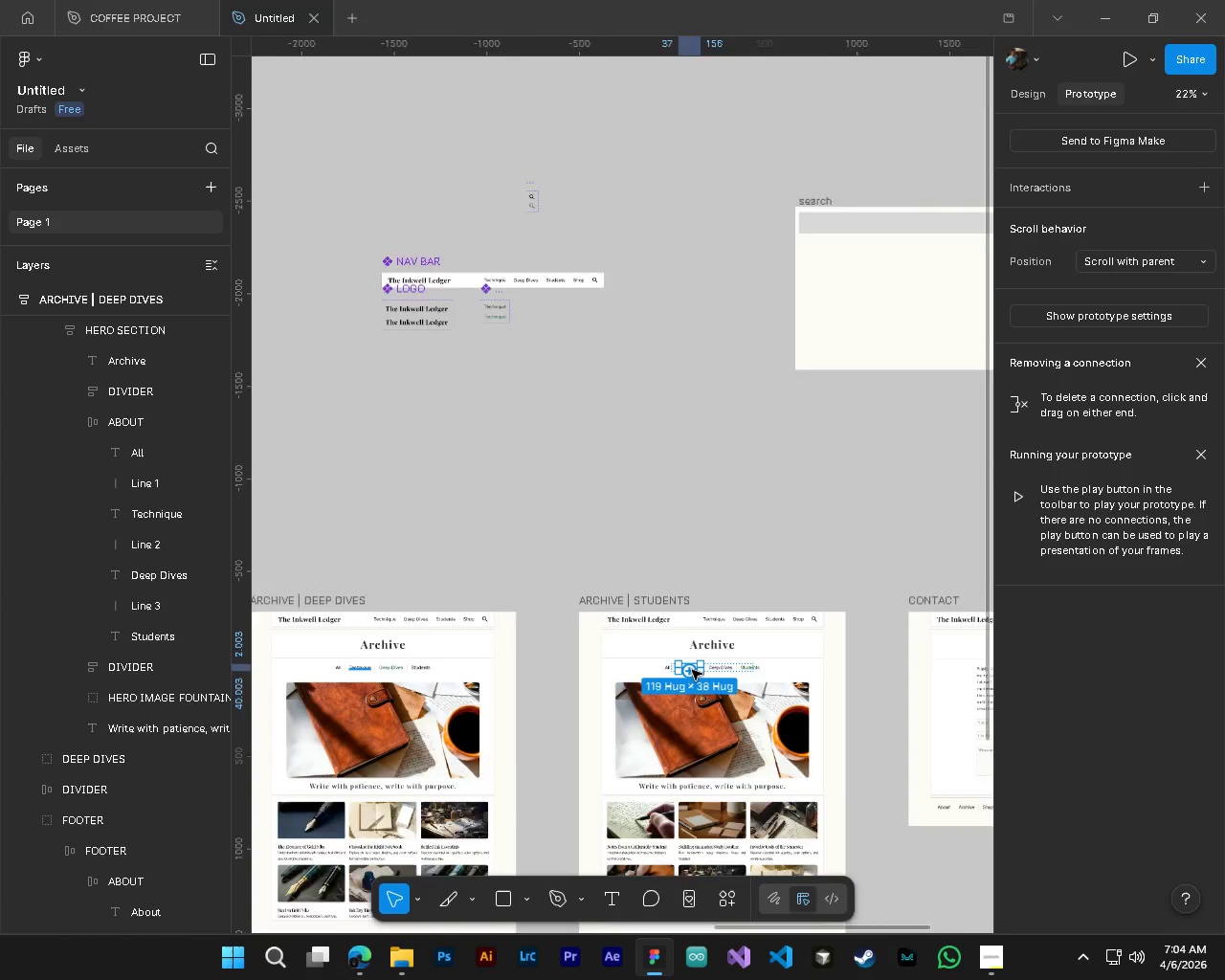 
key(Alt+Control+AltLeft)
 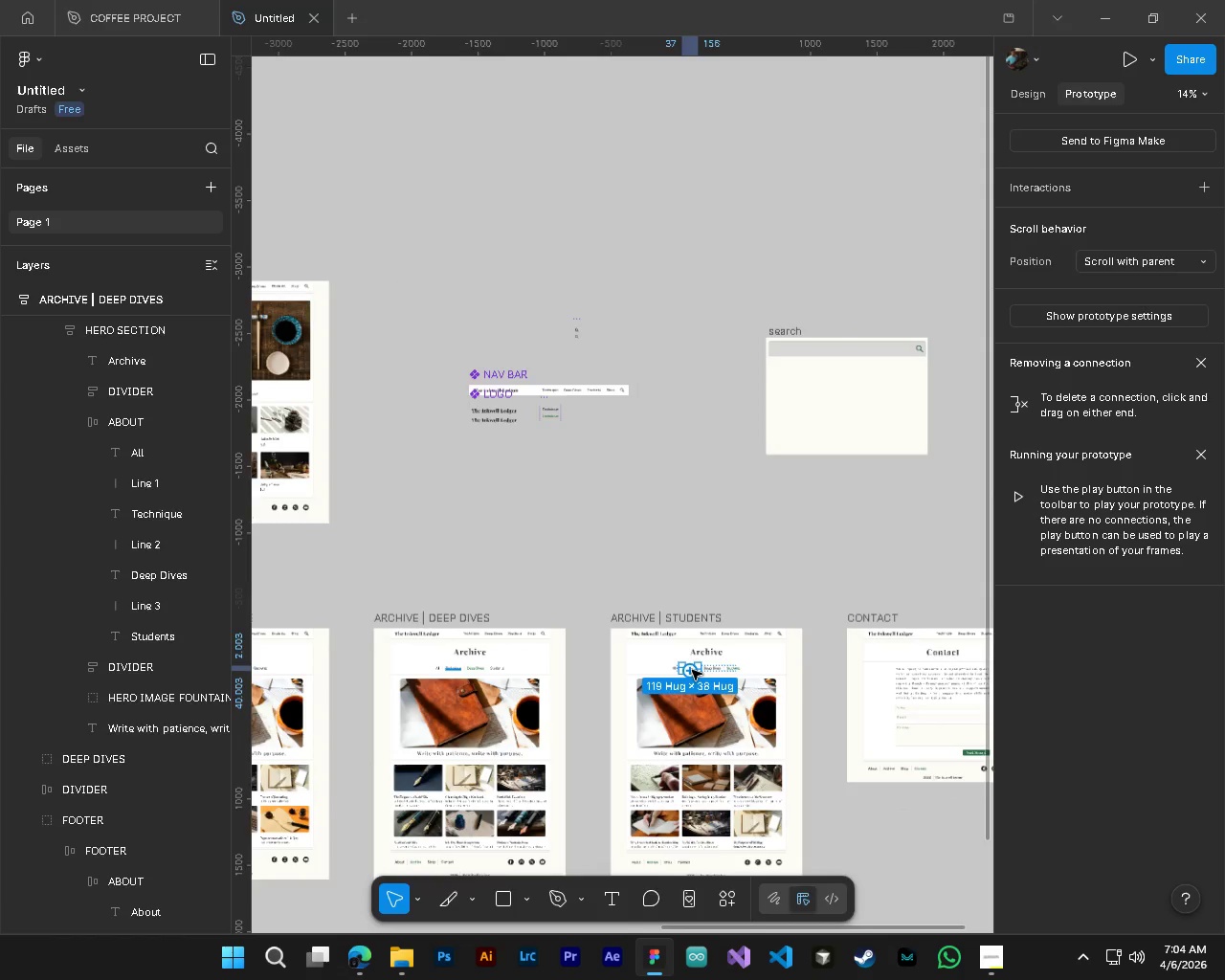 
hold_key(key=ShiftLeft, duration=0.34)
 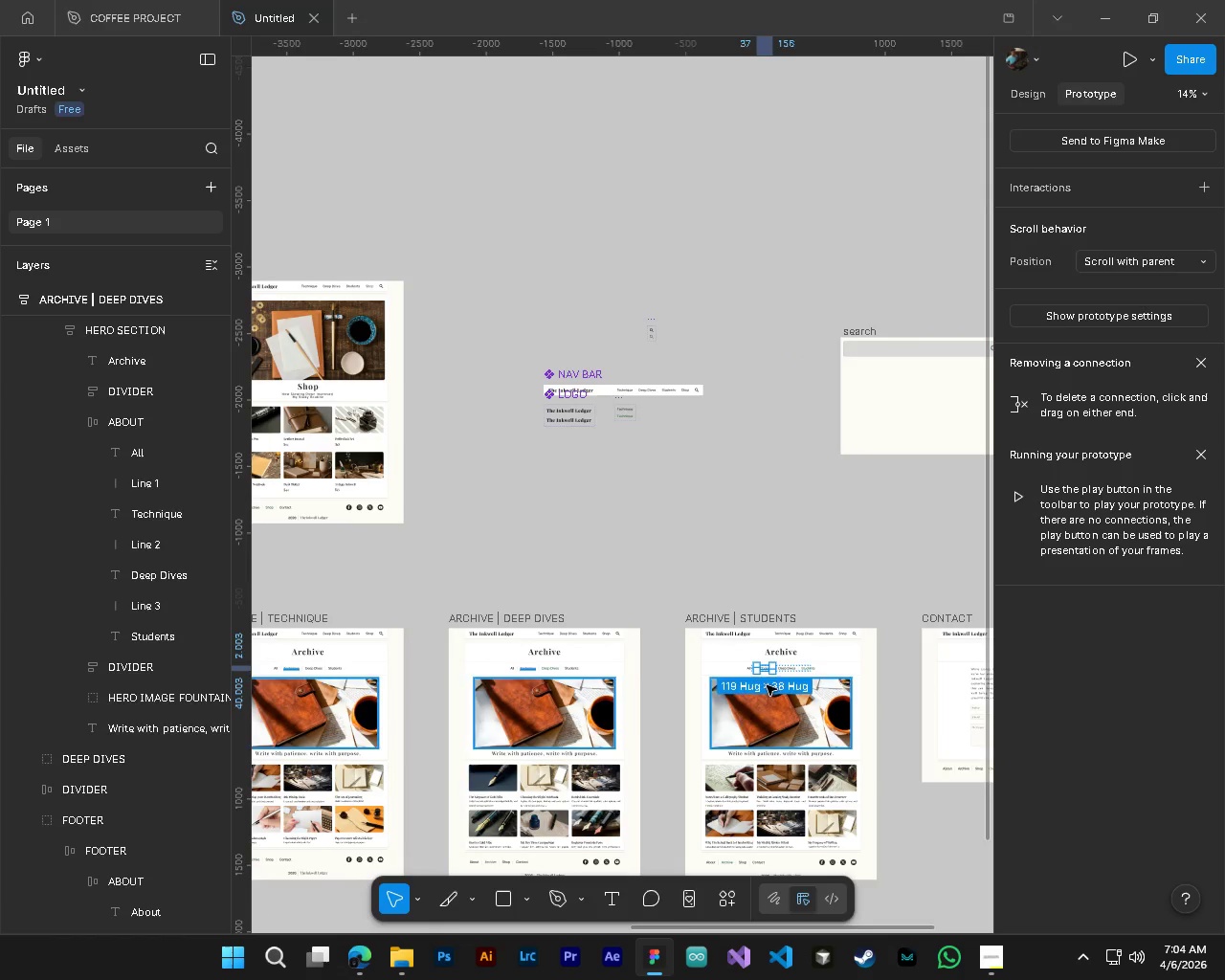 
scroll: coordinate [692, 670], scroll_direction: down, amount: 4.0
 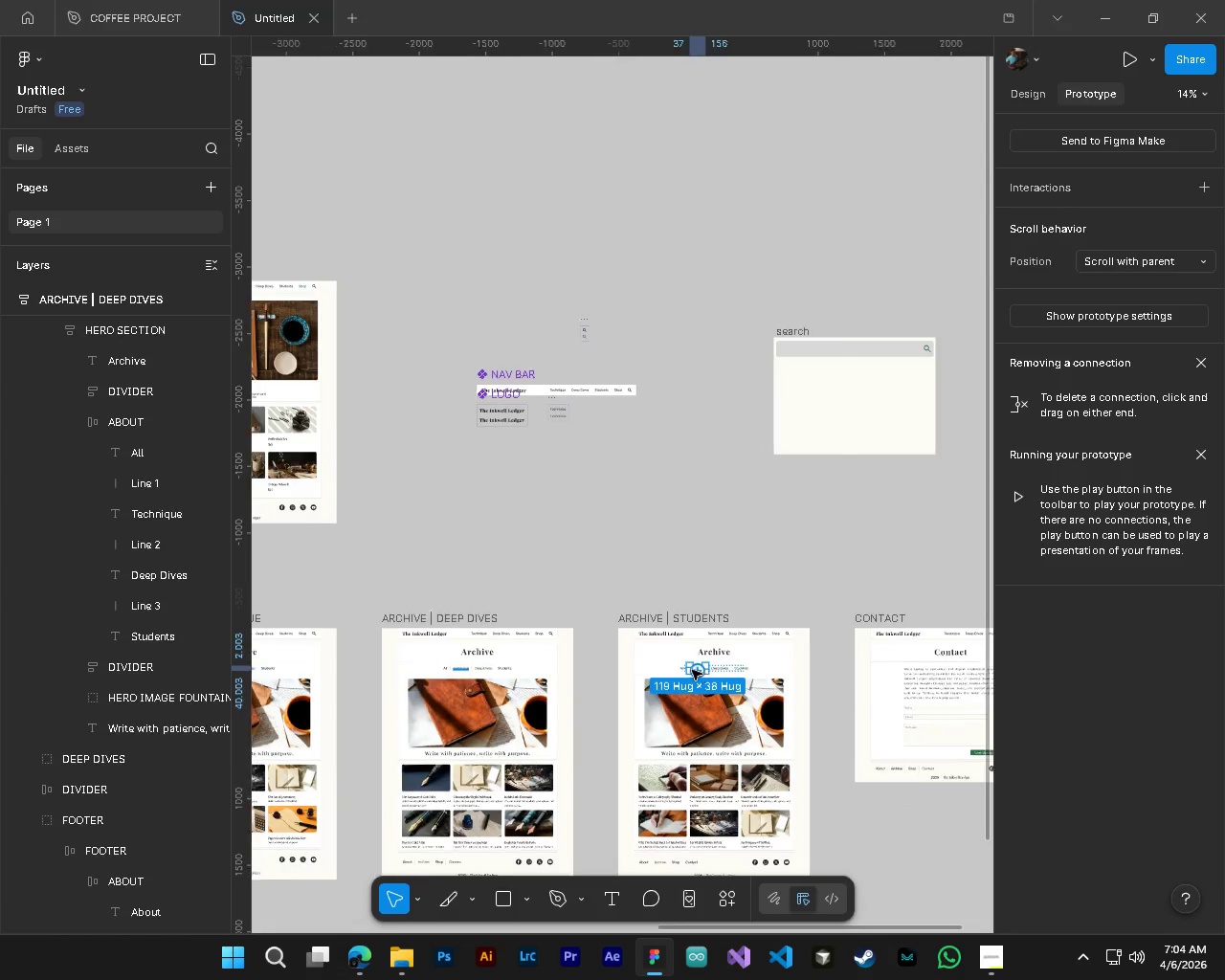 
key(Shift+ShiftLeft)
 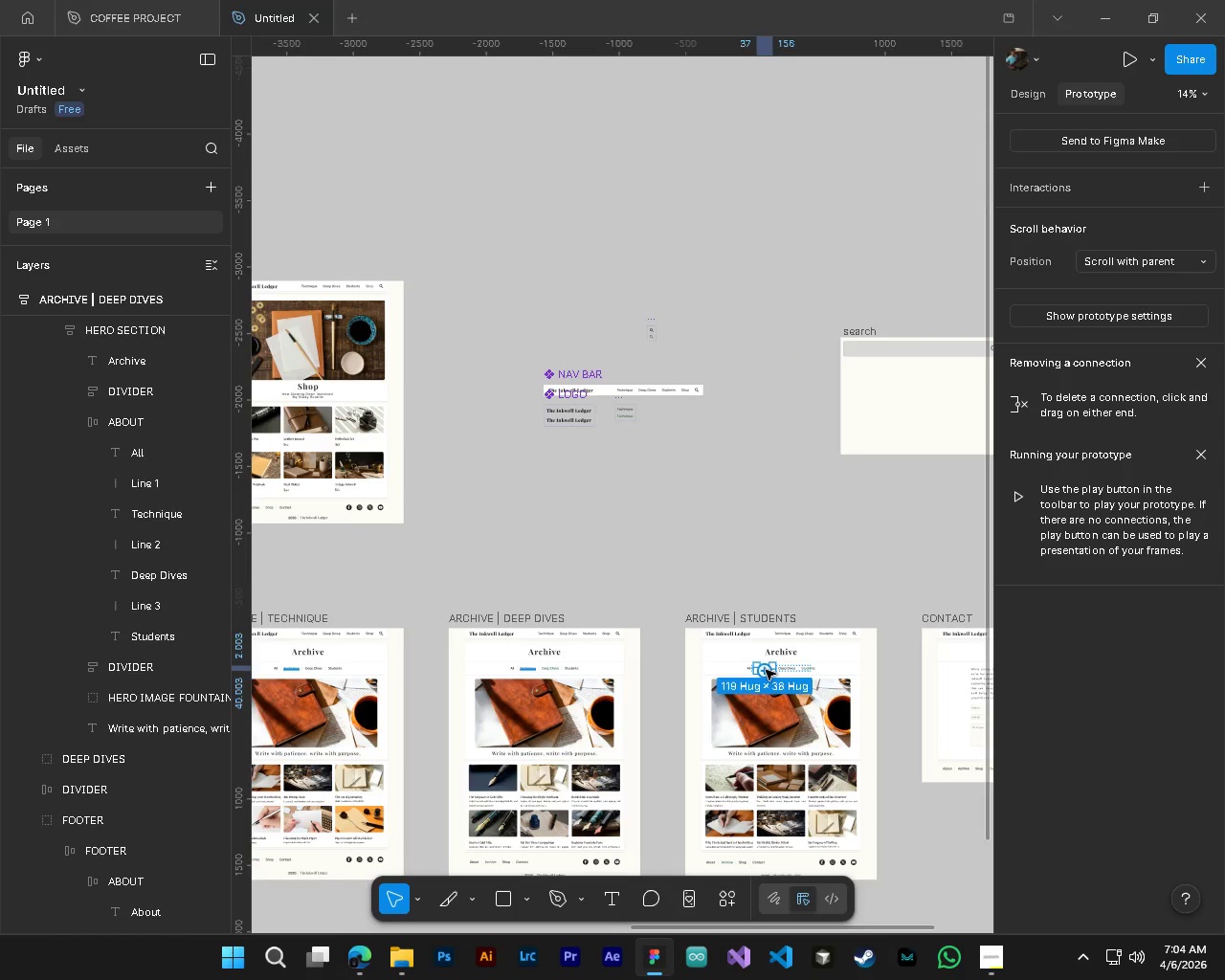 
scroll: coordinate [692, 670], scroll_direction: up, amount: 3.0
 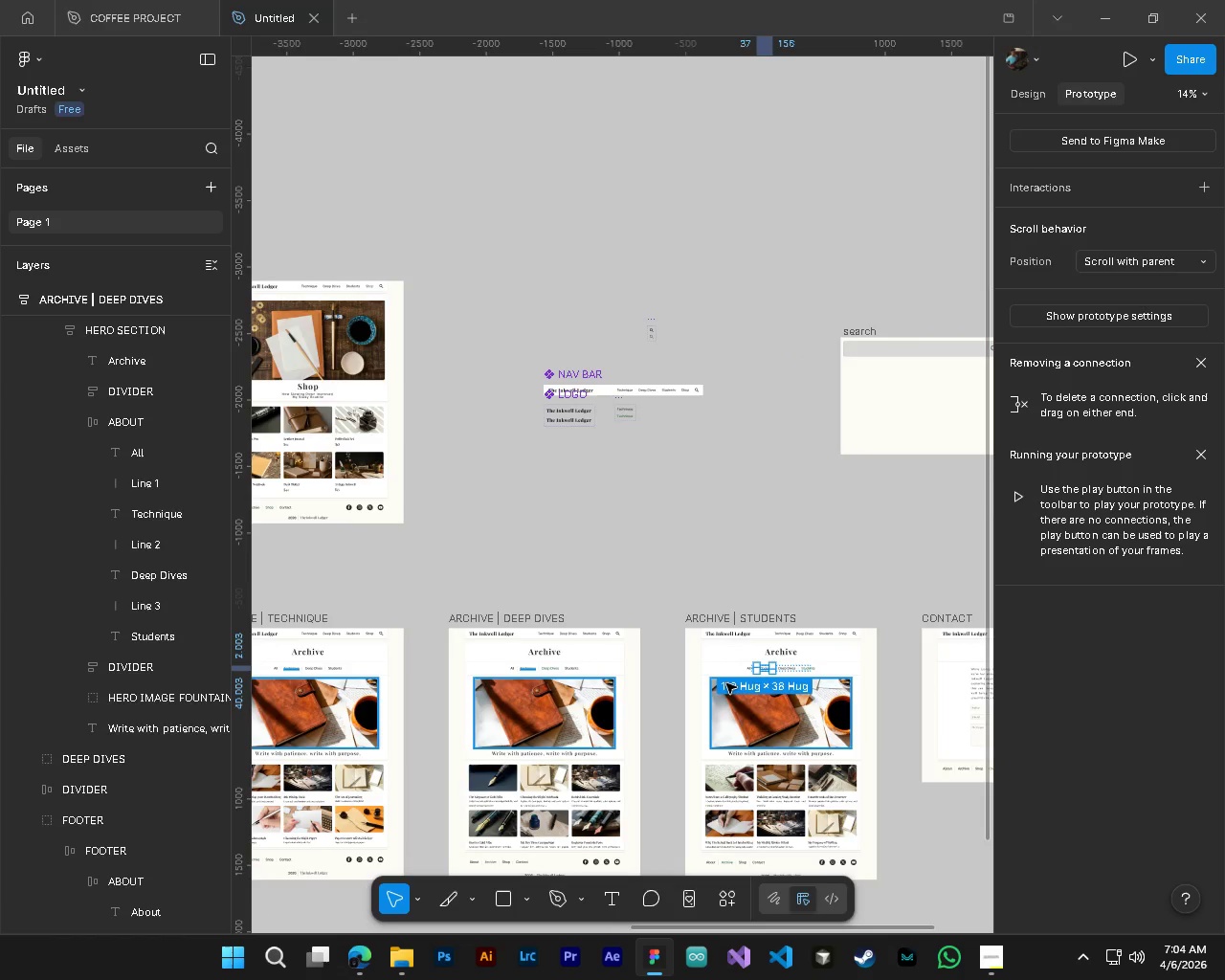 
left_click_drag(start_coordinate=[764, 670], to_coordinate=[400, 763])
 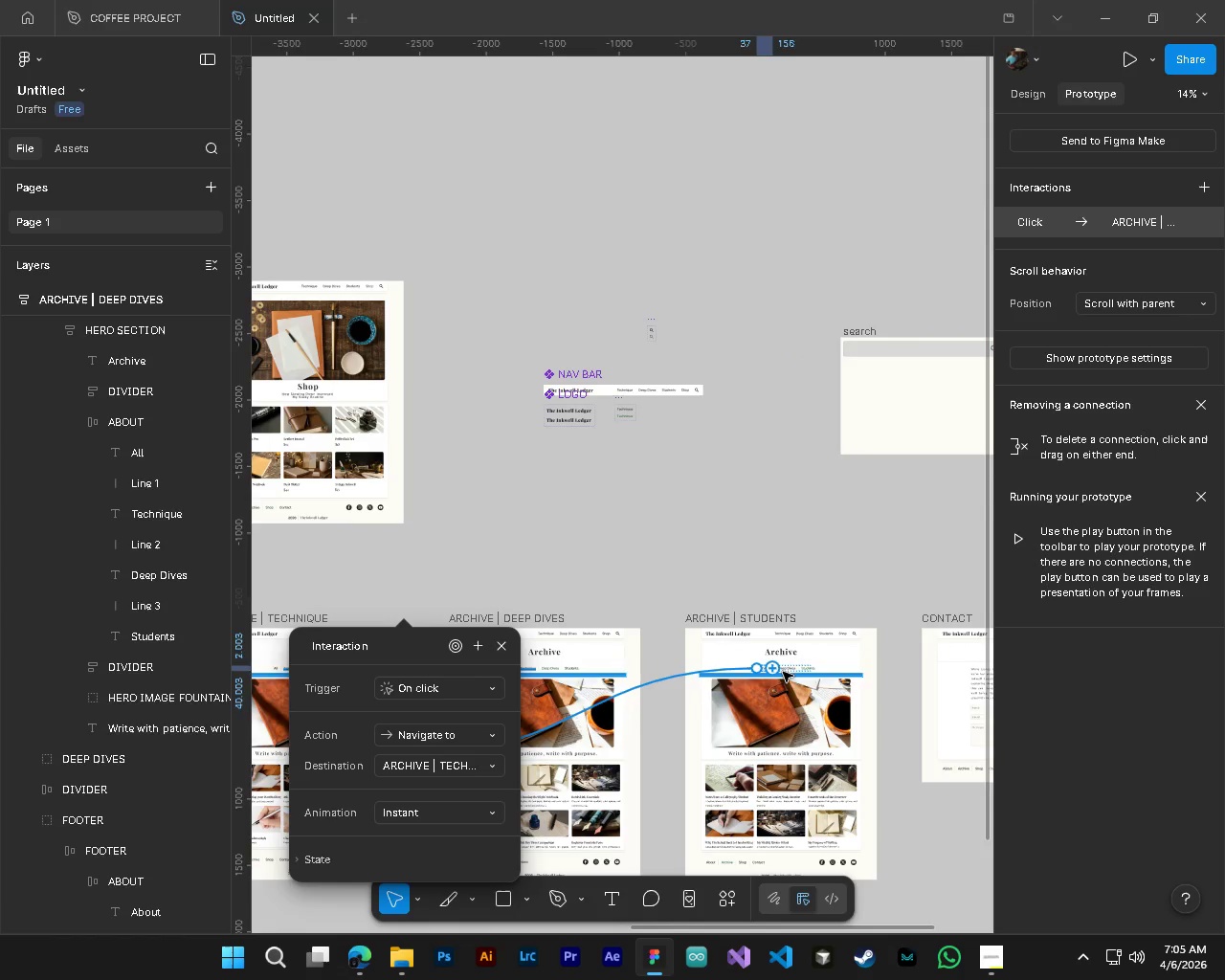 
hold_key(key=ControlLeft, duration=0.7)
left_click([788, 671])
 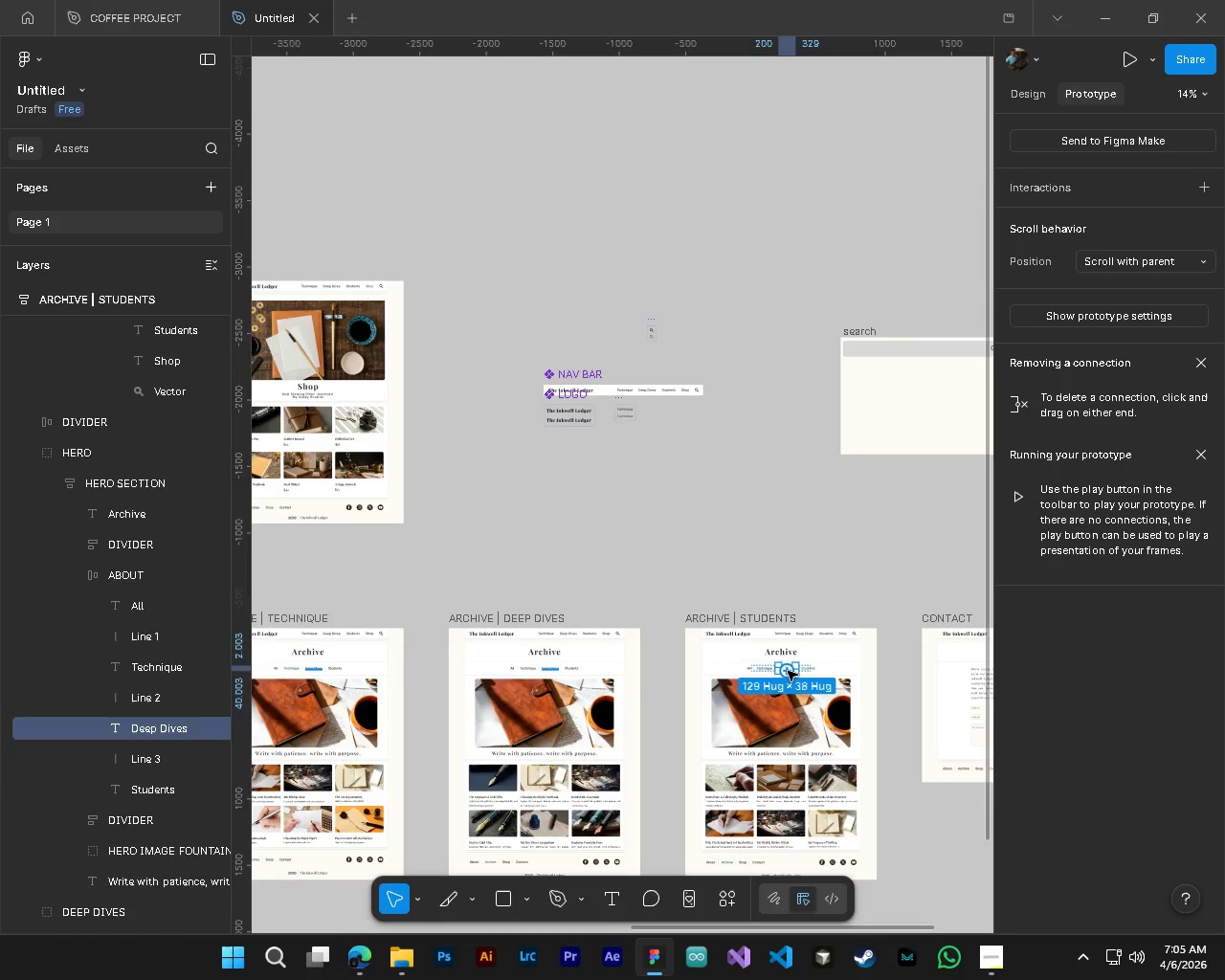 
left_click_drag(start_coordinate=[788, 671], to_coordinate=[629, 751])
 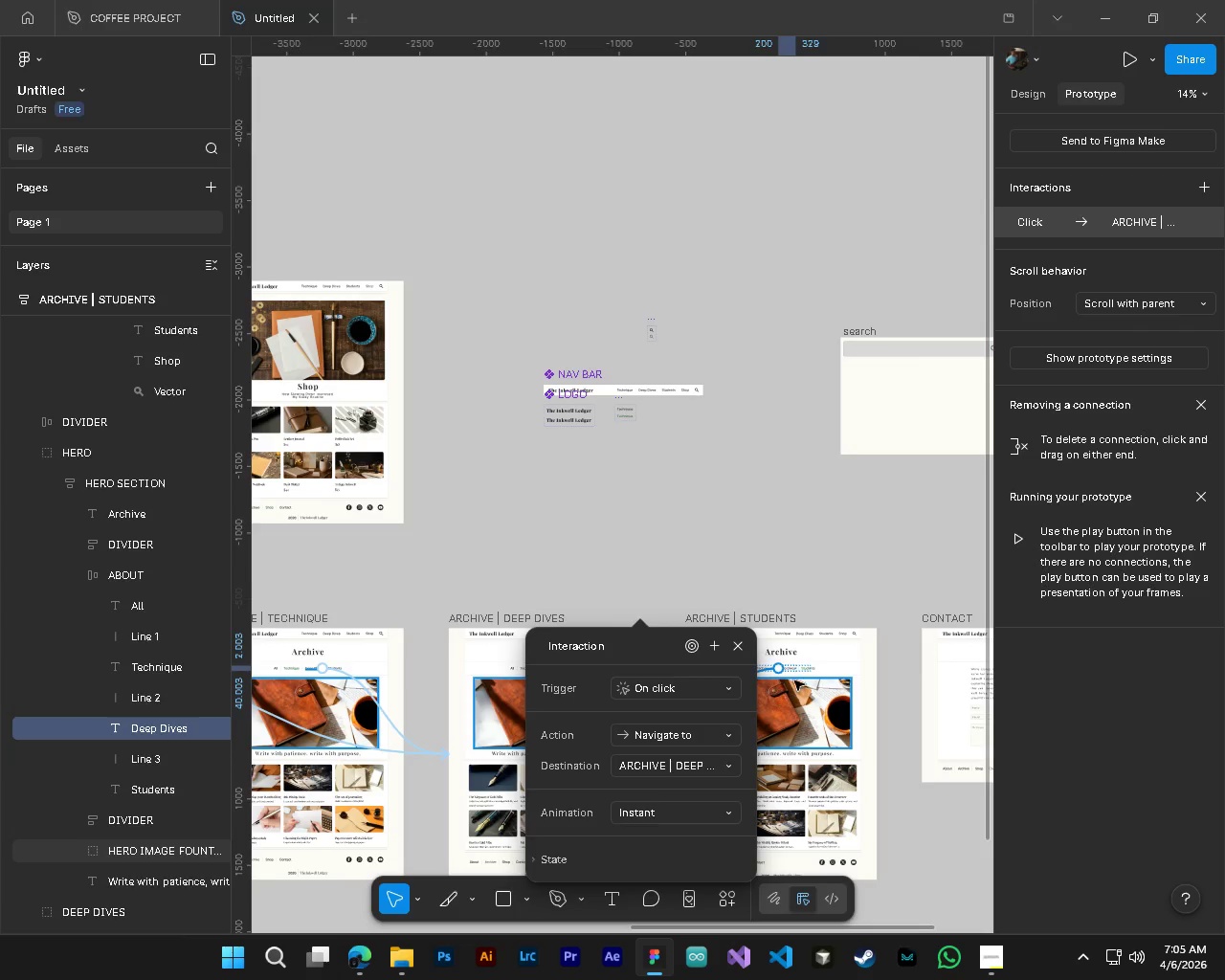 
hold_key(key=ControlLeft, duration=1.5)
left_click([812, 670])
 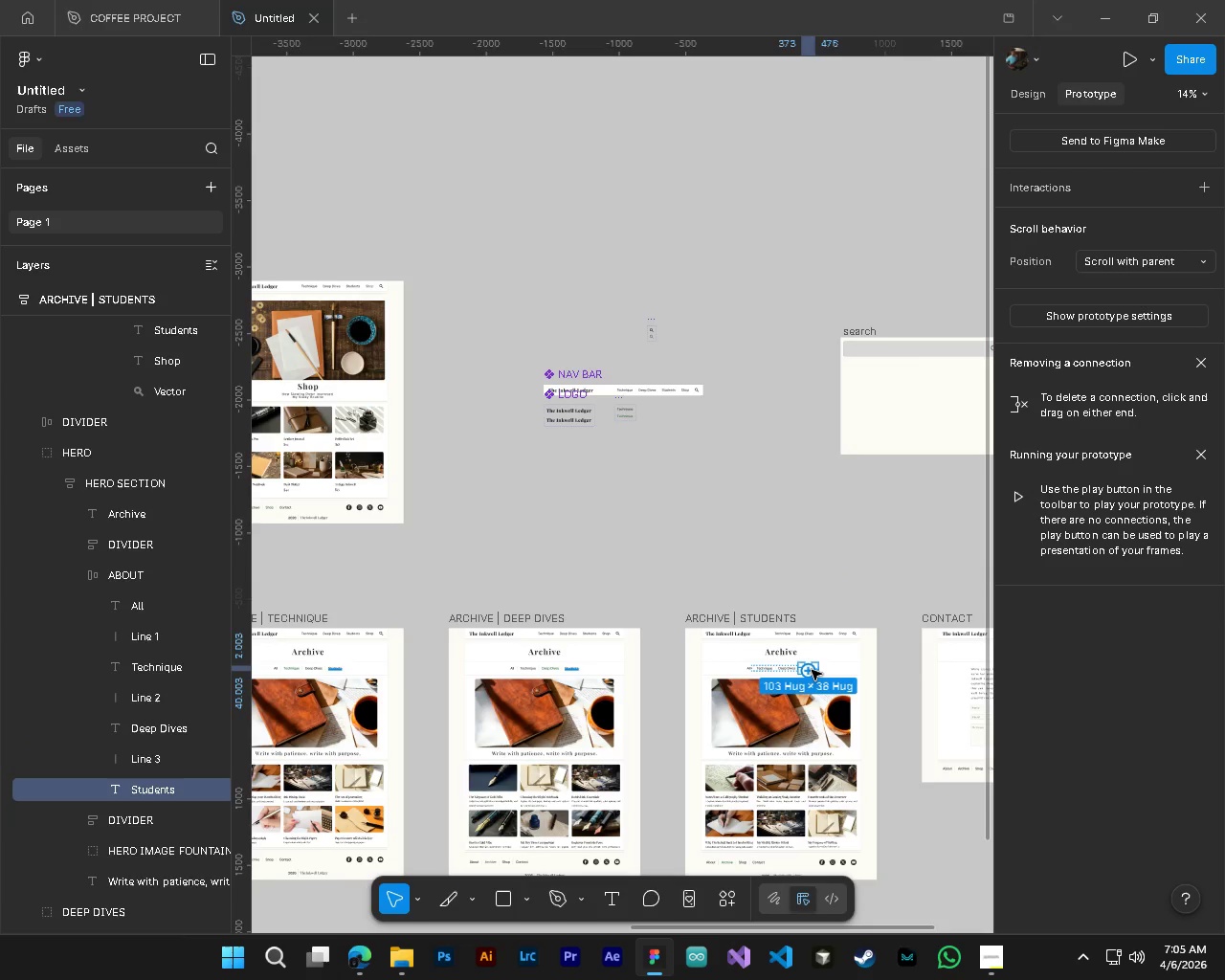 
hold_key(key=ControlLeft, duration=0.83)
scroll: coordinate [844, 605], scroll_direction: up, amount: 4.0
 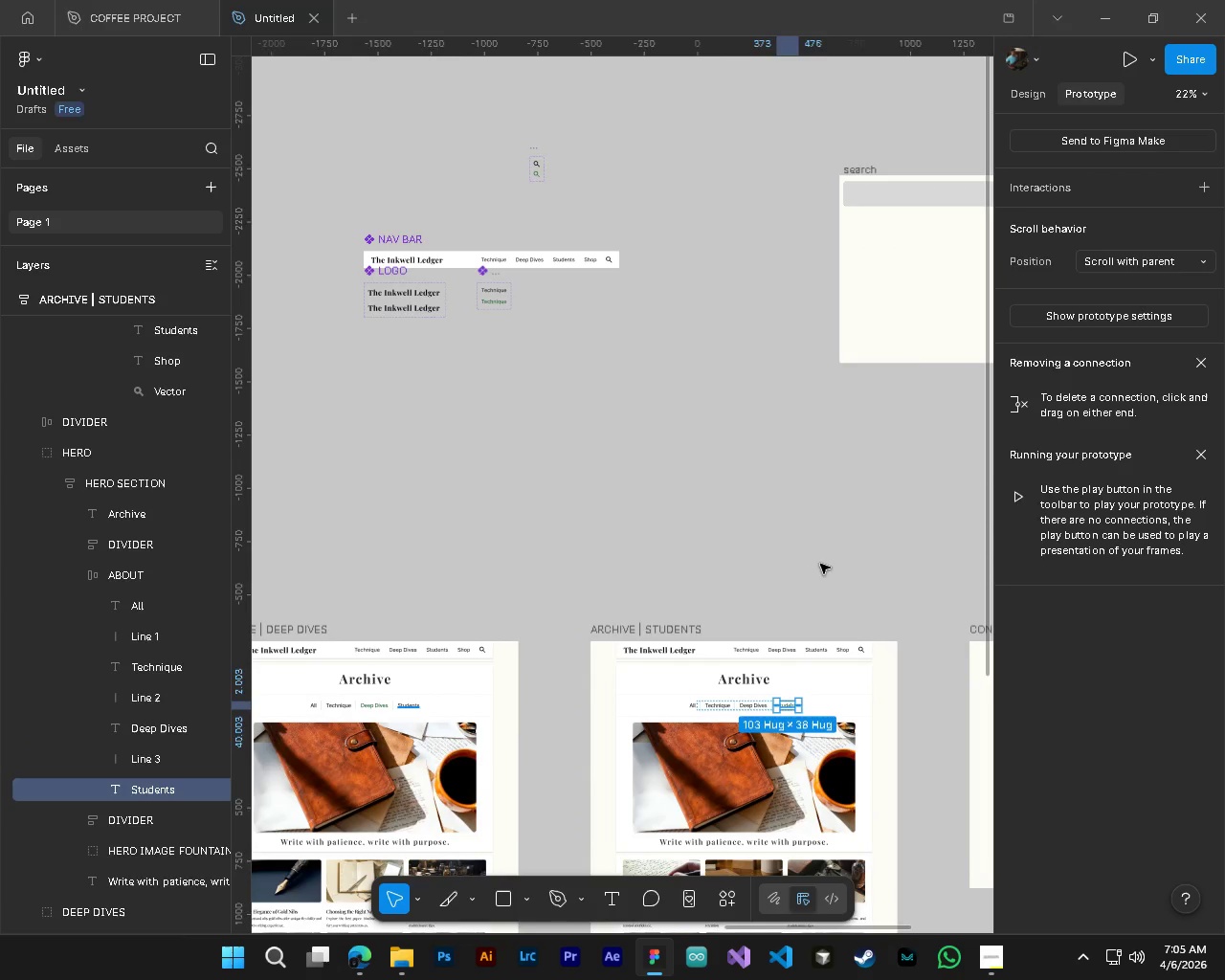 
left_click([820, 564])
 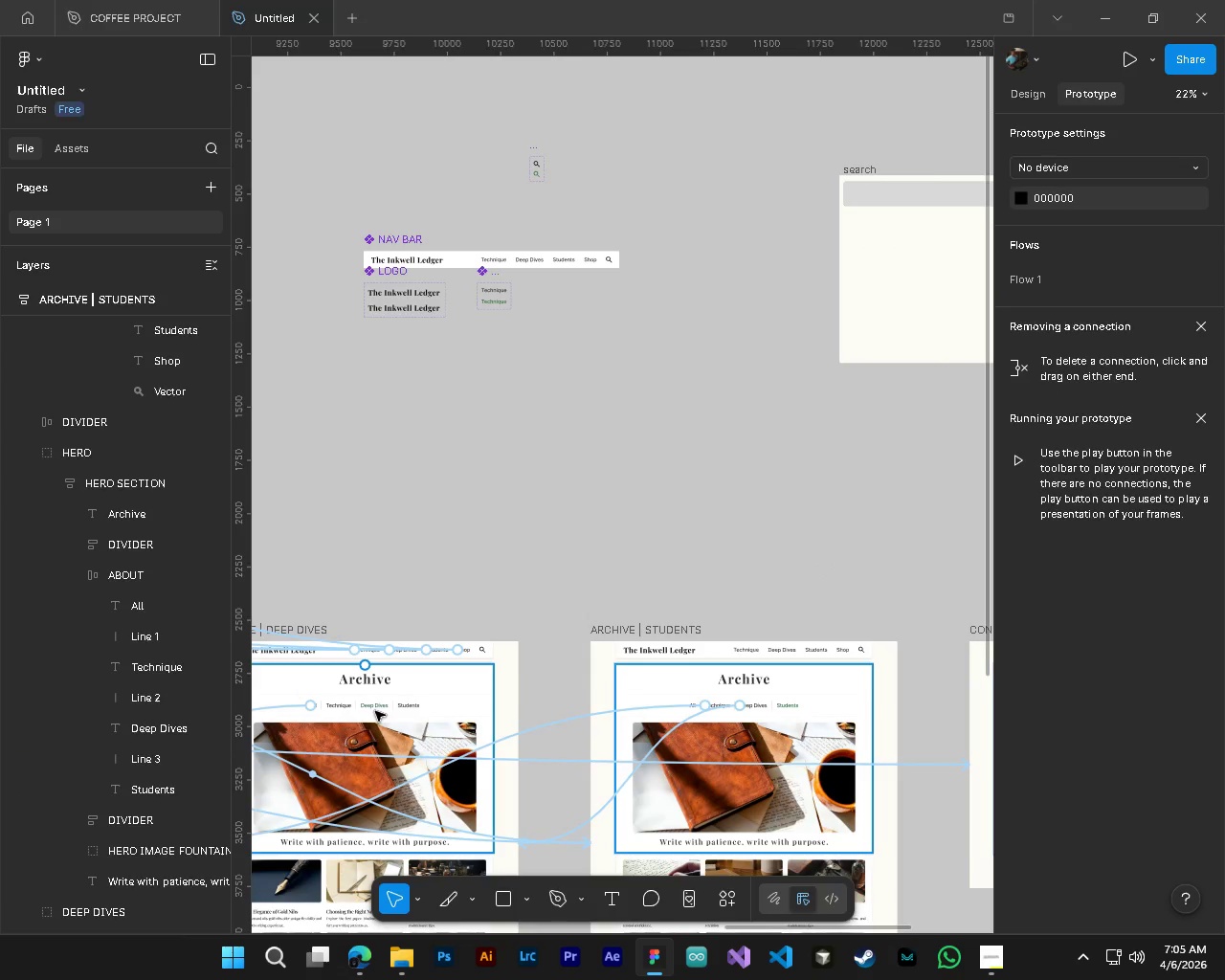 
hold_key(key=ControlLeft, duration=0.8)
left_click([375, 711])
 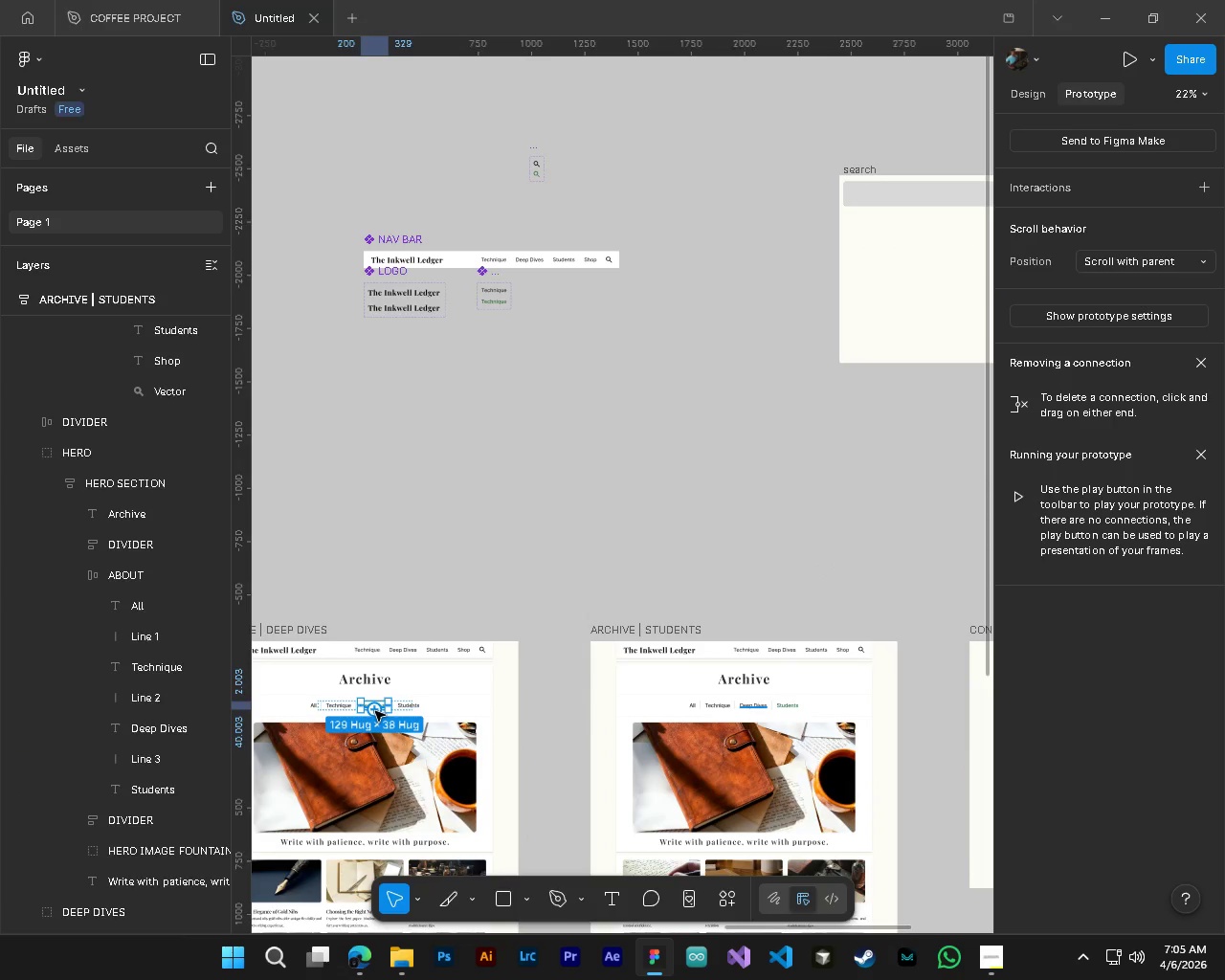 
hold_key(key=ControlLeft, duration=0.8)
 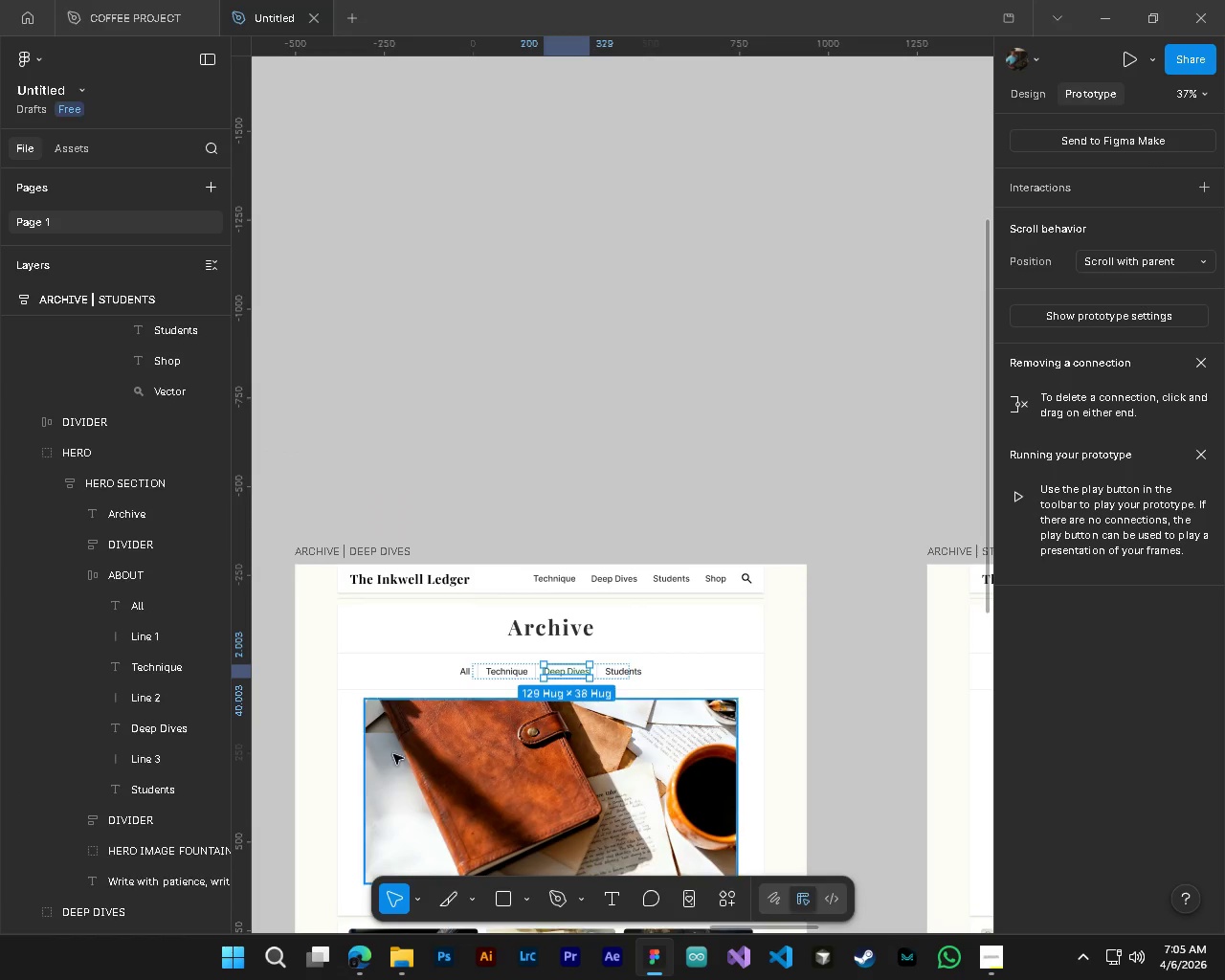 
key(Alt+Control+AltLeft)
 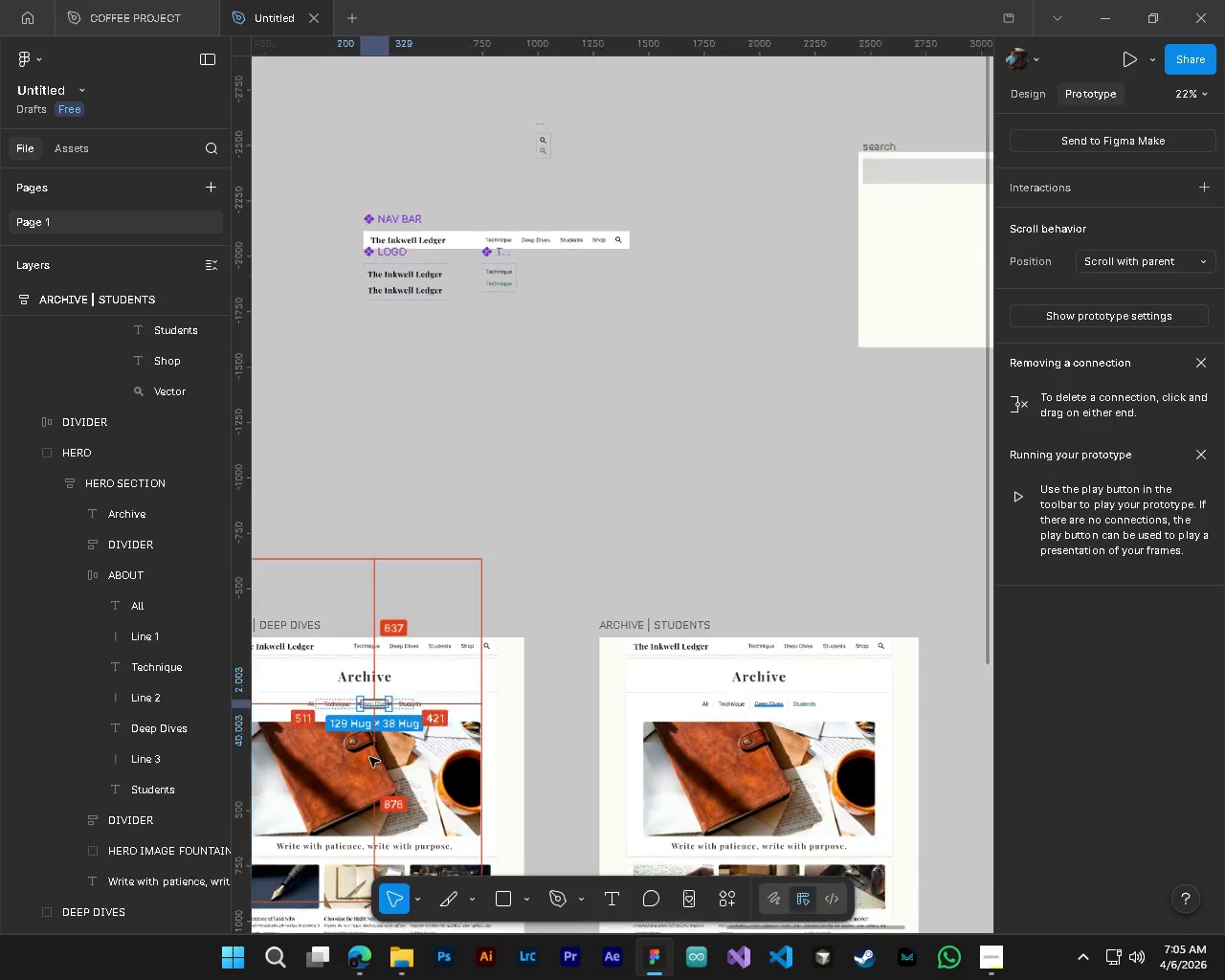 
key(Alt+Control+AltLeft)
 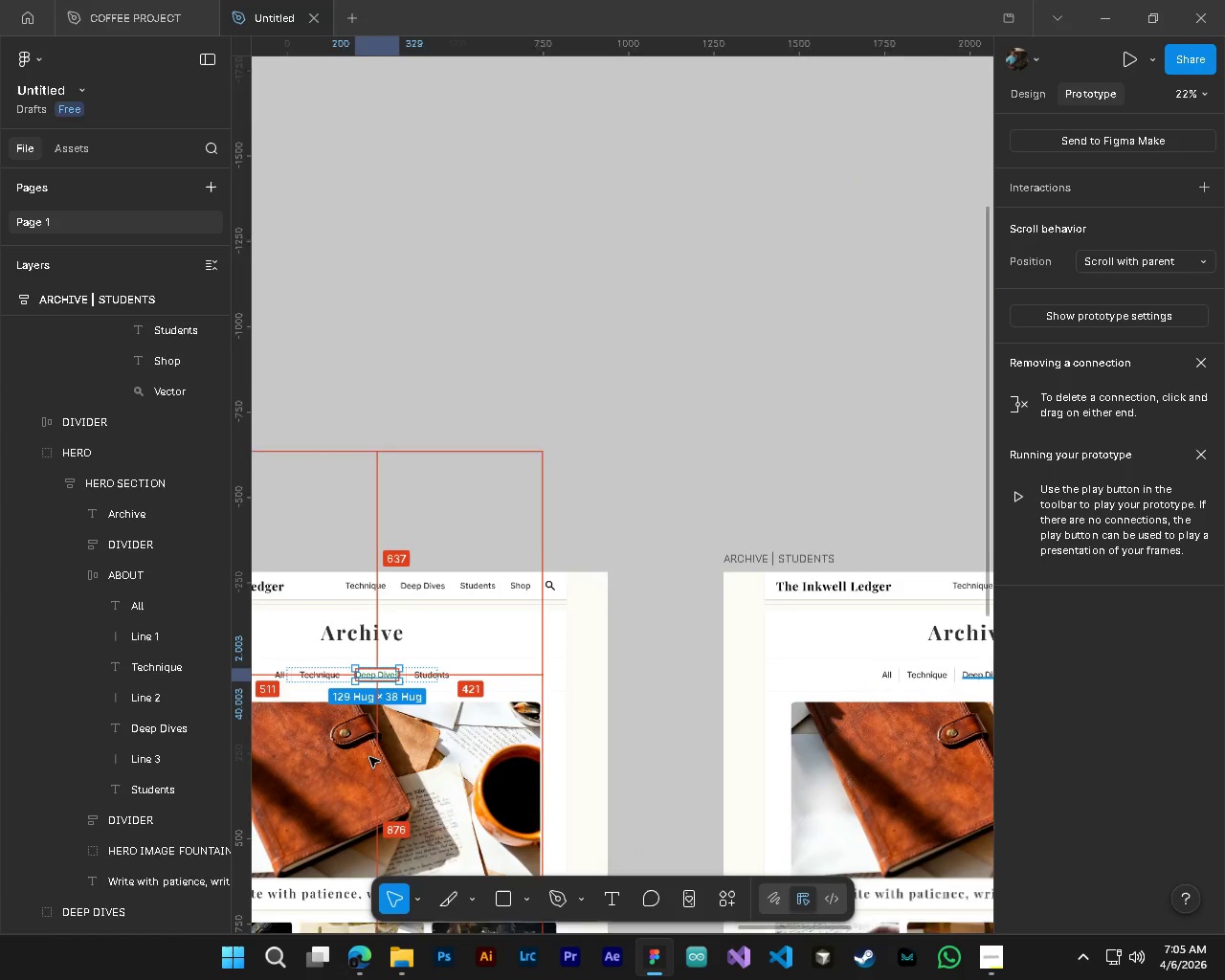 
key(Alt+Control+AltLeft)
 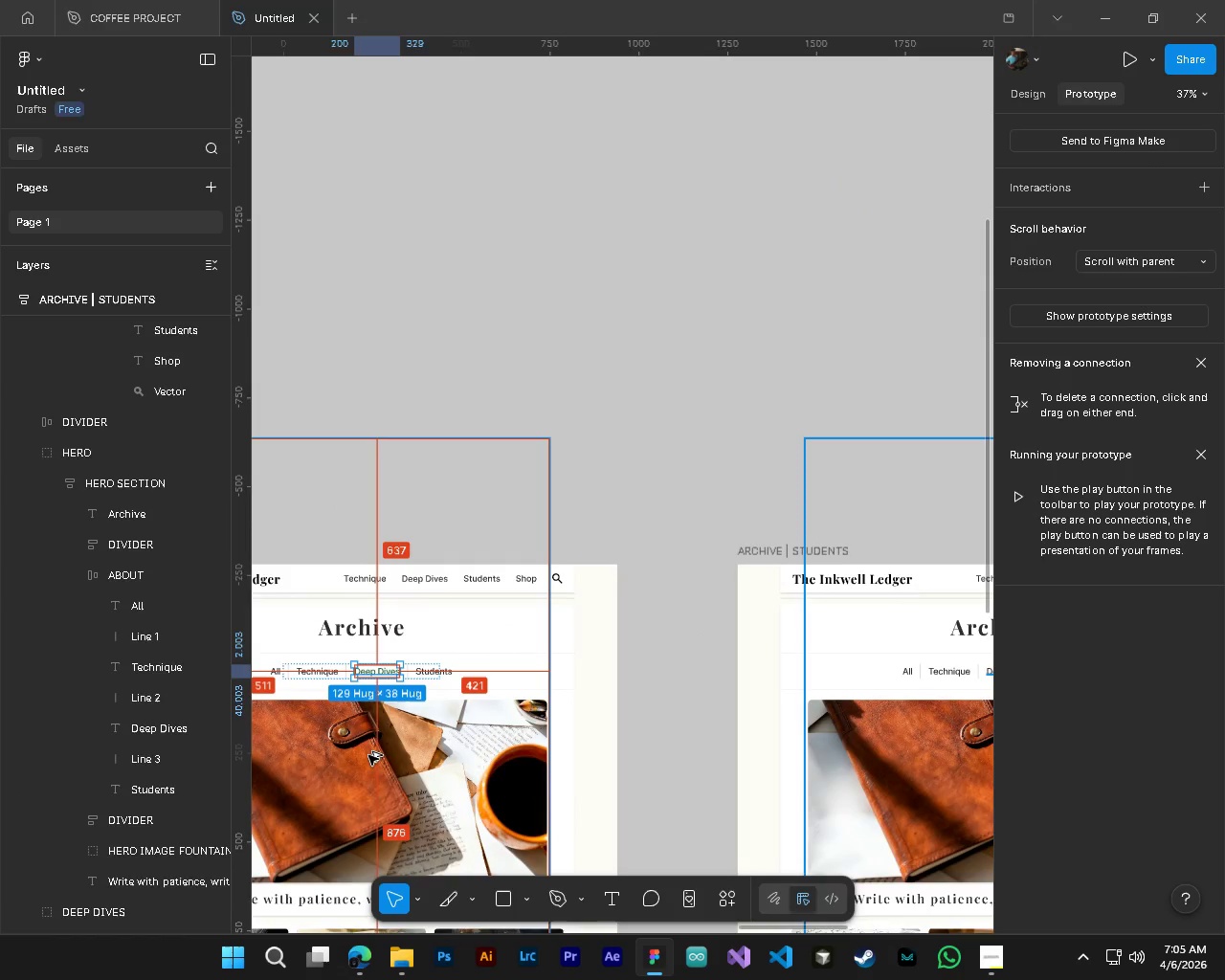 
key(Alt+Control+AltLeft)
 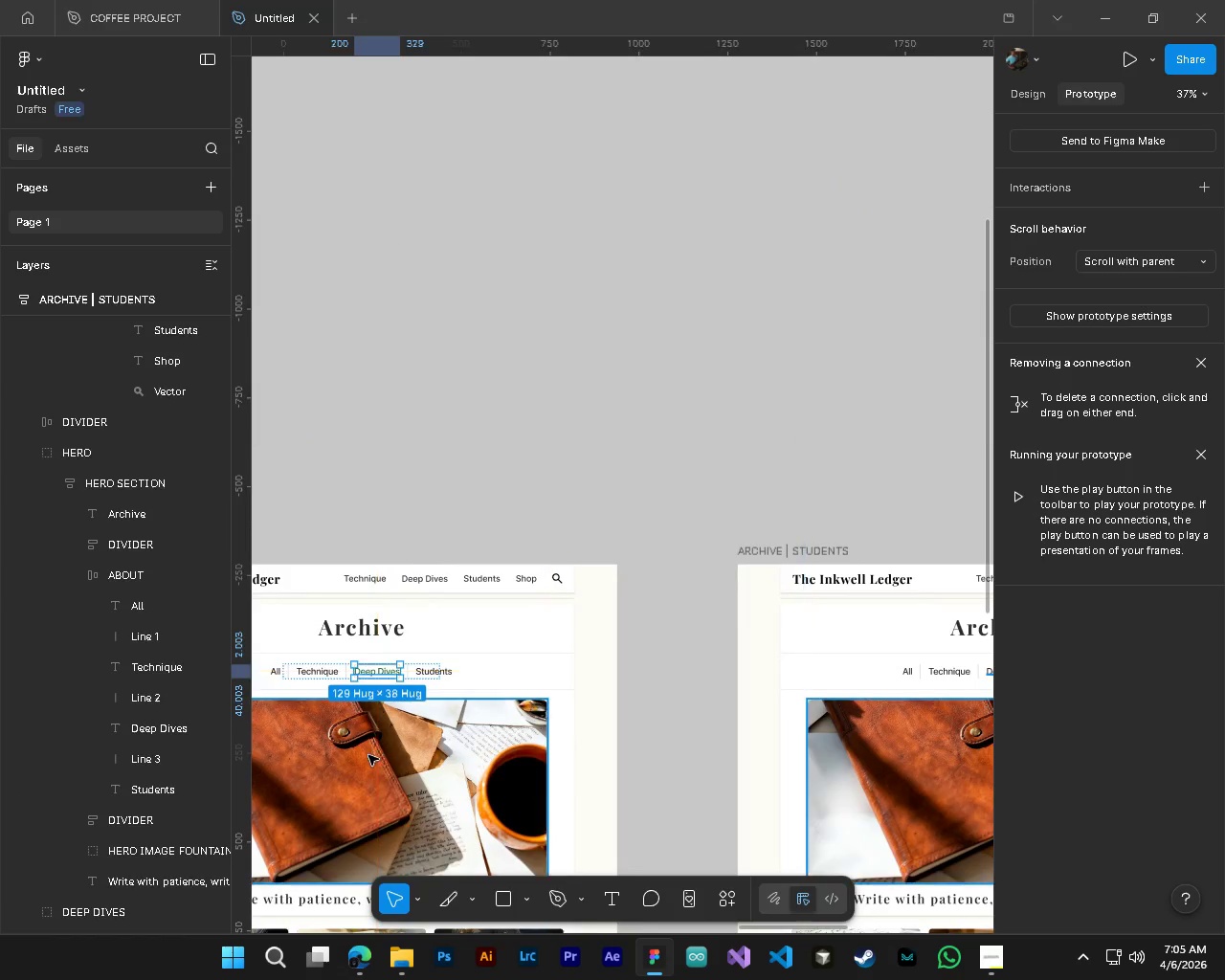 
hold_key(key=ShiftLeft, duration=0.48)
 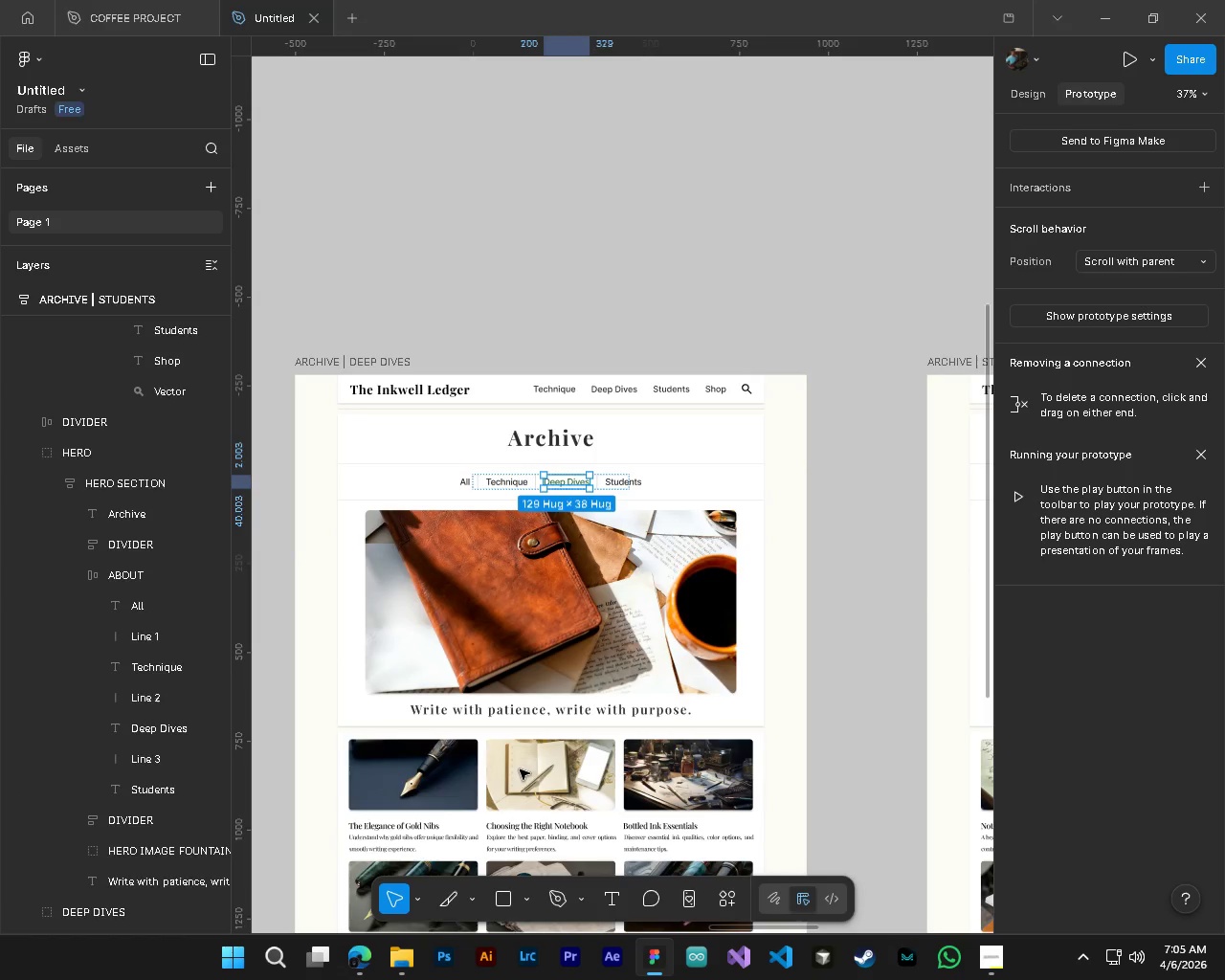 
scroll: coordinate [368, 755], scroll_direction: up, amount: 9.0
 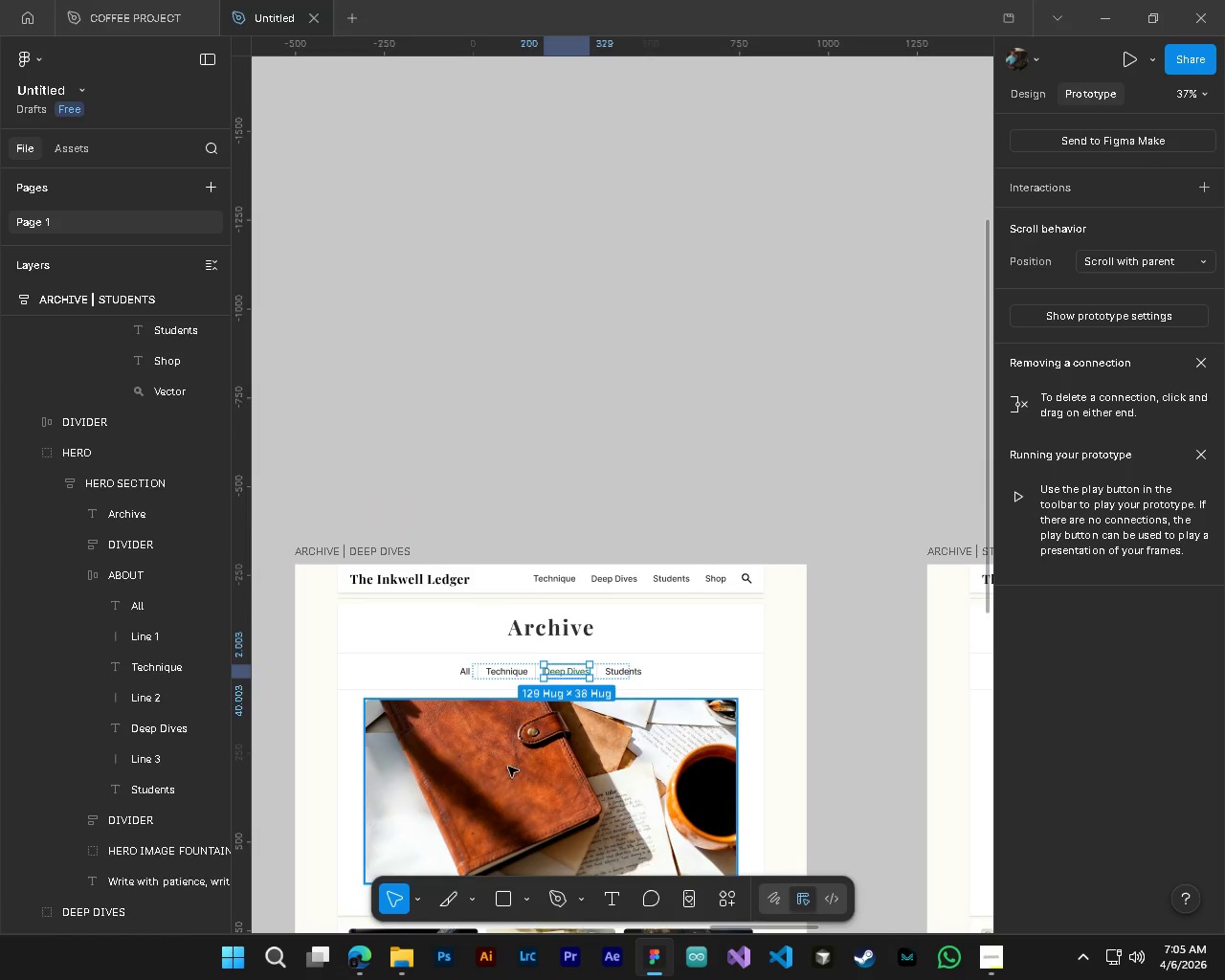 
scroll: coordinate [520, 769], scroll_direction: down, amount: 4.0
 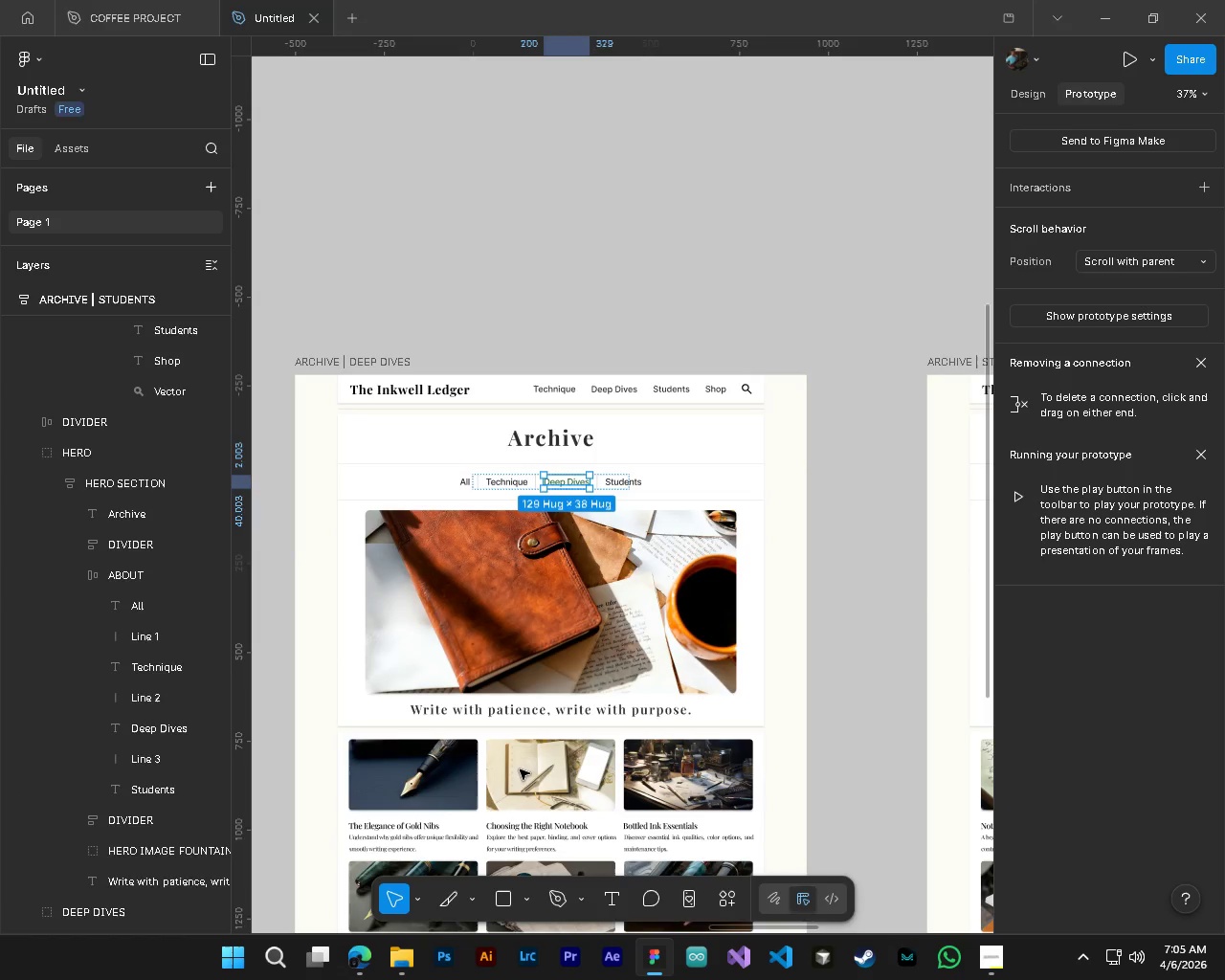 
hold_key(key=ControlLeft, duration=1.25)
hold_key(key=AltLeft, duration=1.06)
scroll: coordinate [520, 769], scroll_direction: down, amount: 9.0
 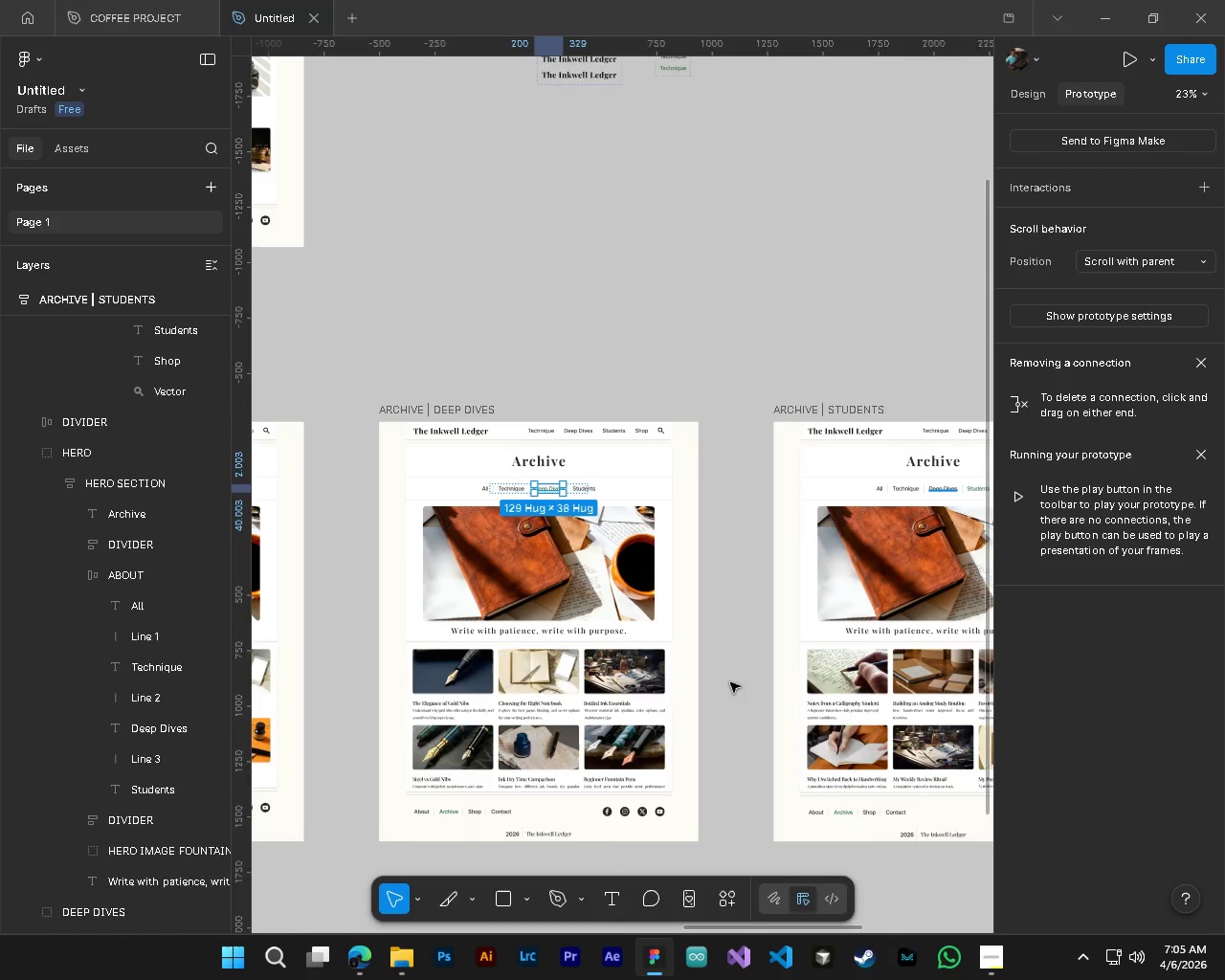 
hold_key(key=ShiftLeft, duration=1.05)
scroll: coordinate [672, 515], scroll_direction: down, amount: 7.0
 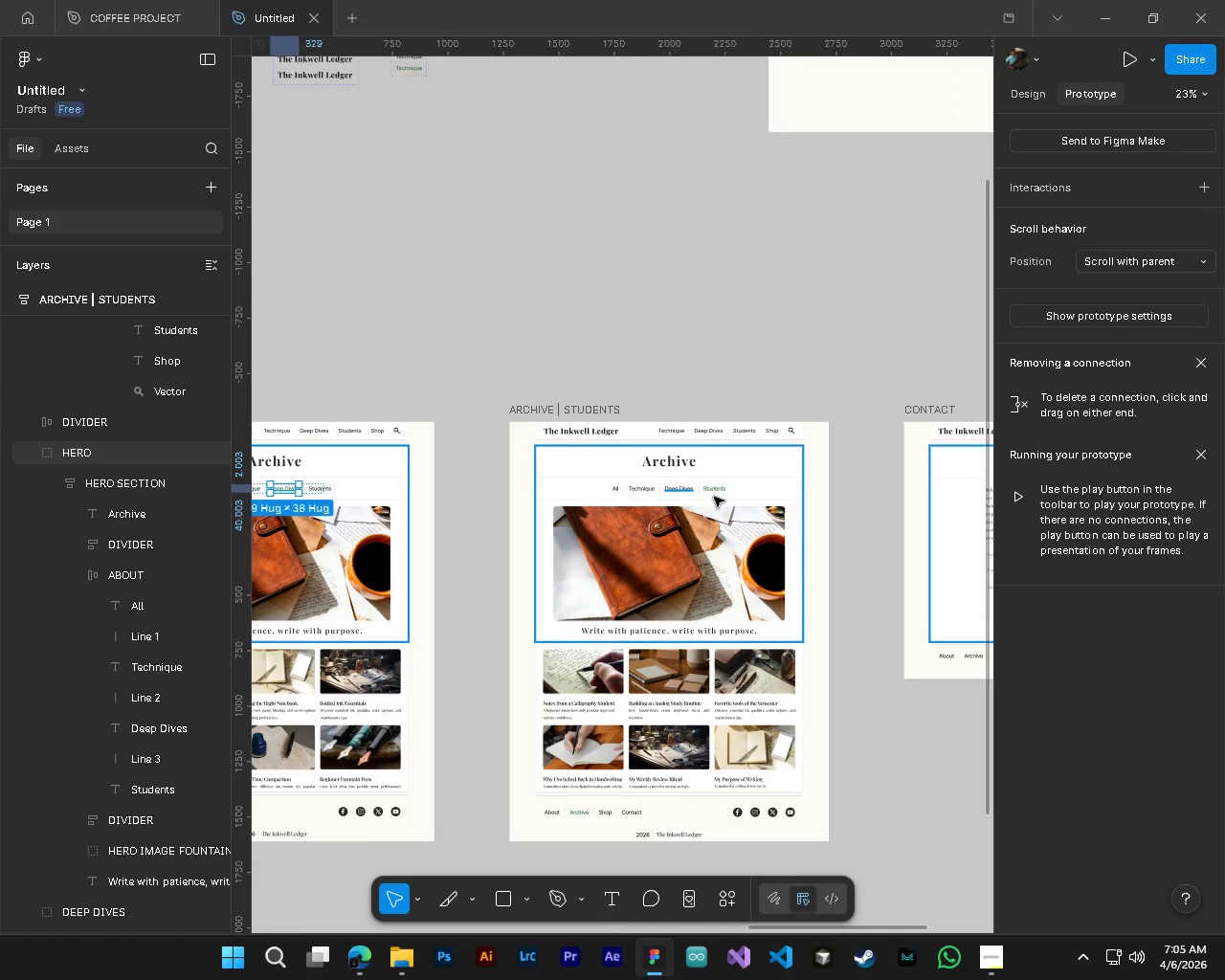 
hold_key(key=ControlLeft, duration=0.56)
 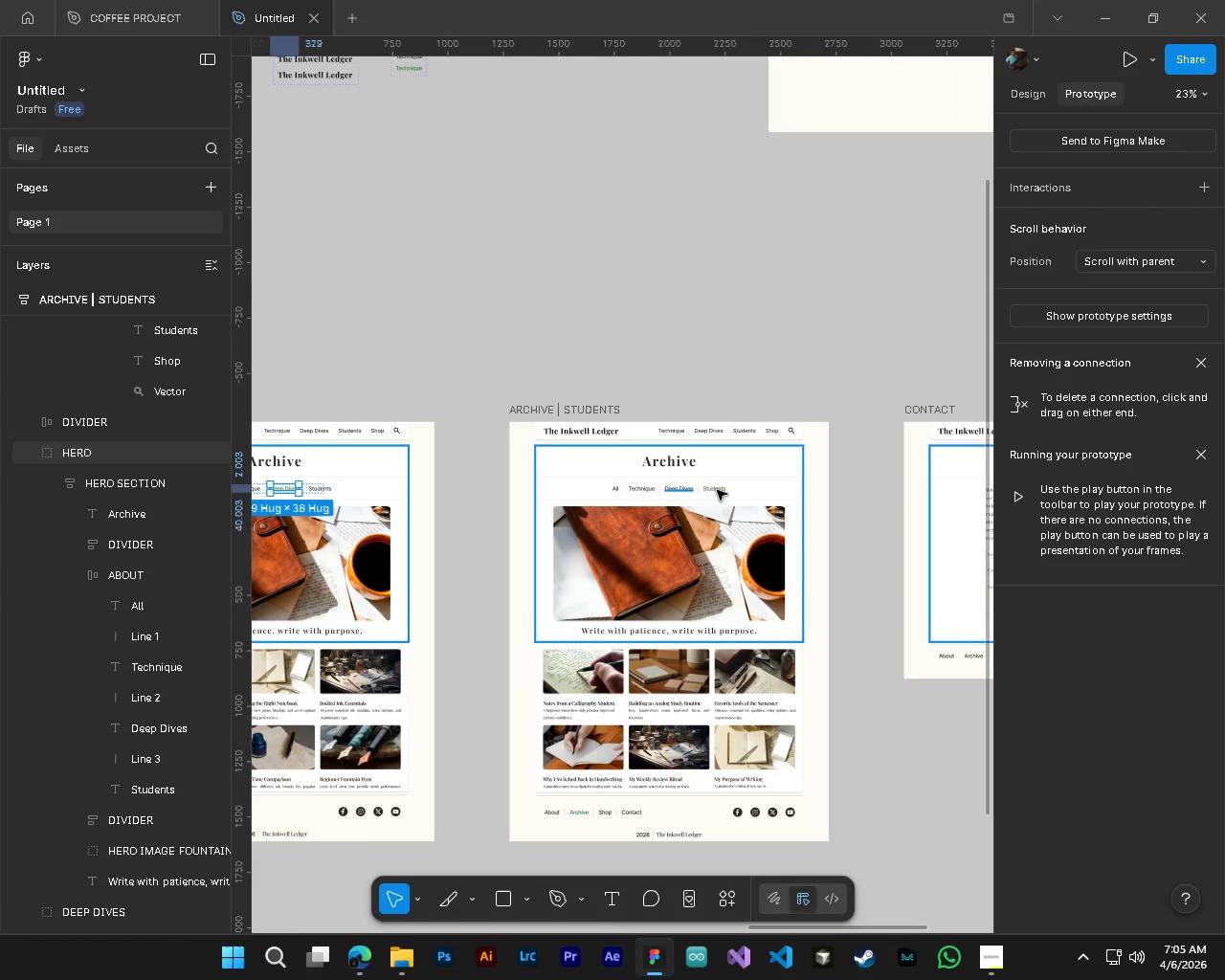 
hold_key(key=ControlLeft, duration=0.52)
 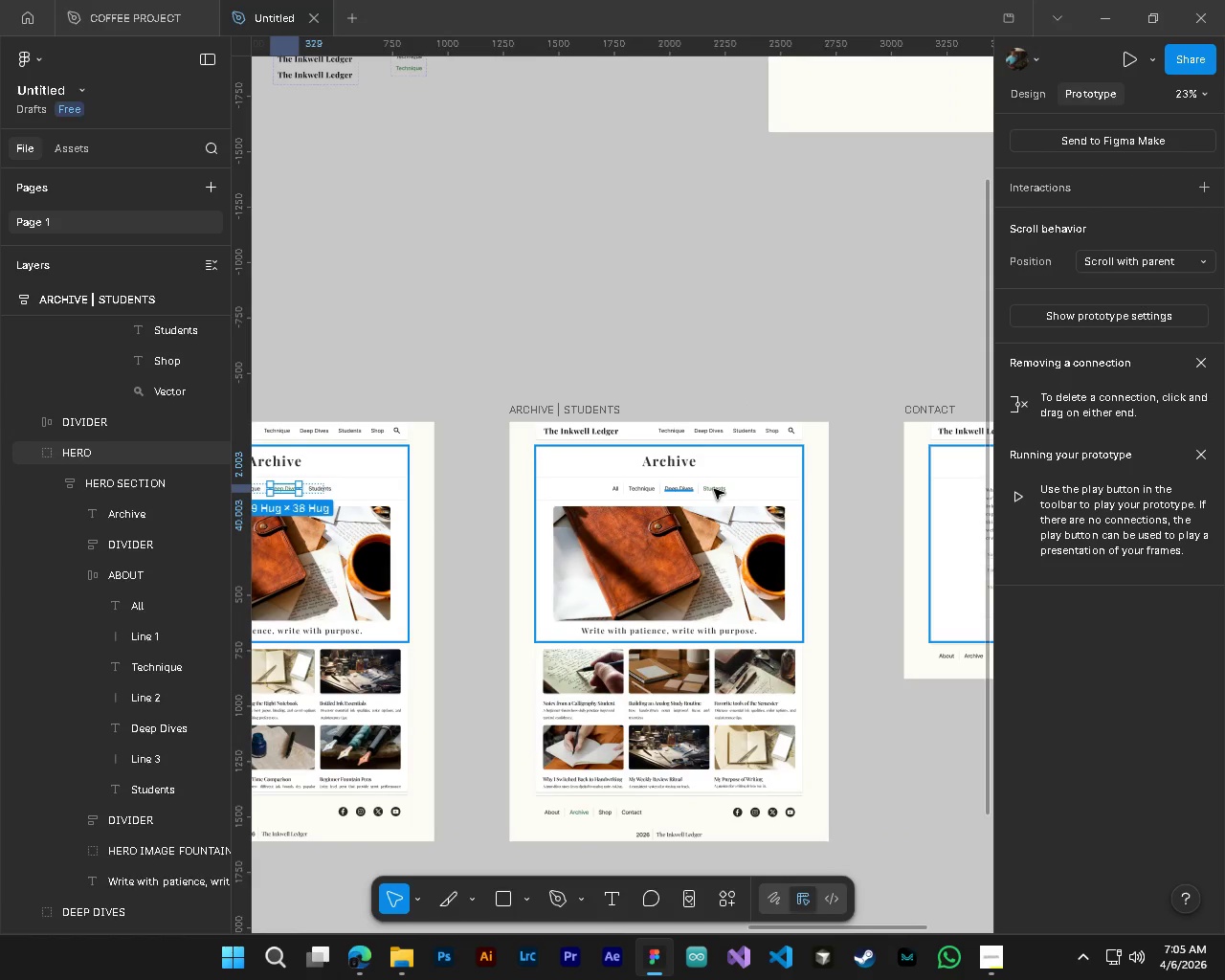 
left_click([714, 489])
 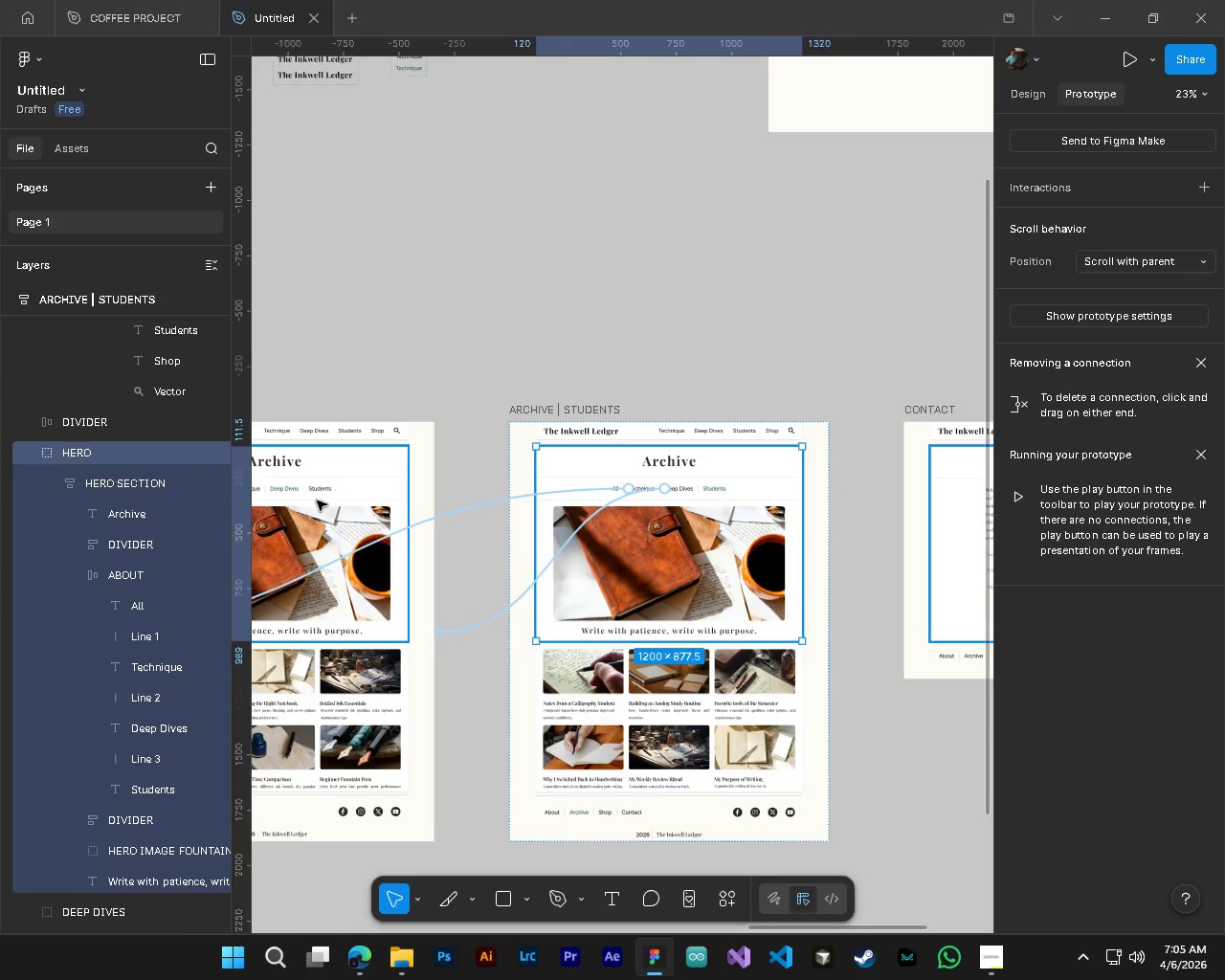 
hold_key(key=ControlLeft, duration=1.52)
 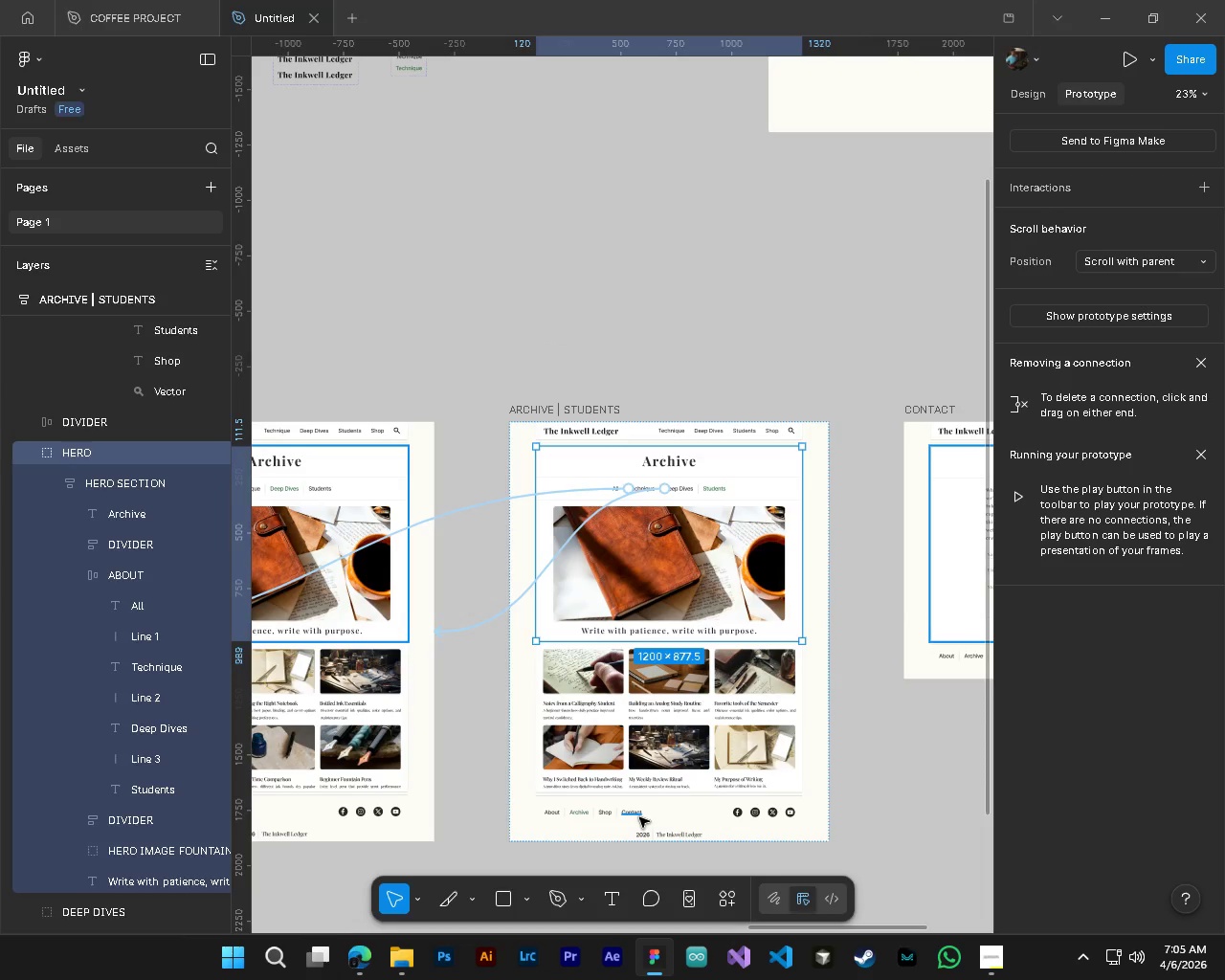 
hold_key(key=ControlLeft, duration=1.42)
 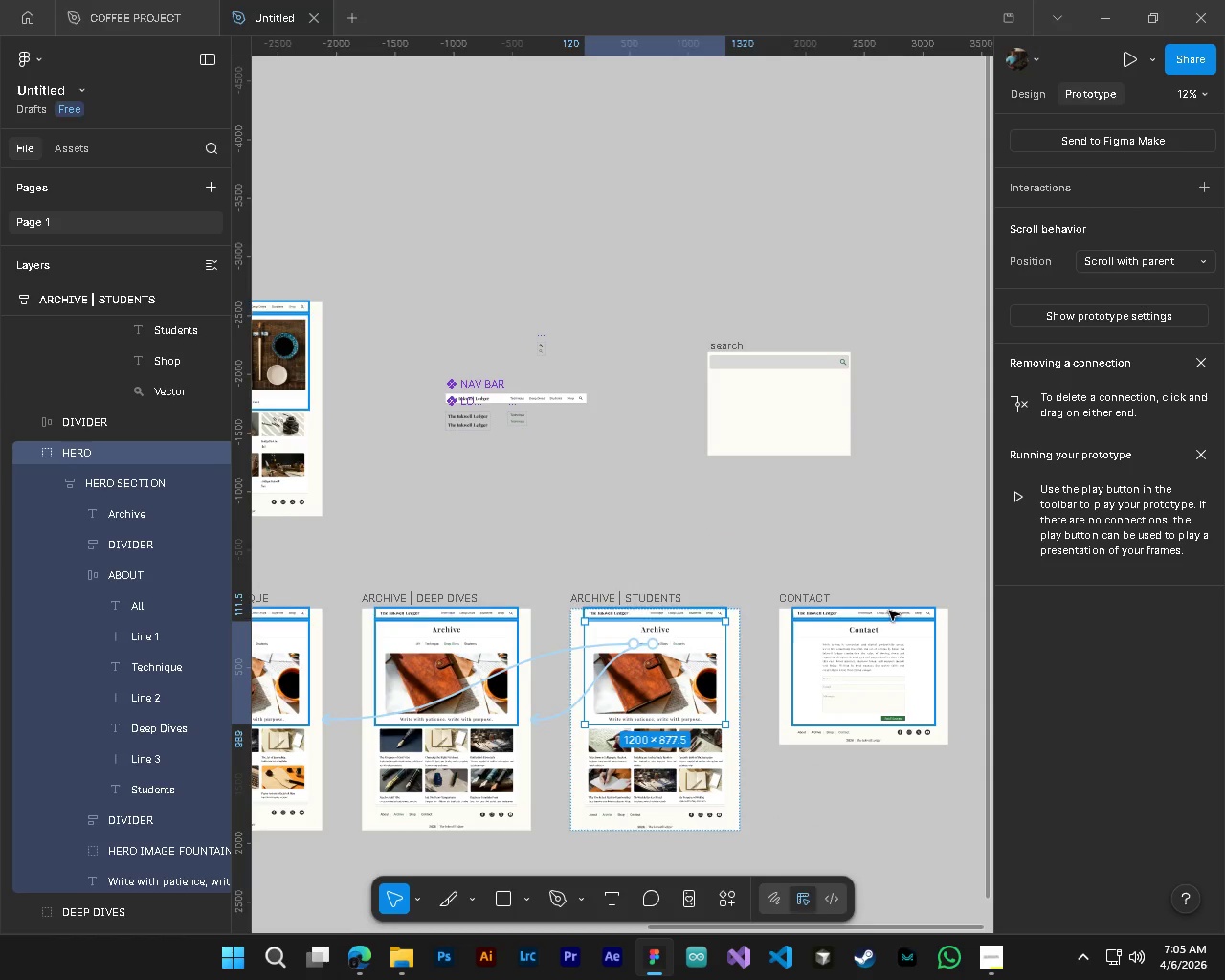 
key(Alt+Control+AltLeft)
 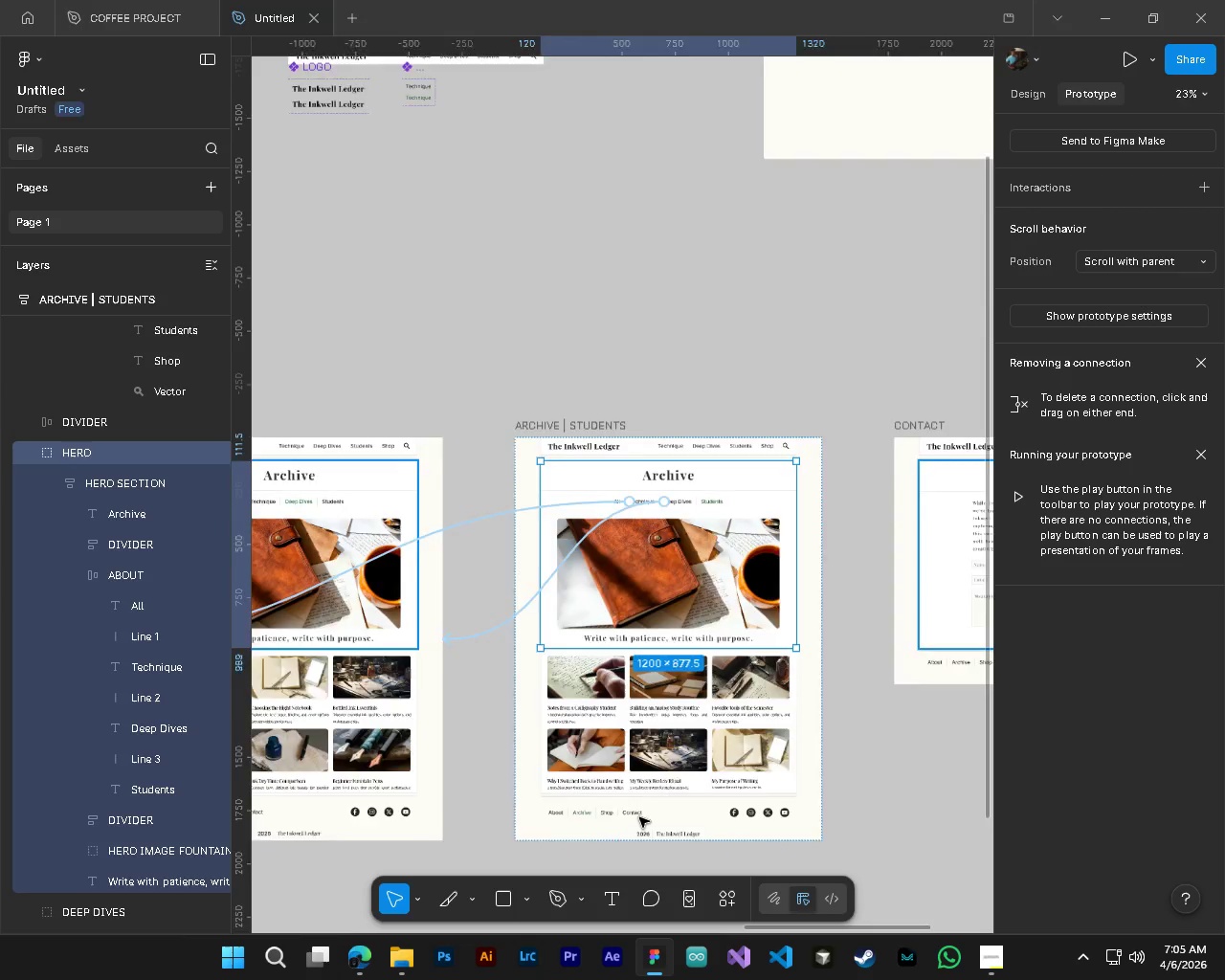 
key(Alt+Control+AltLeft)
 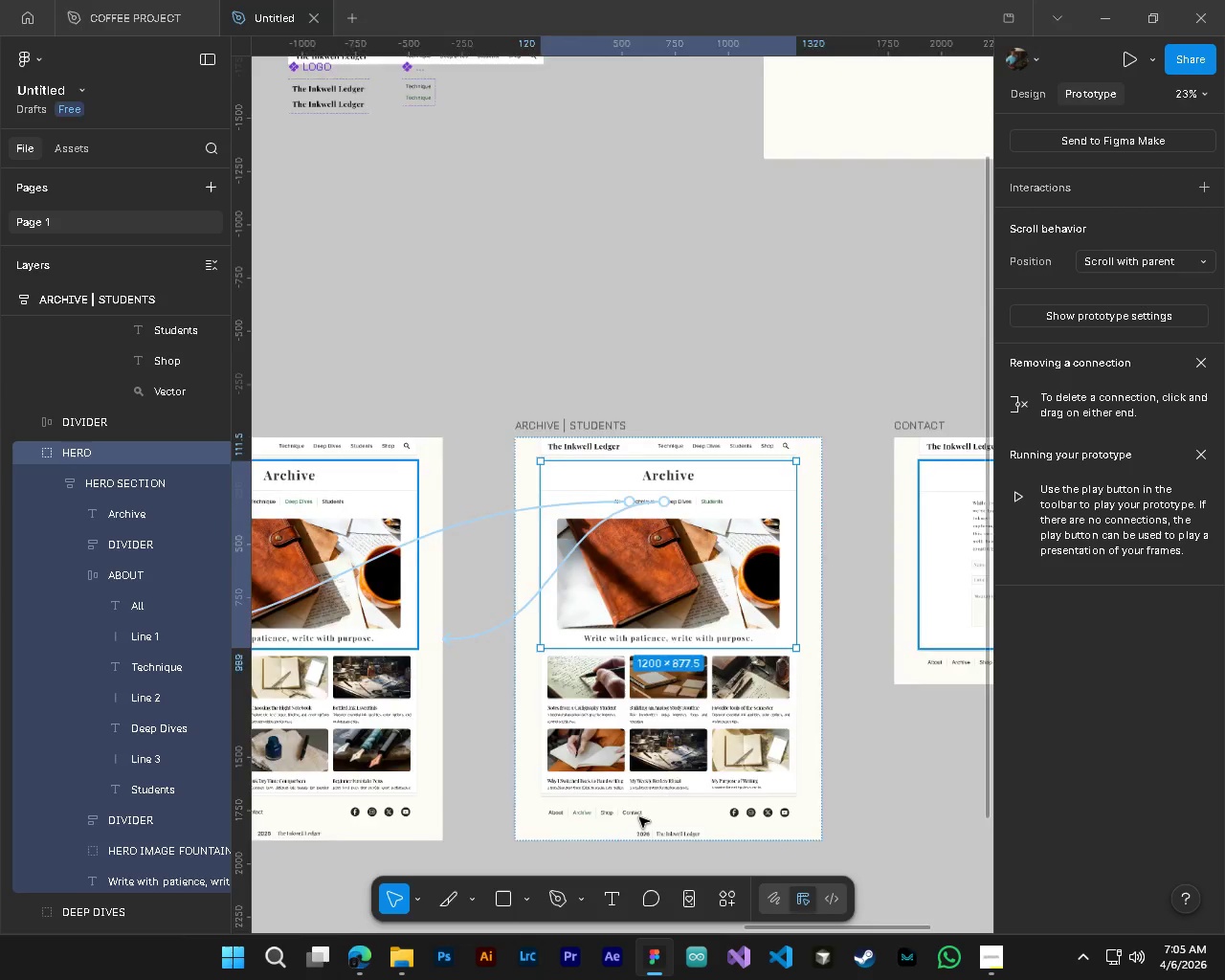 
key(Alt+Control+AltLeft)
 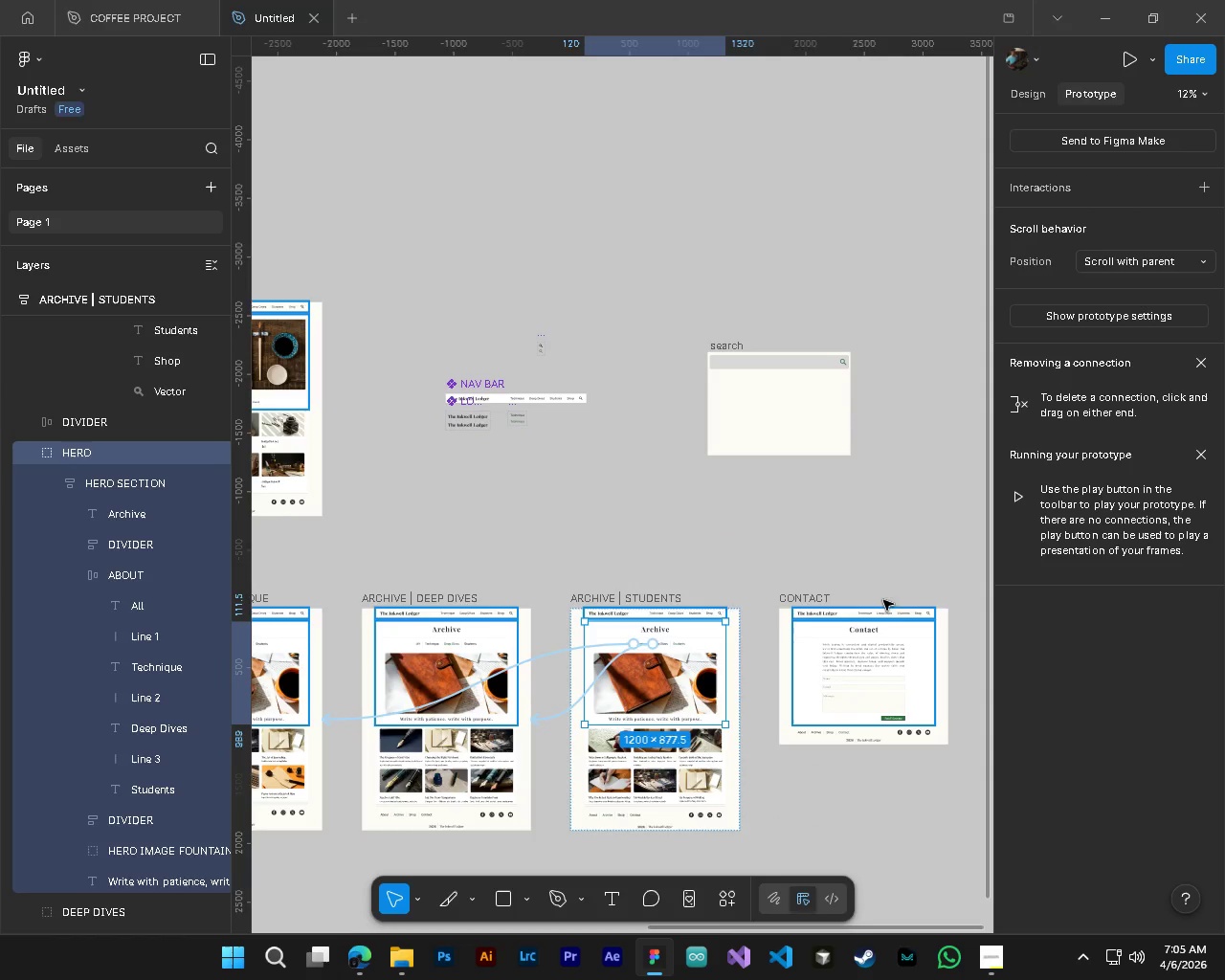 
scroll: coordinate [639, 817], scroll_direction: down, amount: 6.0
 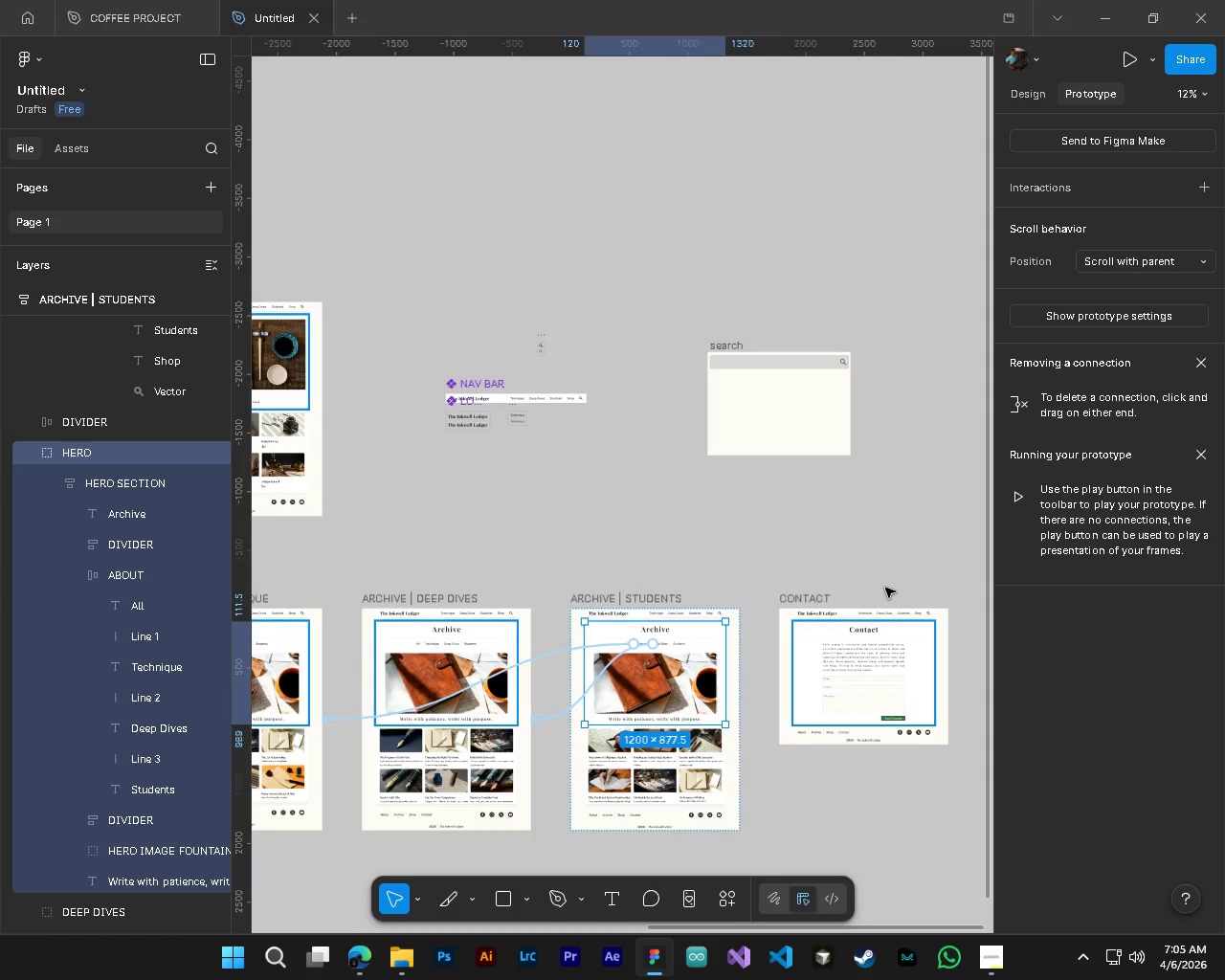 
left_click([852, 549])
 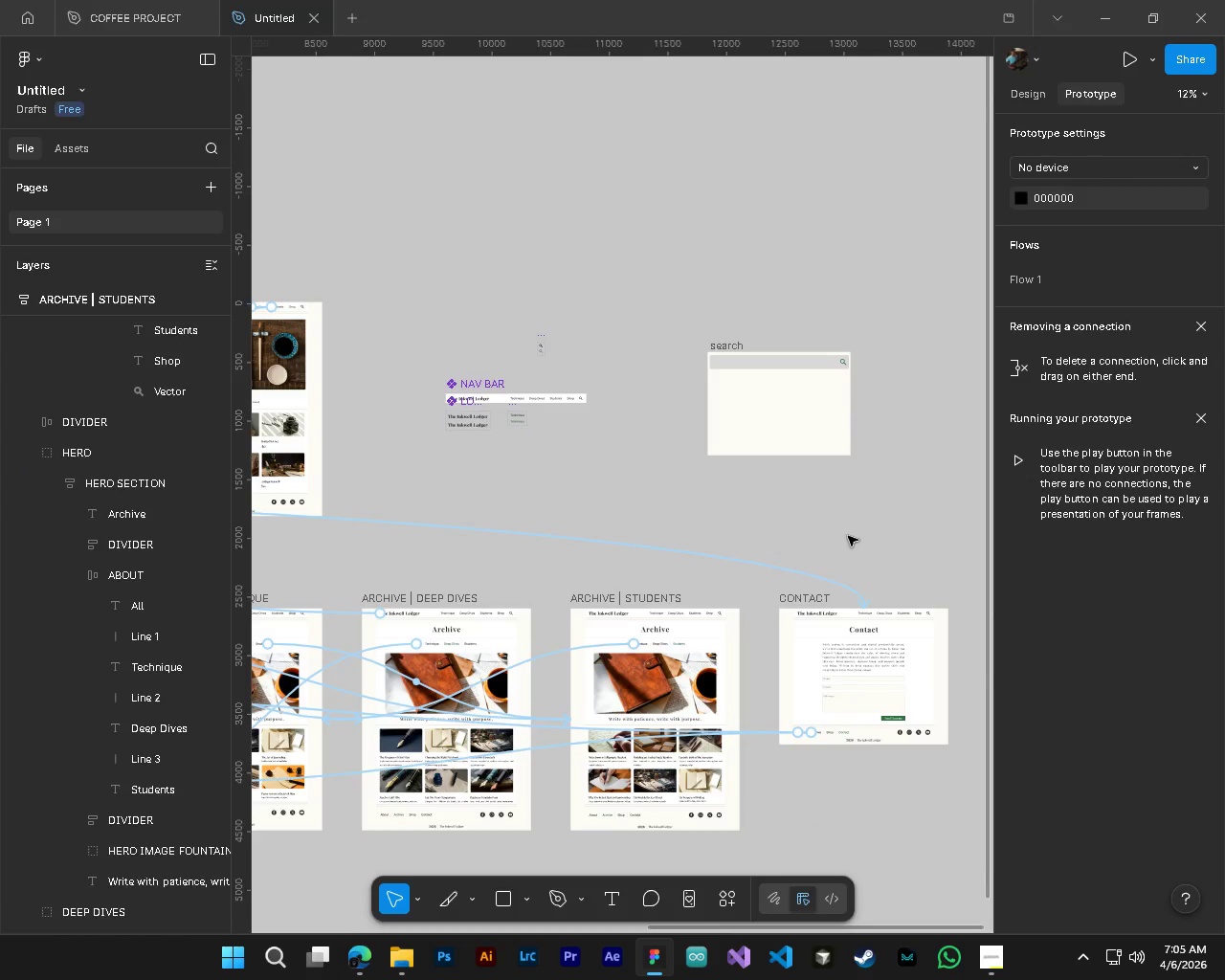 
key(Control+S)
 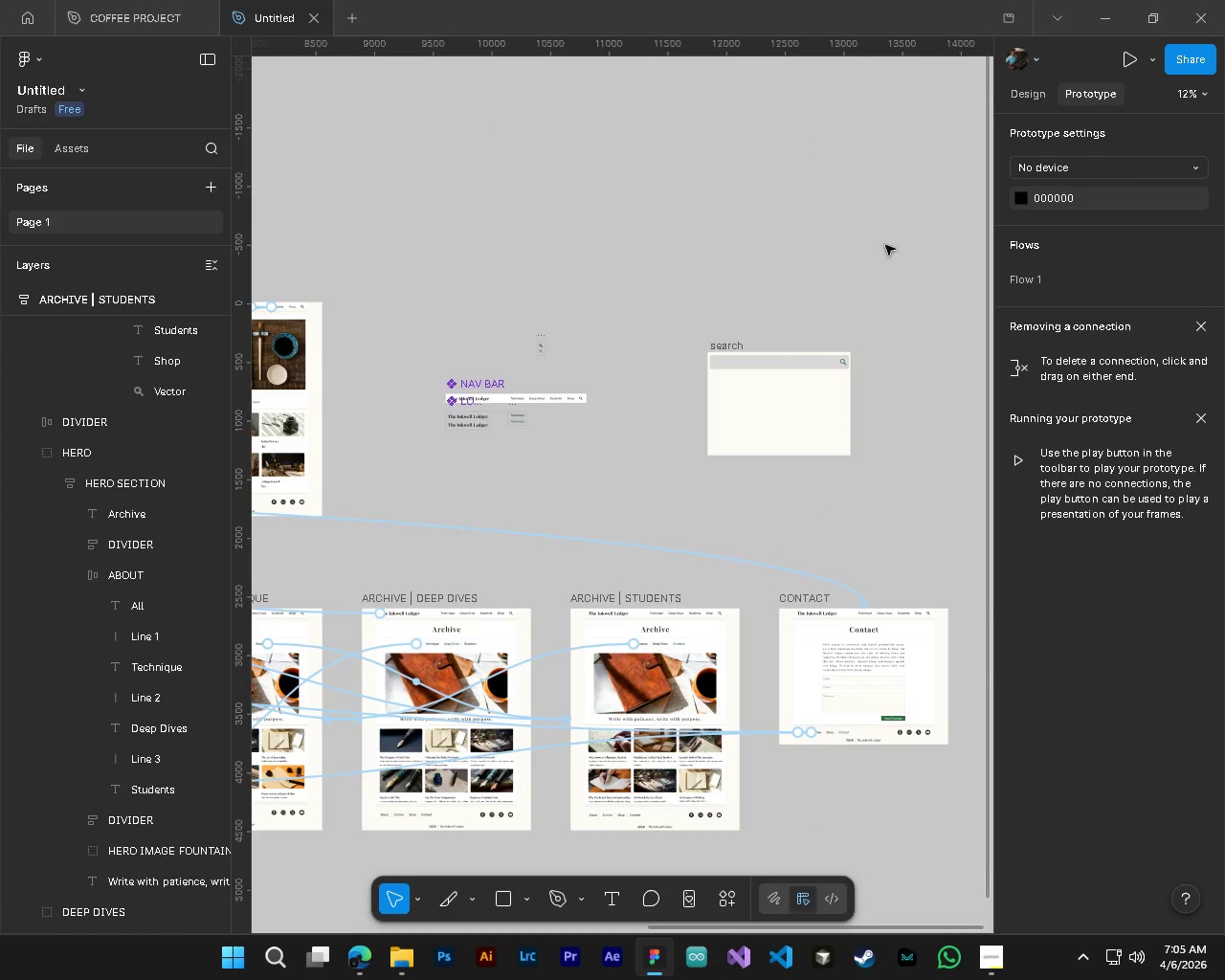 
hold_key(key=ControlLeft, duration=0.34)
 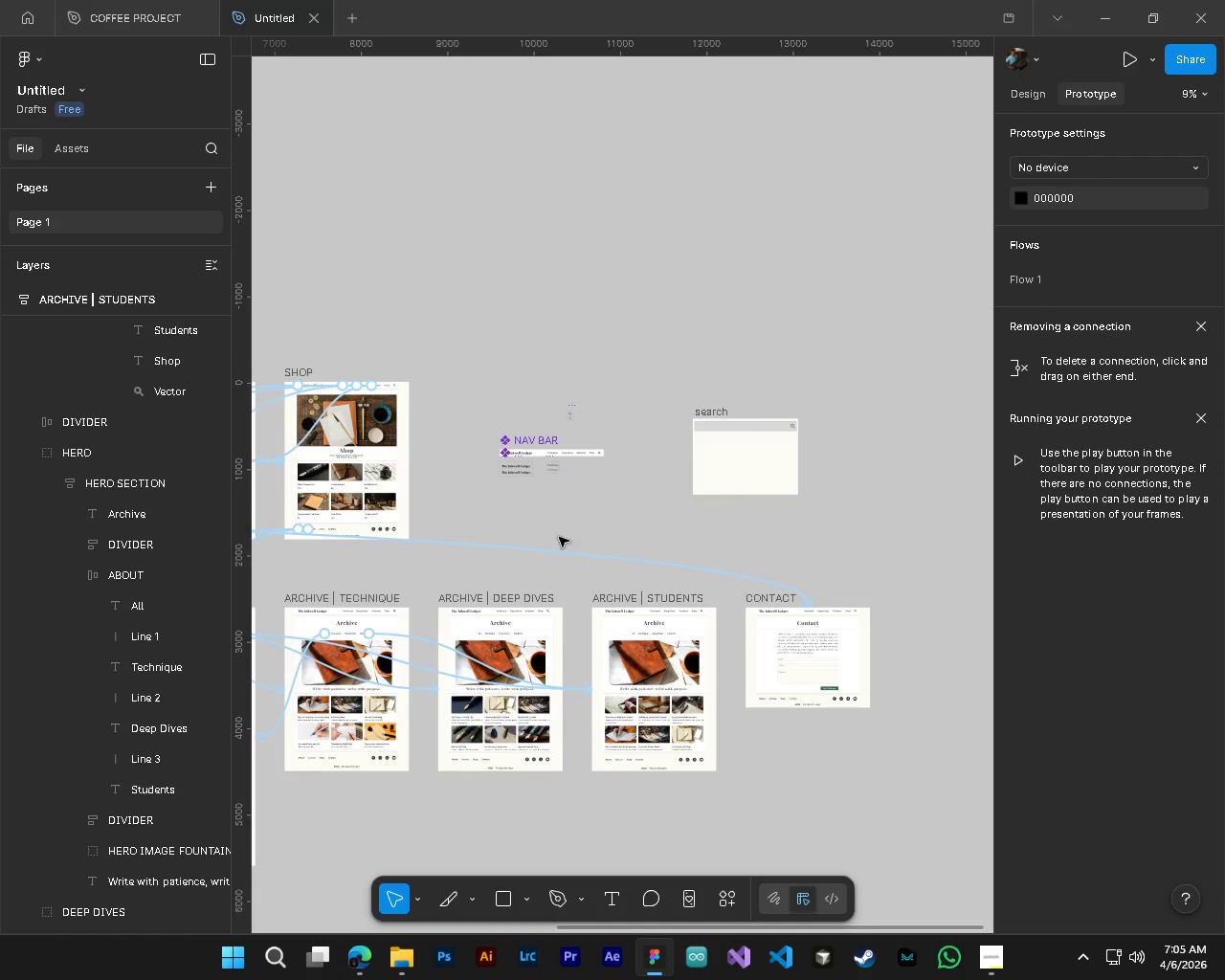 
key(Alt+Control+AltLeft)
 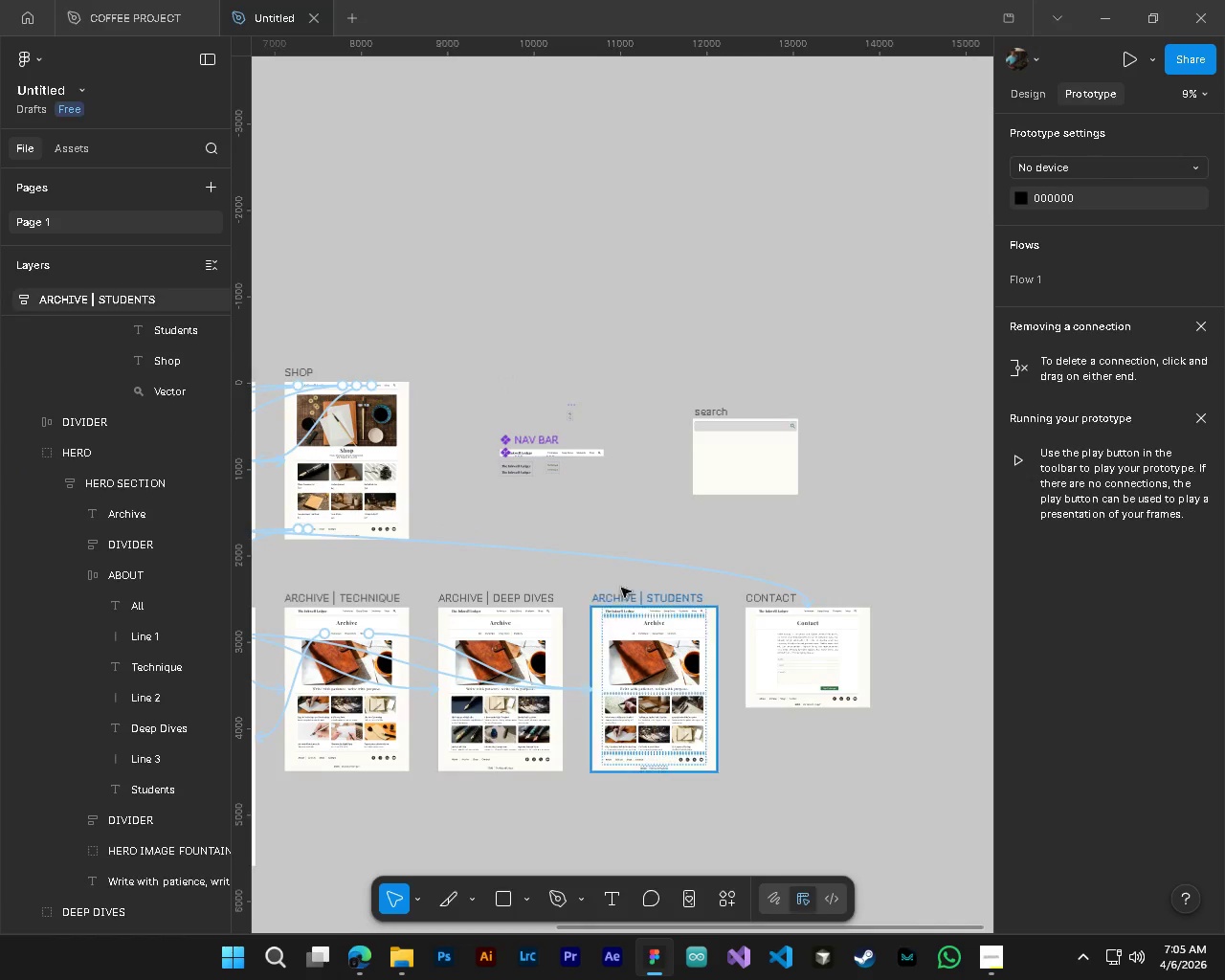 
scroll: coordinate [652, 607], scroll_direction: down, amount: 4.0
 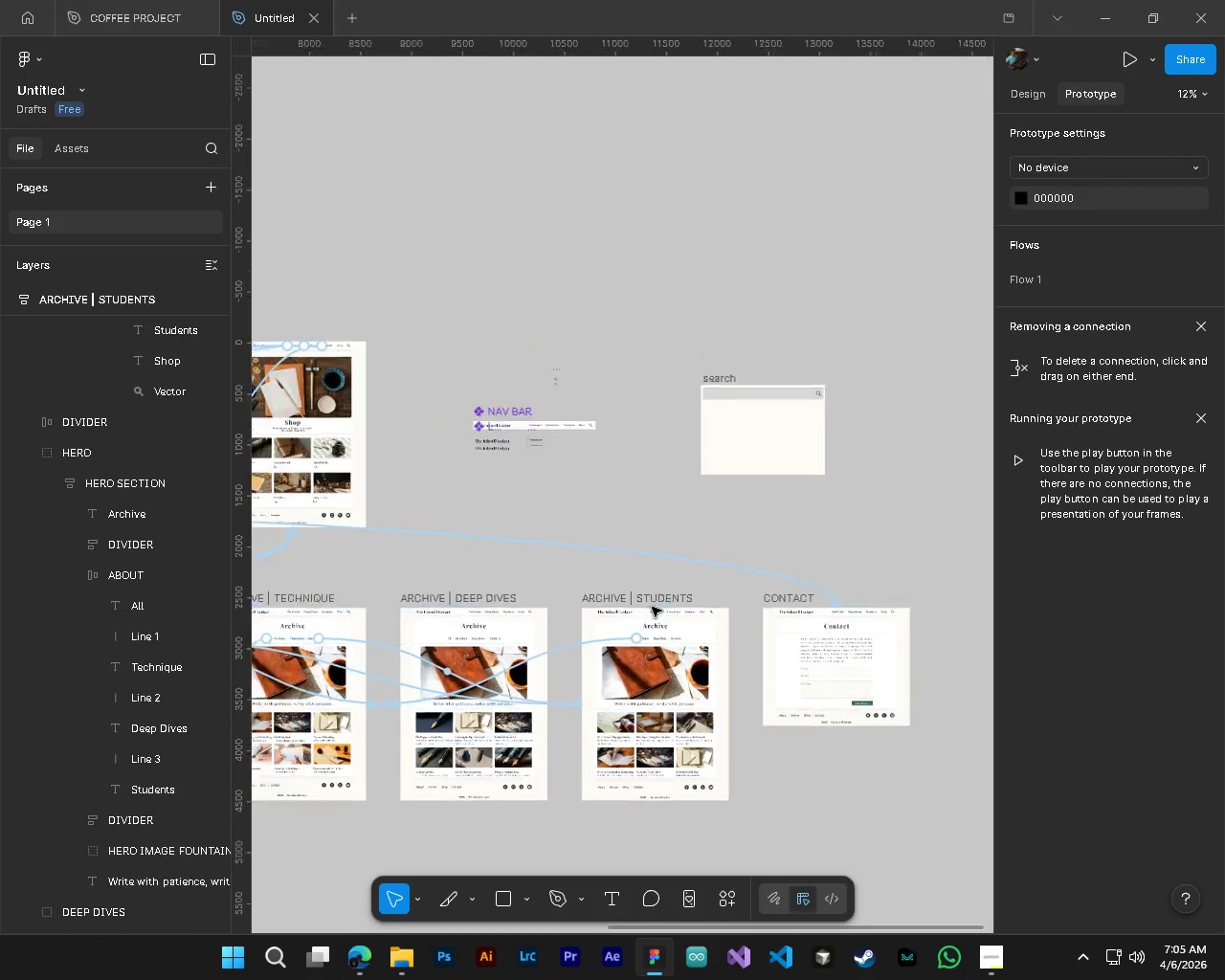 
hold_key(key=ShiftLeft, duration=0.52)
scroll: coordinate [549, 519], scroll_direction: up, amount: 4.0
 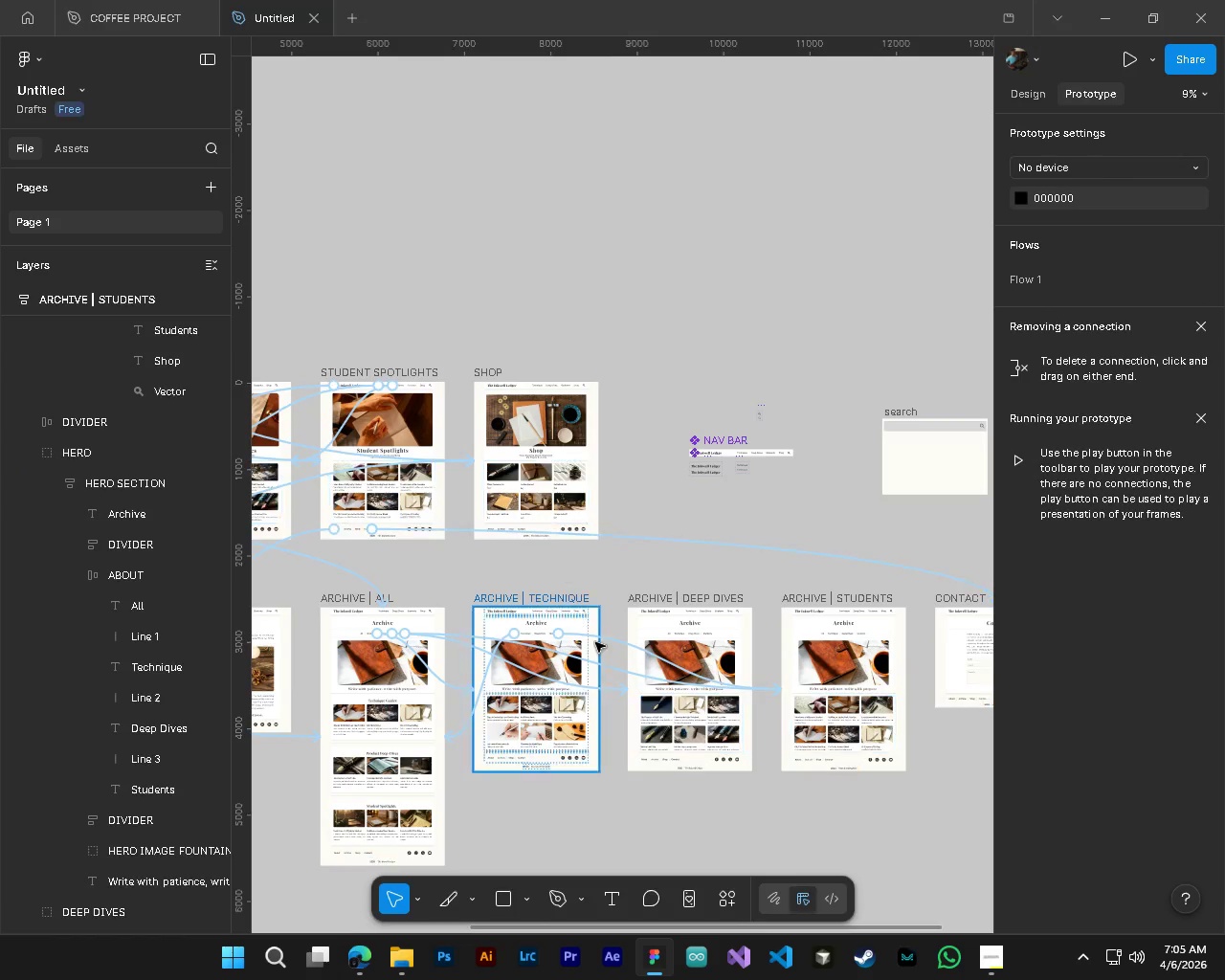 
hold_key(key=ControlLeft, duration=0.33)
scroll: coordinate [615, 674], scroll_direction: down, amount: 4.0
 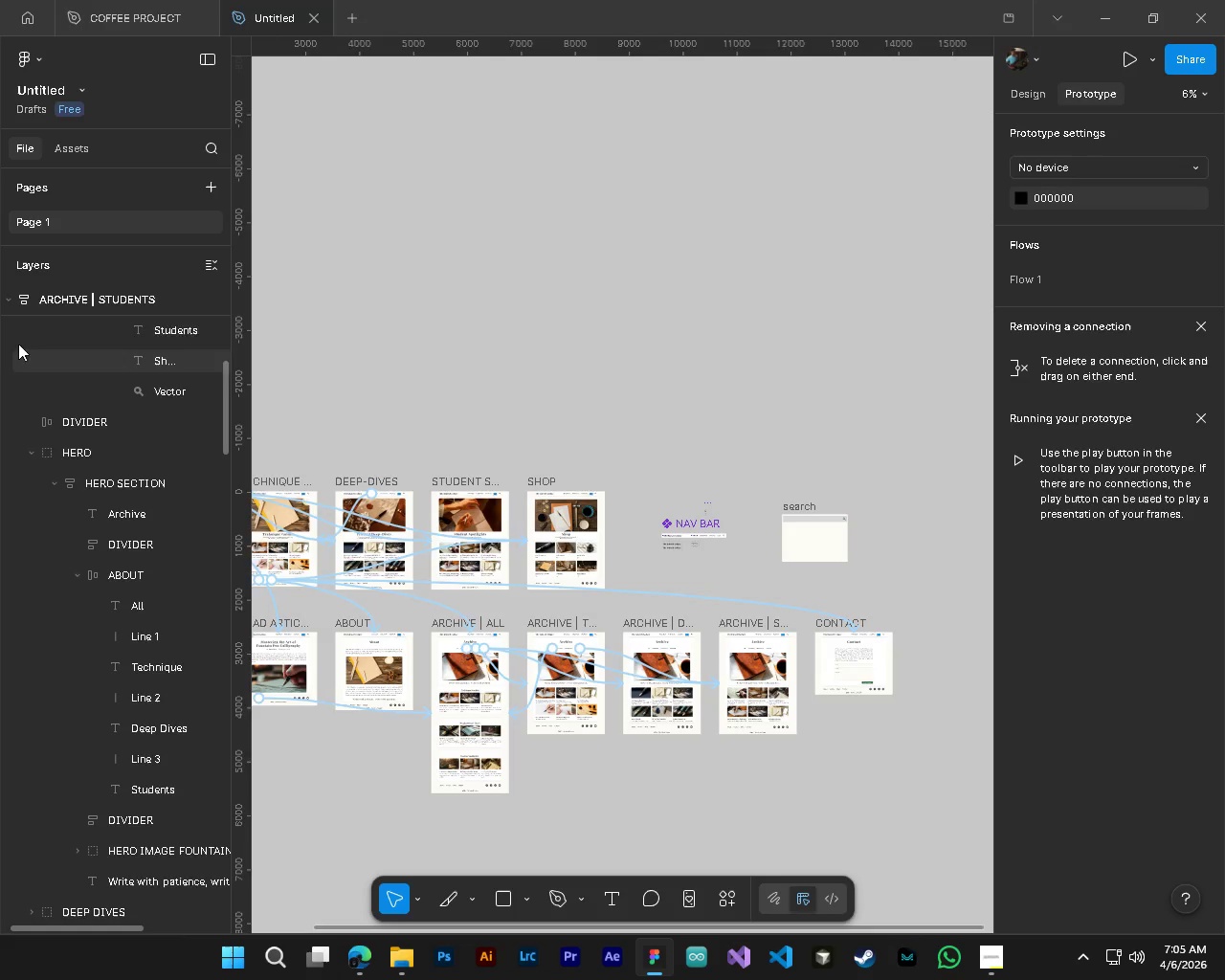 
left_click([7, 299])
 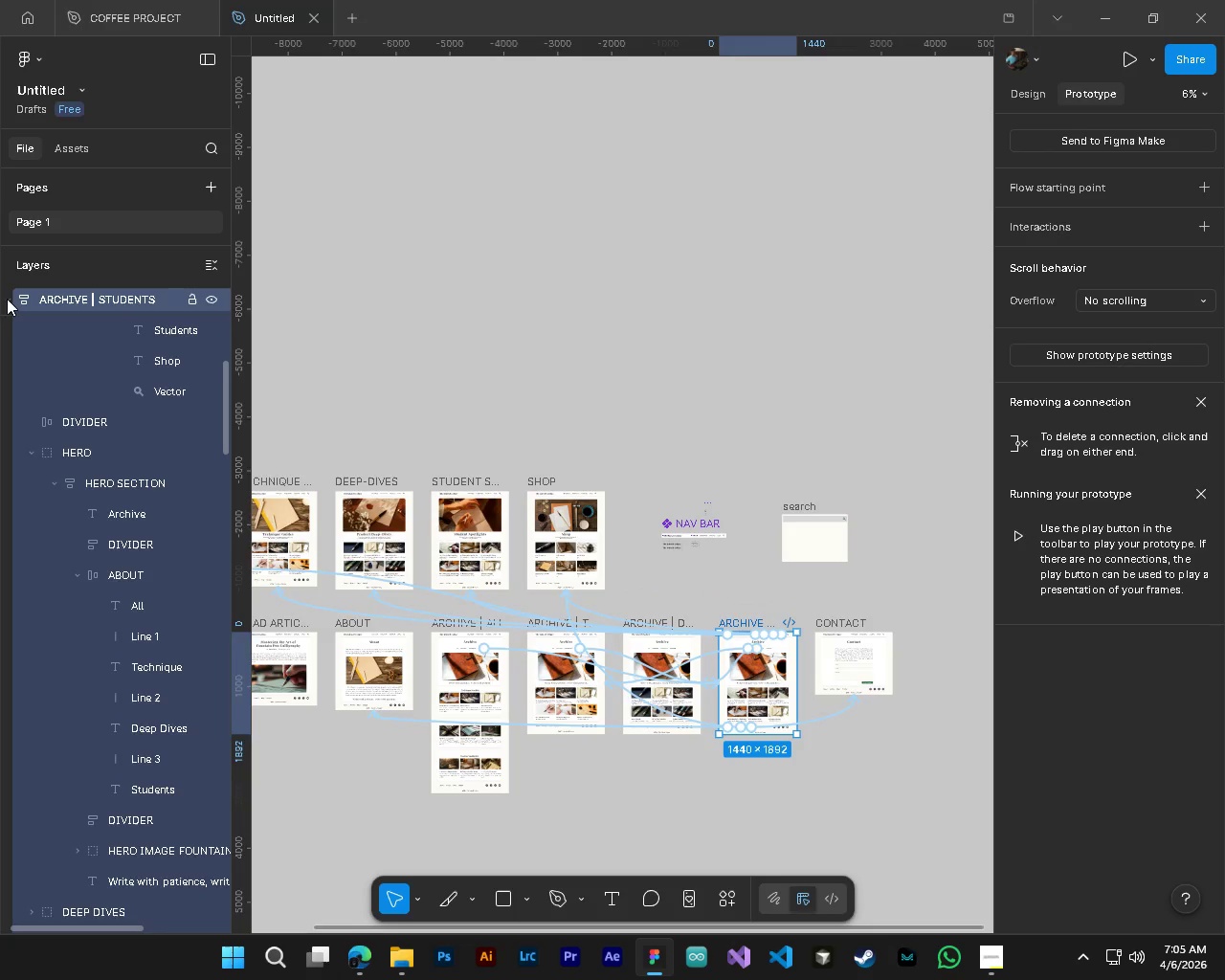 
left_click([7, 299])
 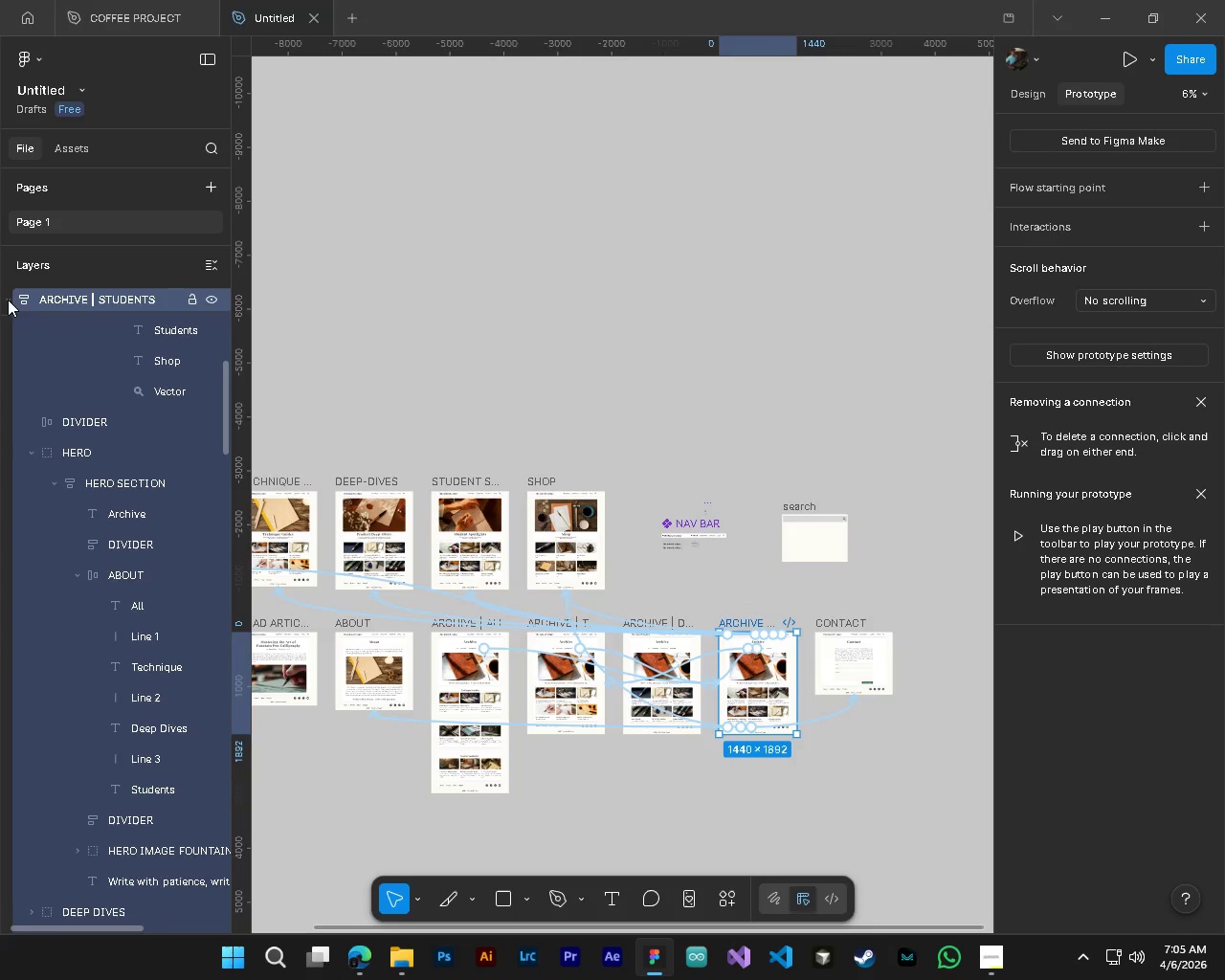 
double_click([8, 298])
 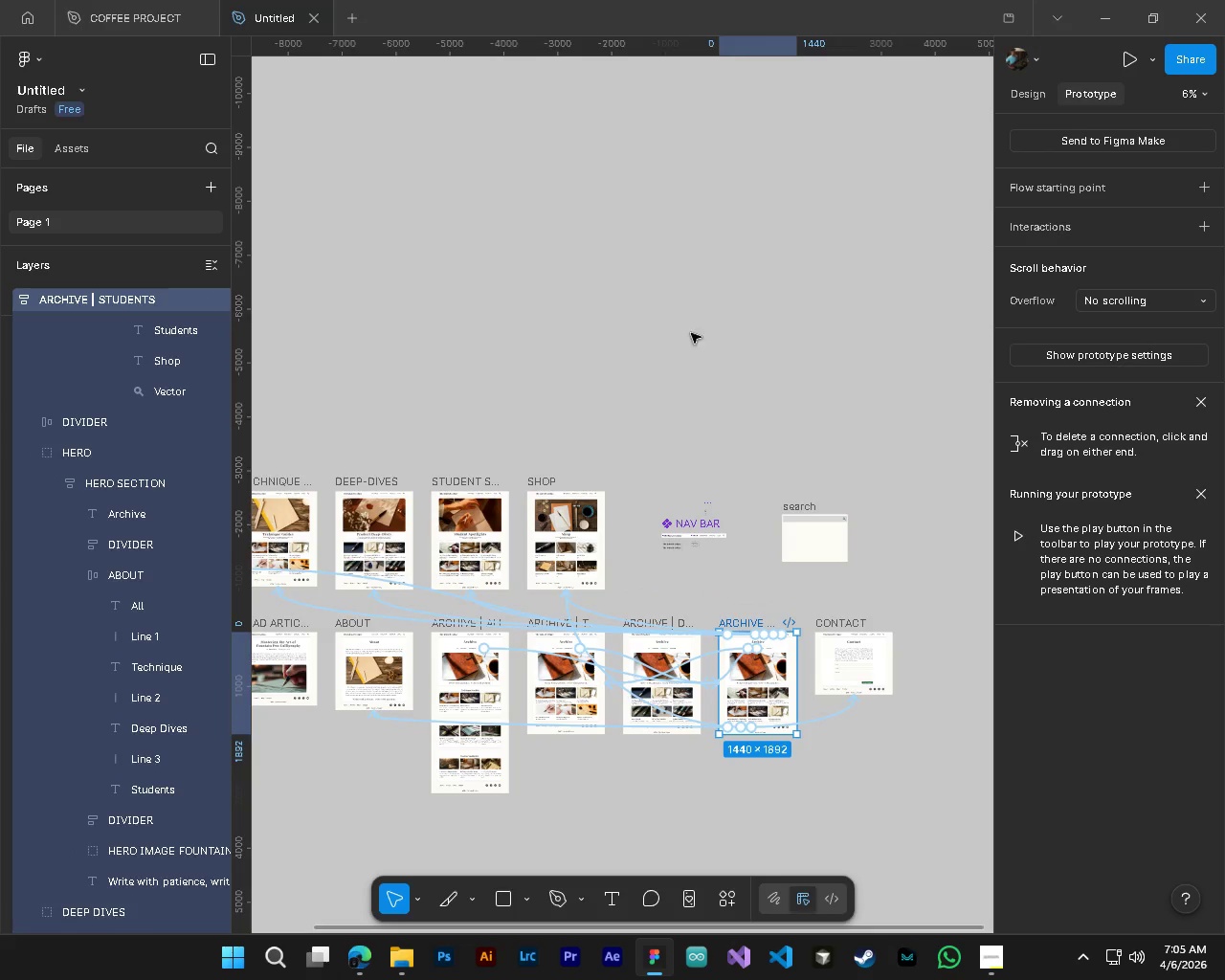 
left_click([691, 333])
 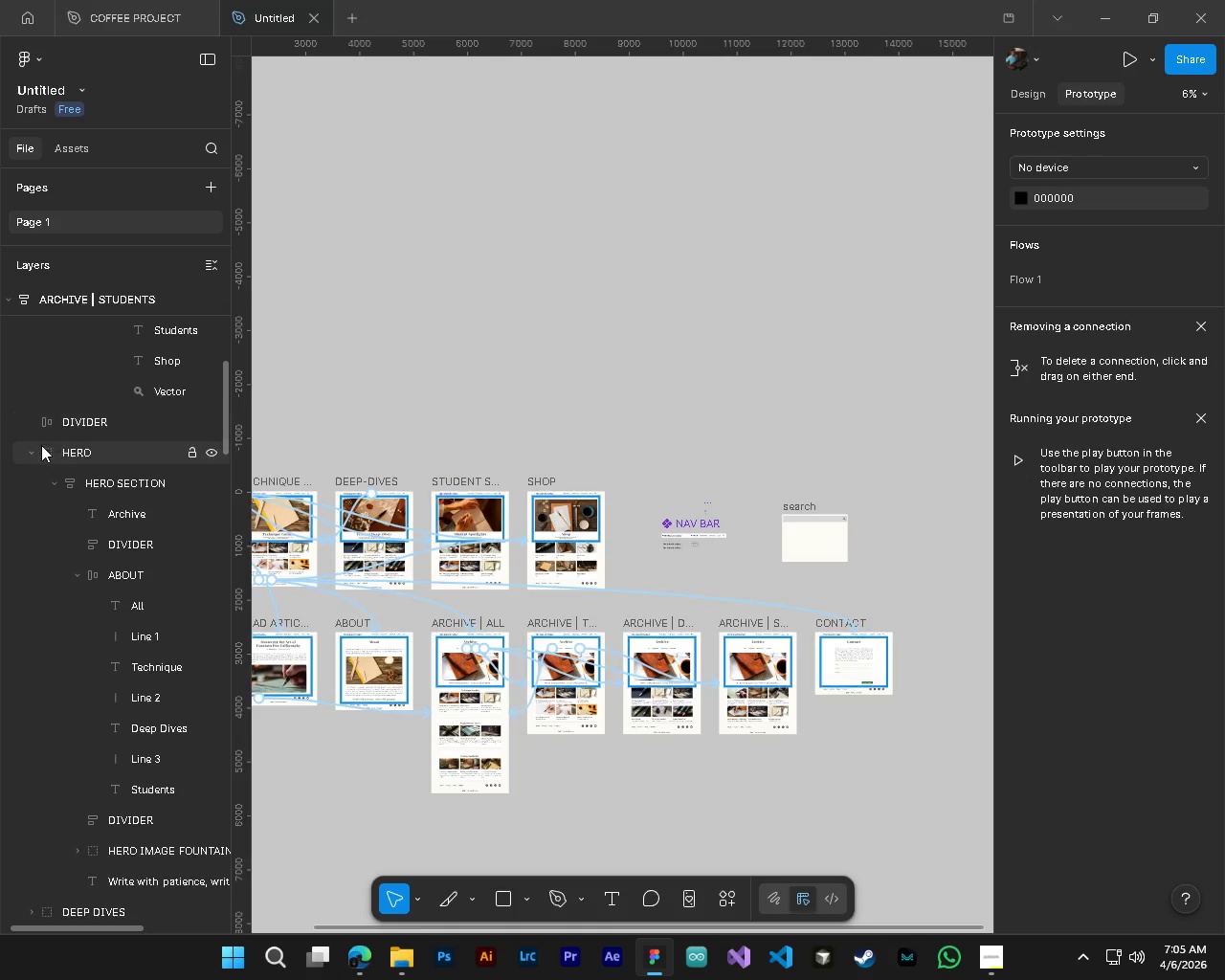 
left_click([35, 448])
 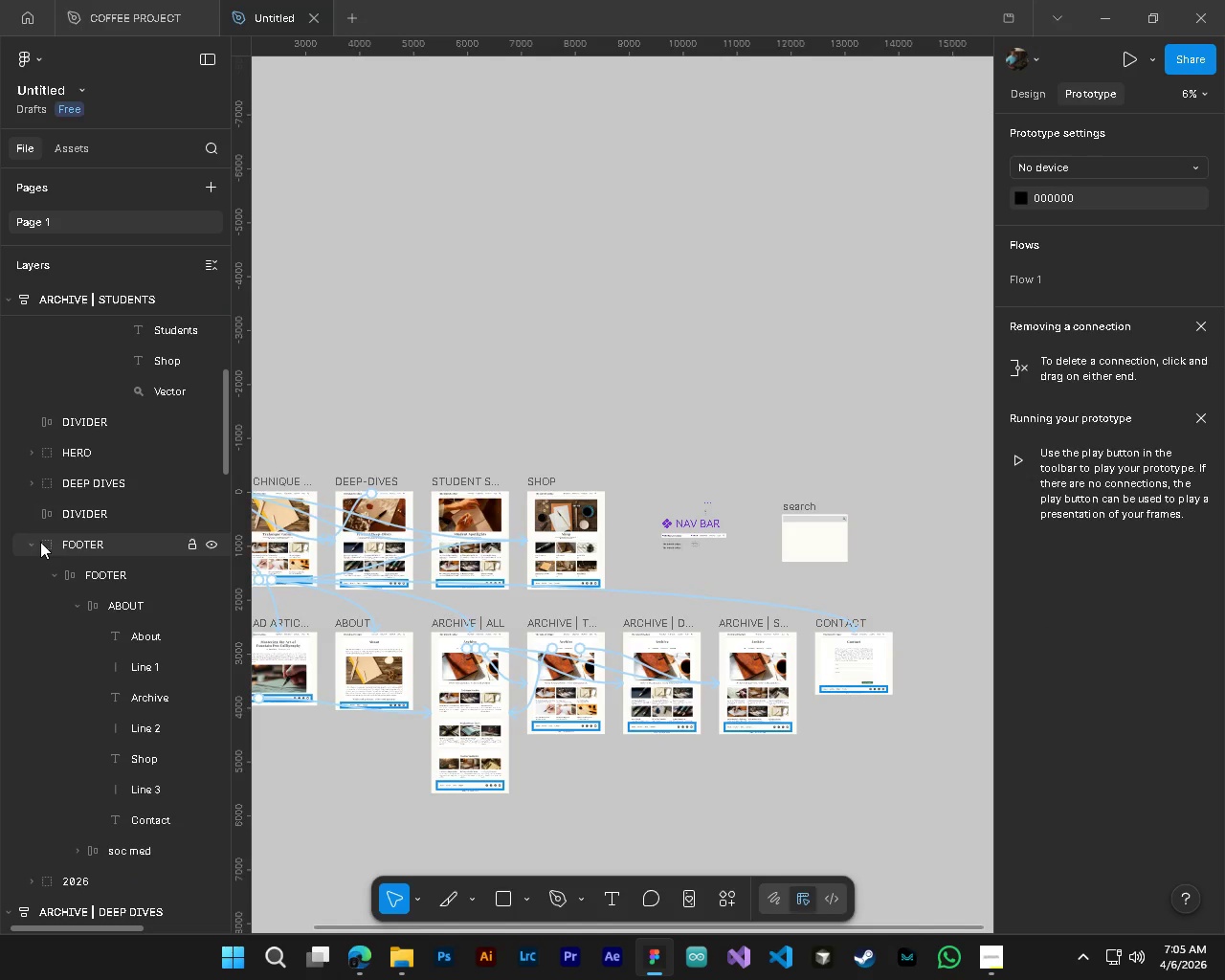 
left_click([32, 543])
 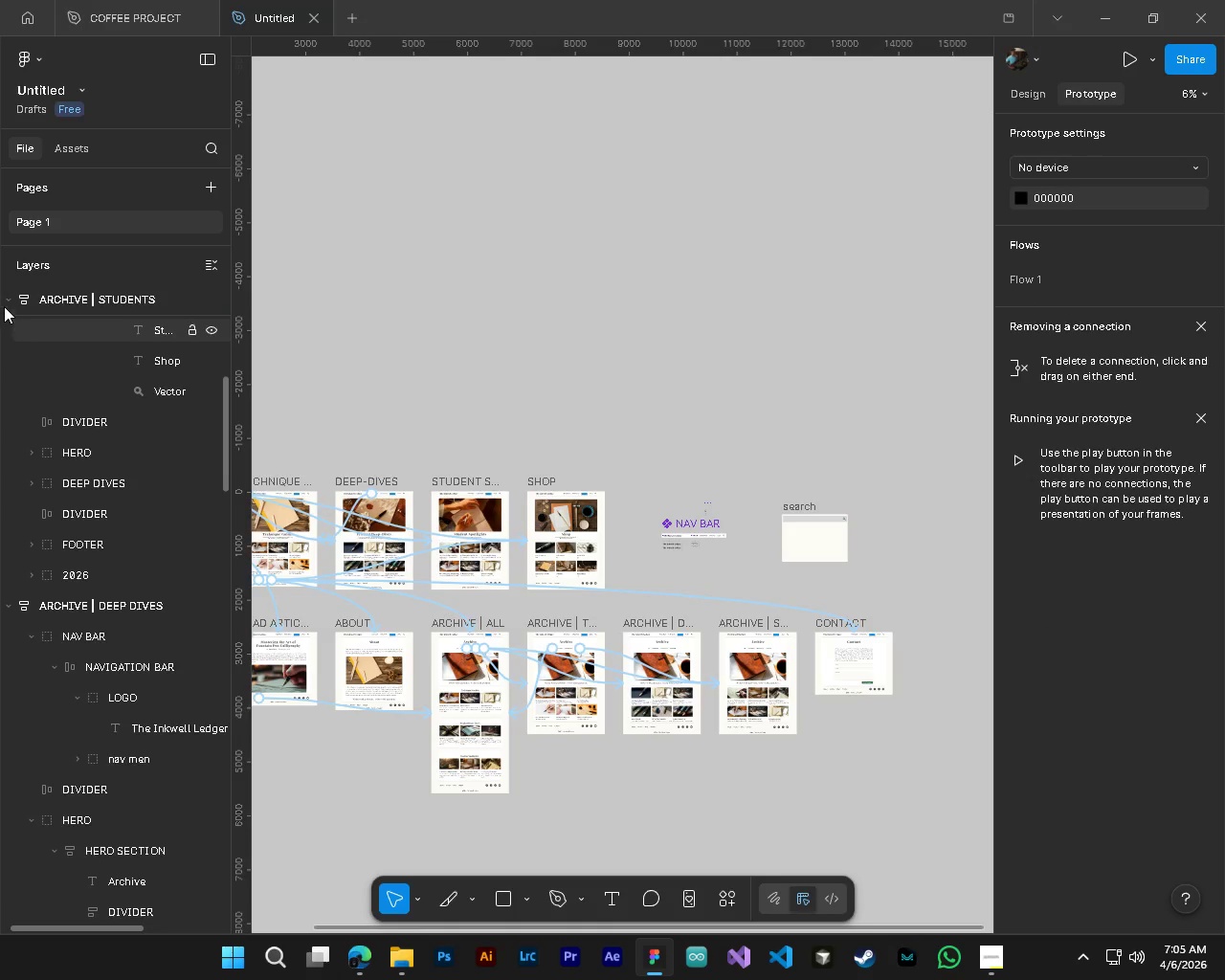 
left_click([2, 304])
 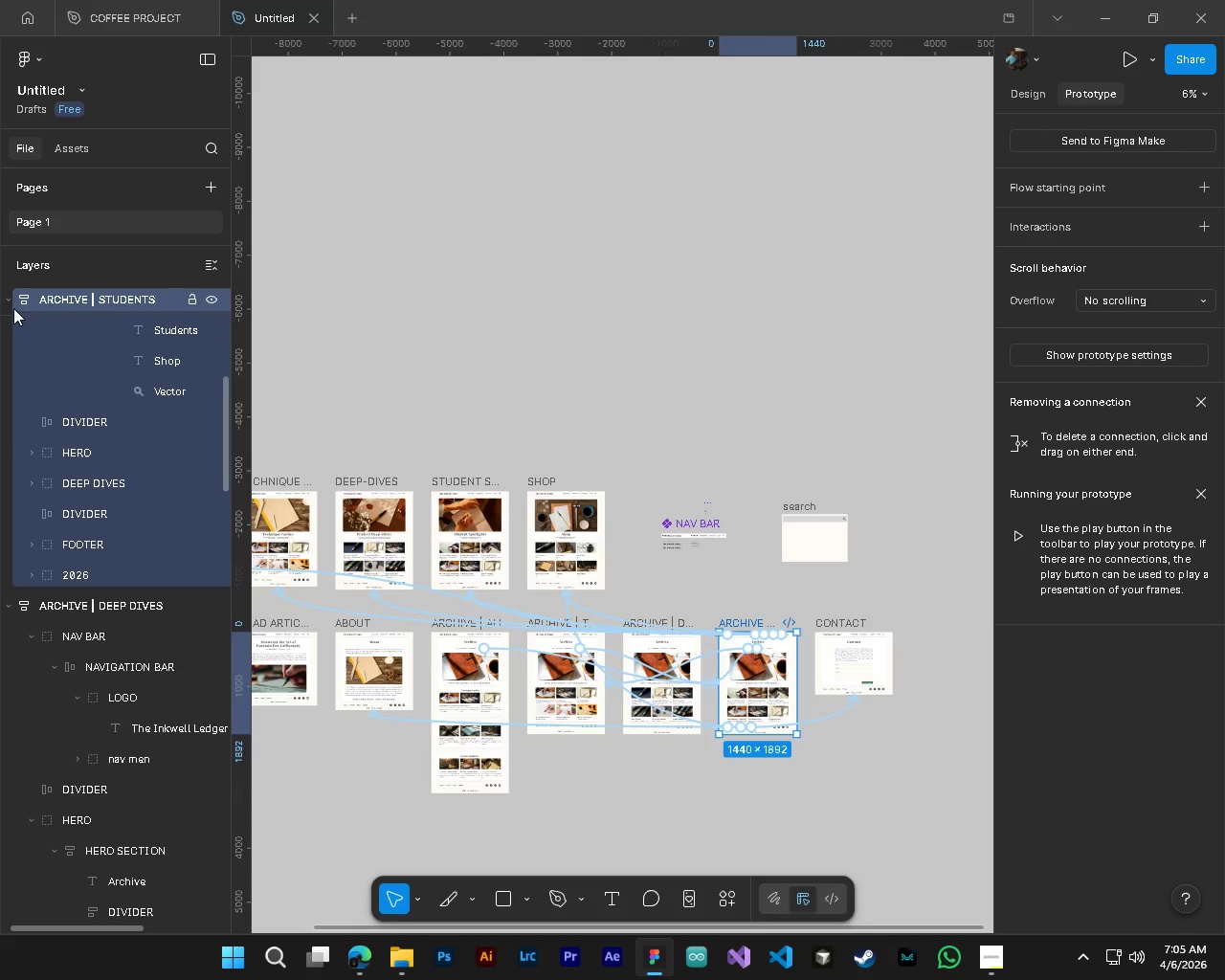 
left_click([11, 306])
 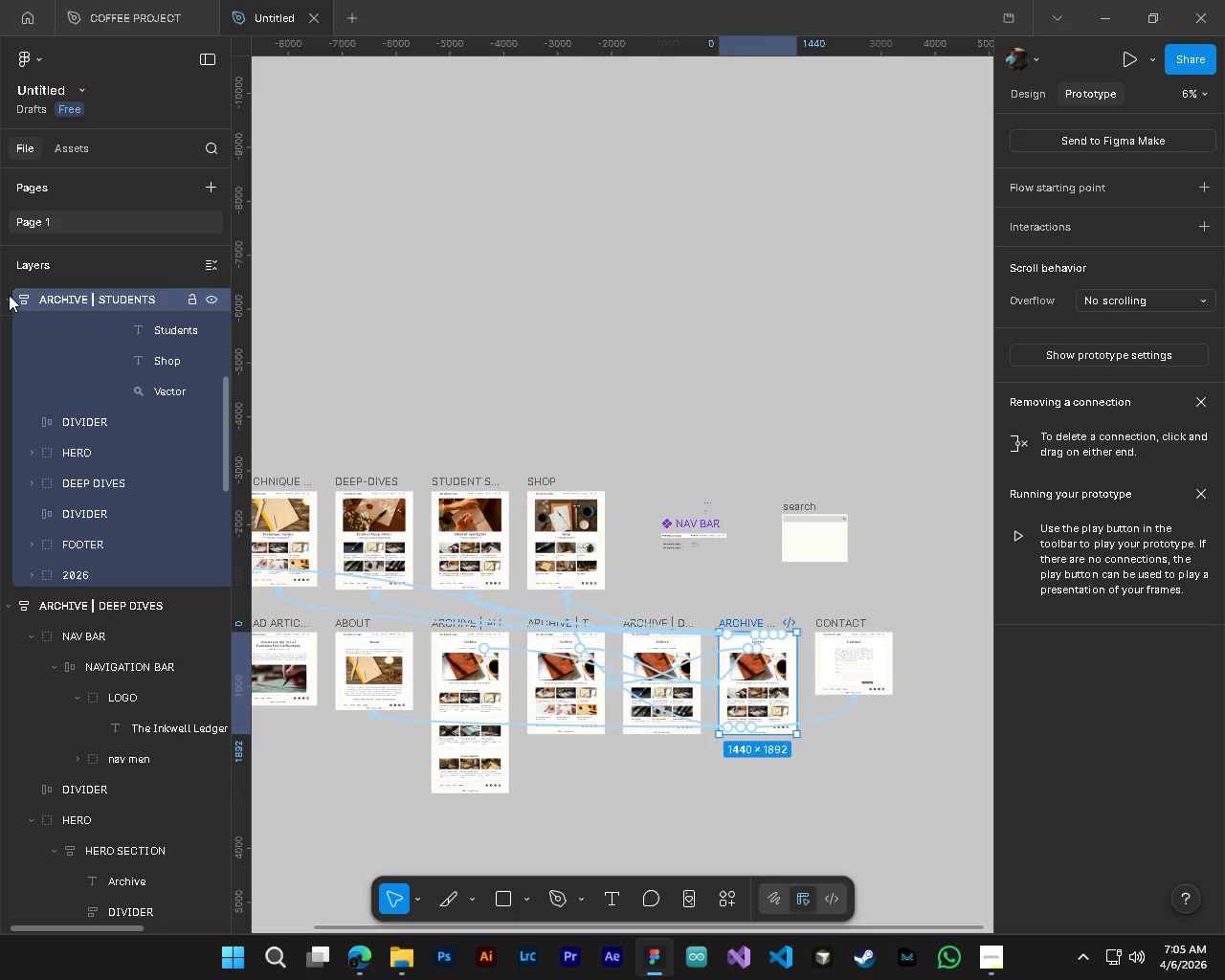 
double_click([9, 295])
 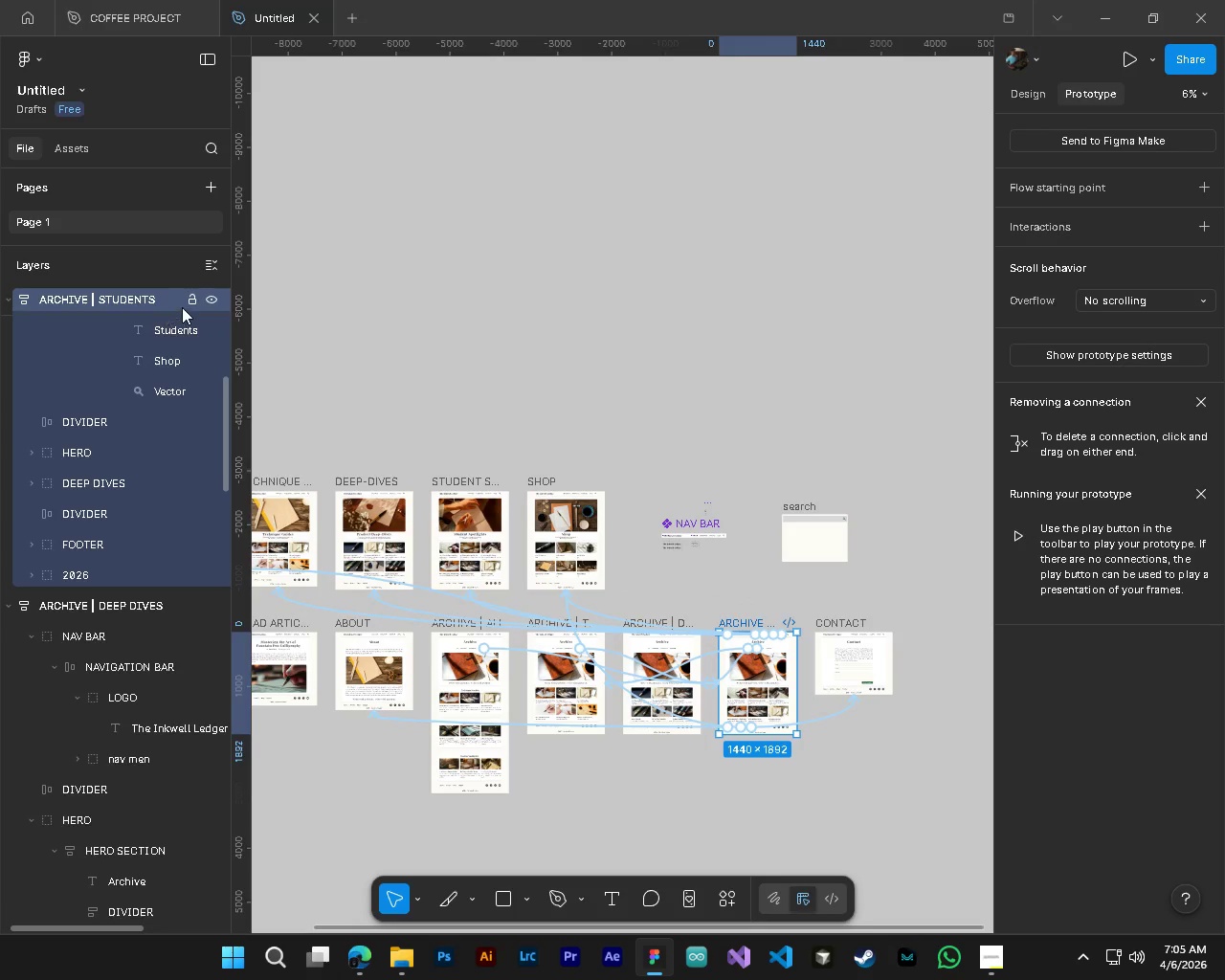 
left_click([191, 301])
 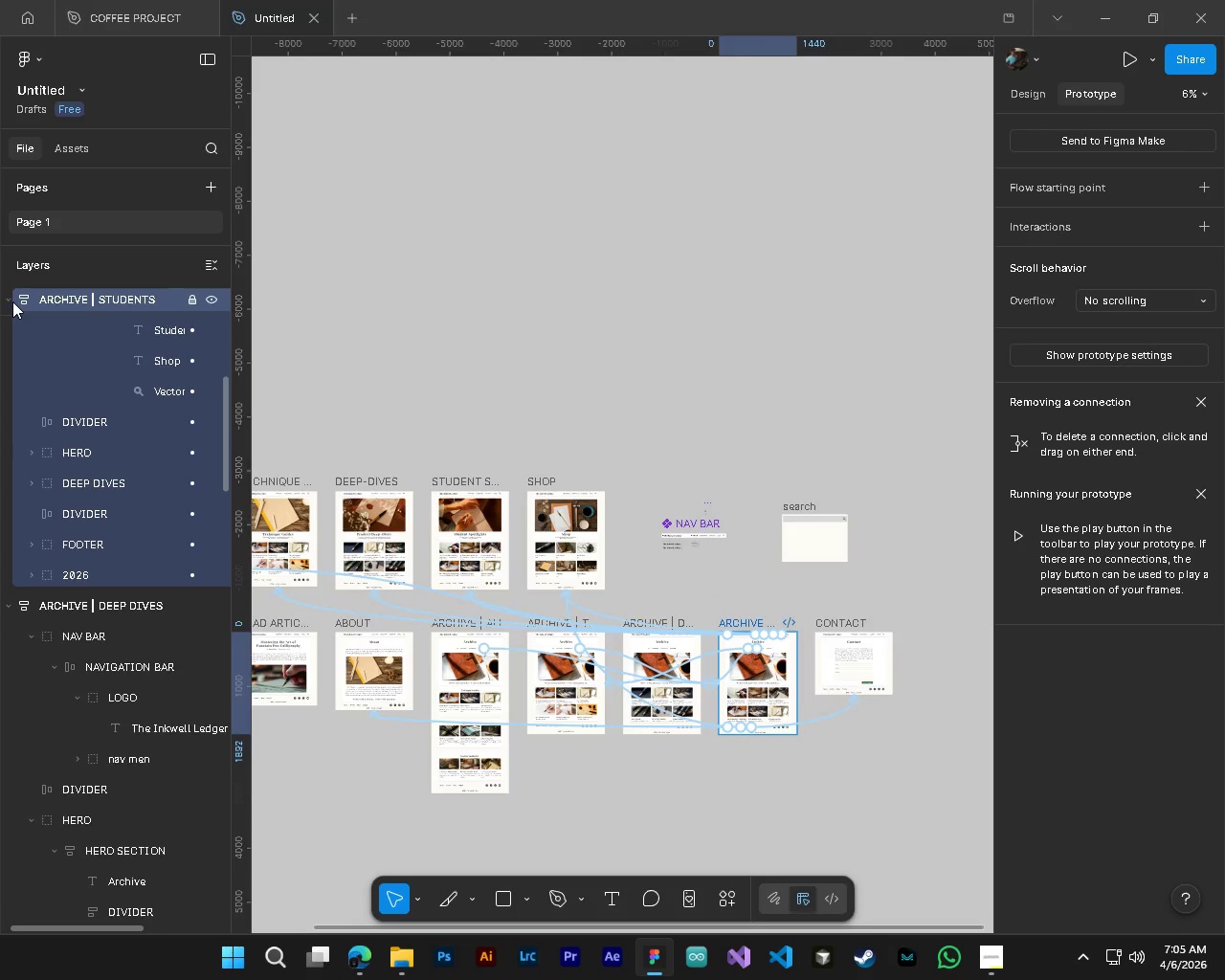 
double_click([7, 294])
 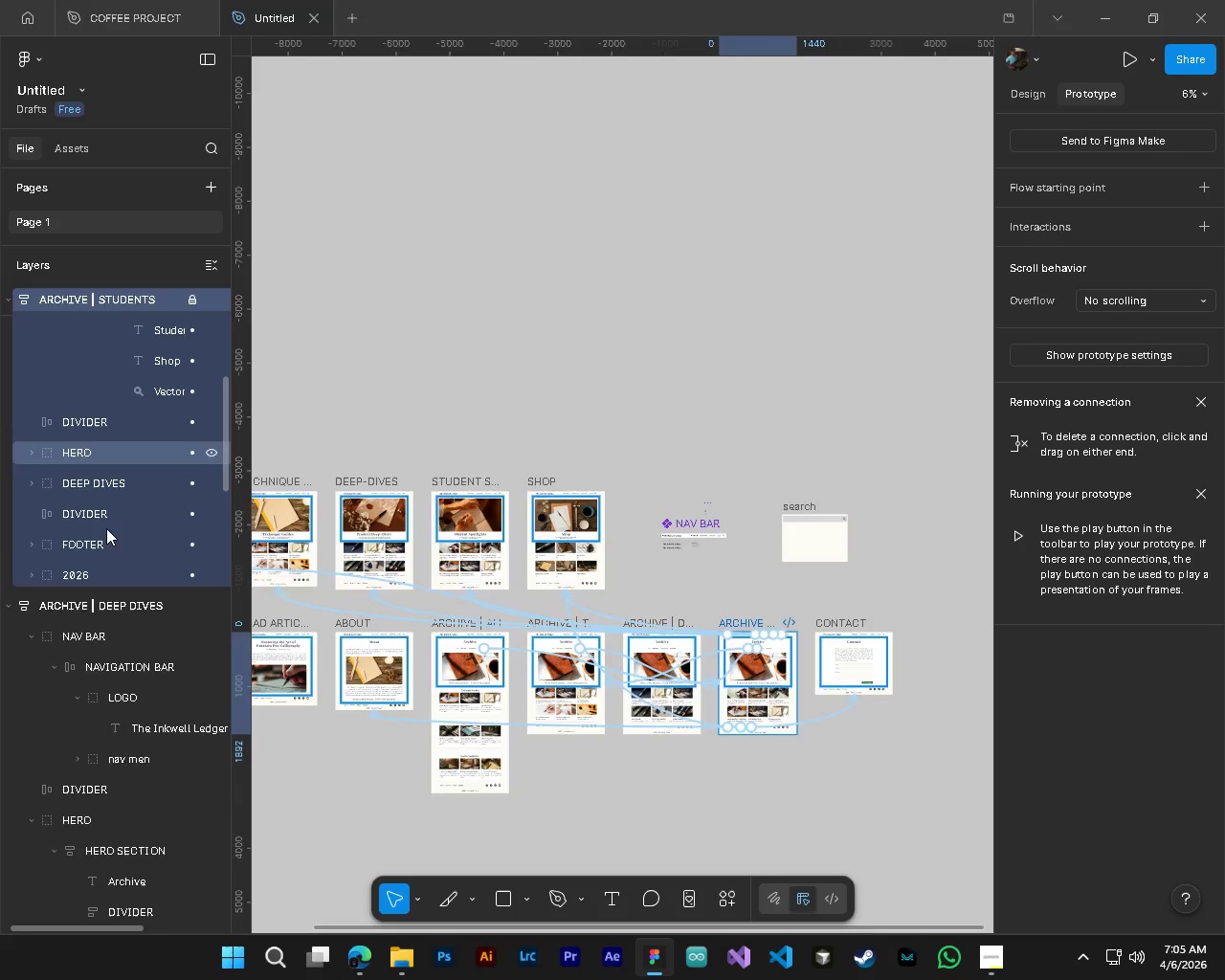 
scroll: coordinate [103, 530], scroll_direction: up, amount: 5.0
 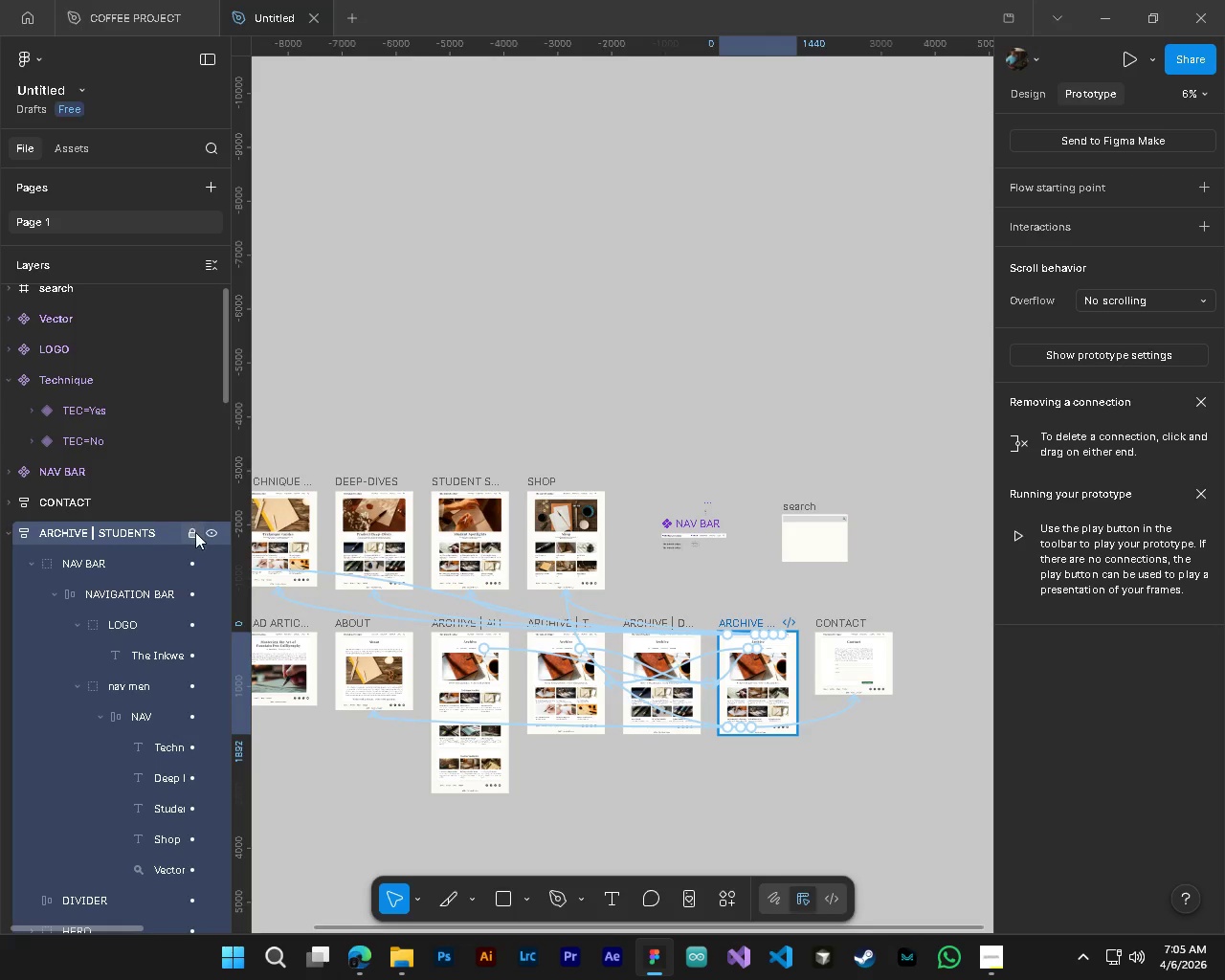 
left_click([195, 533])
 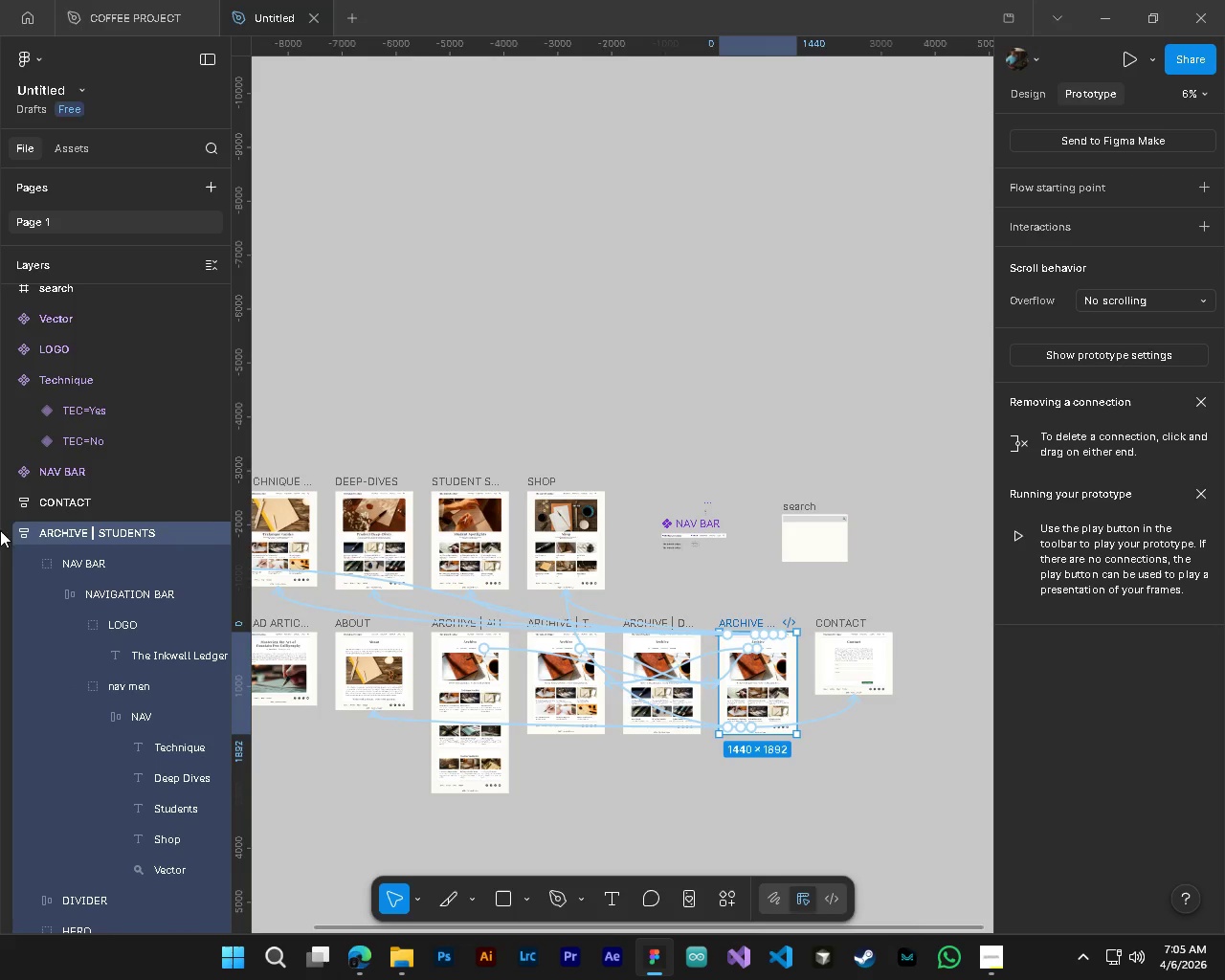 
left_click([5, 529])
 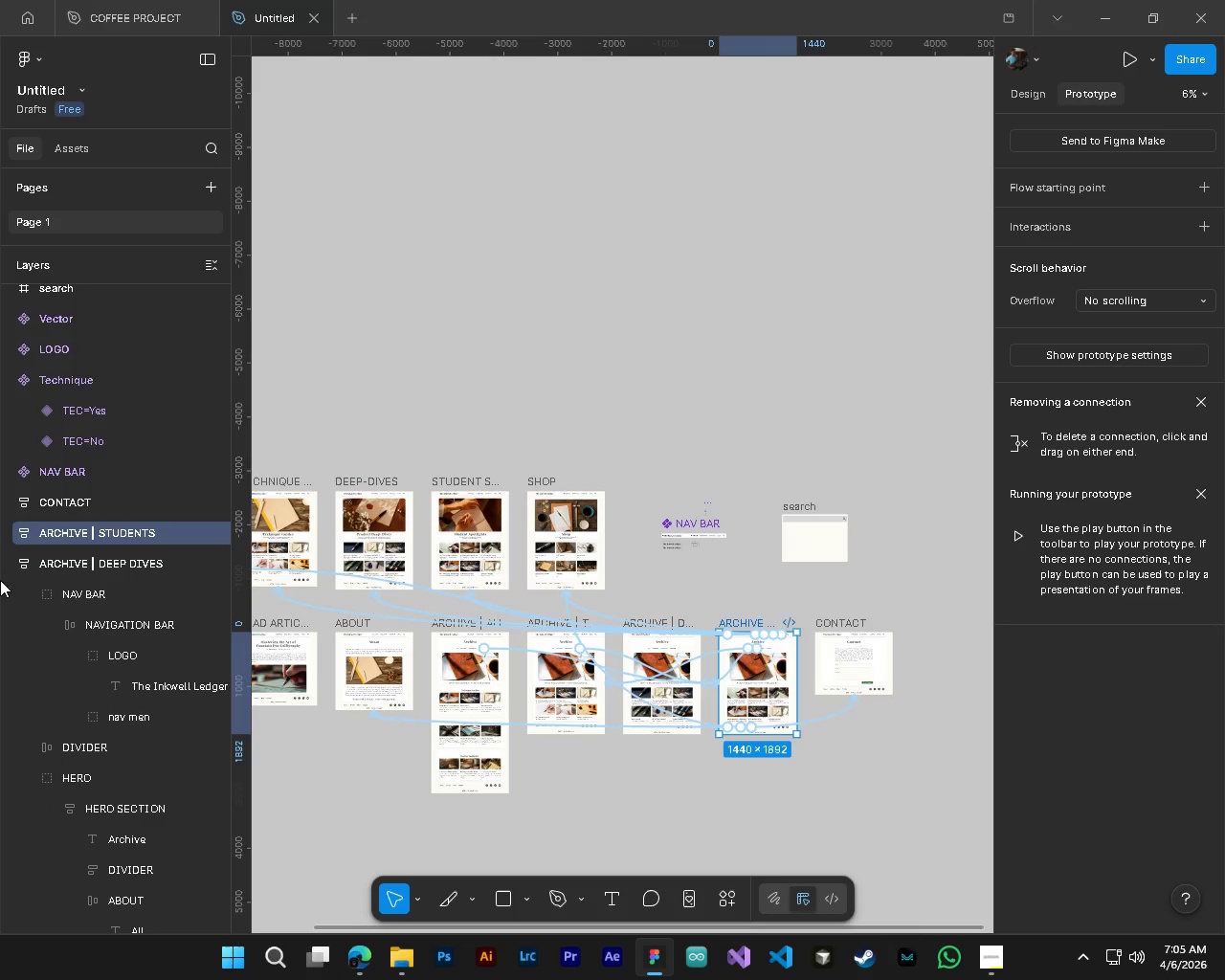 
left_click([3, 561])
 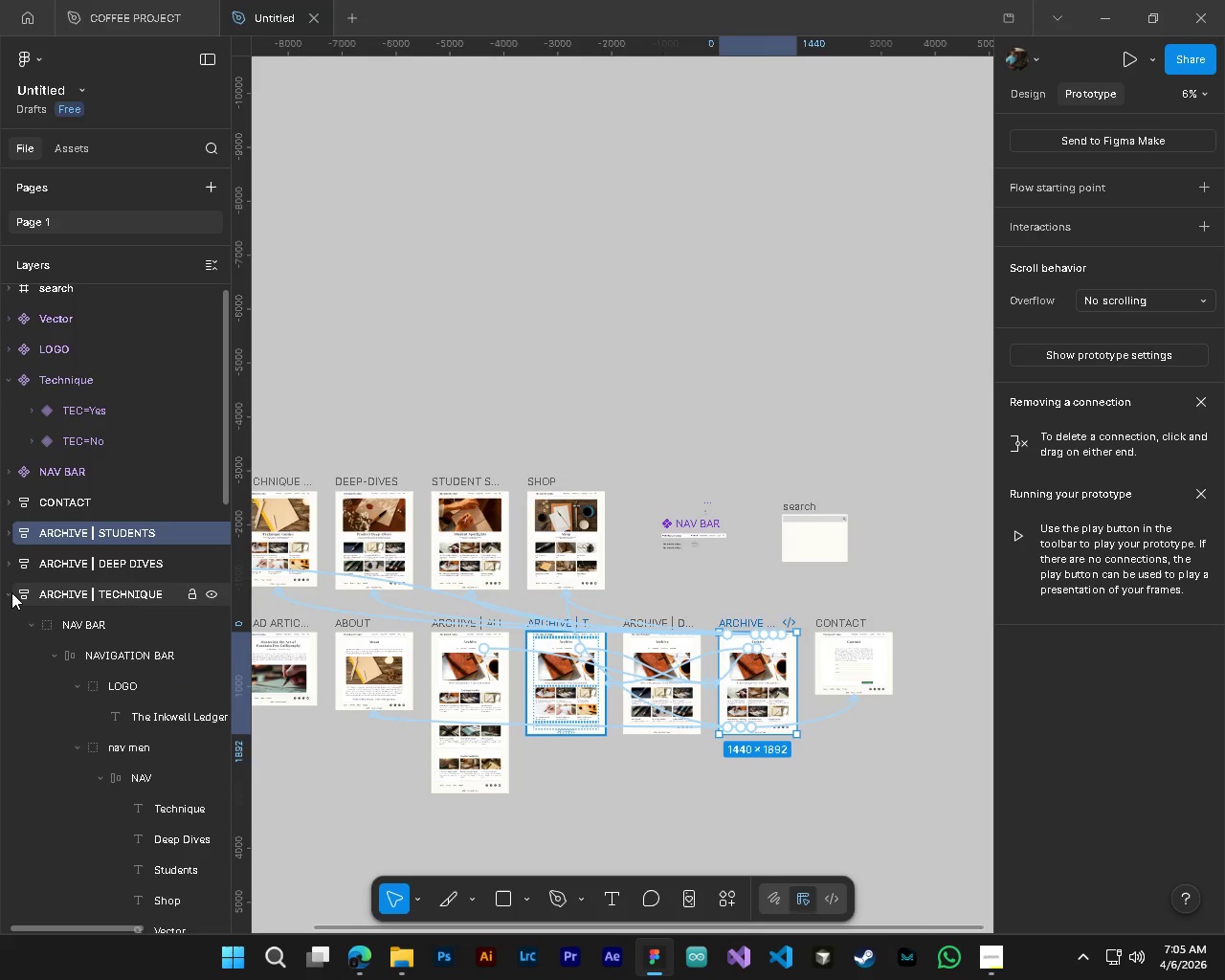 
left_click([11, 592])
 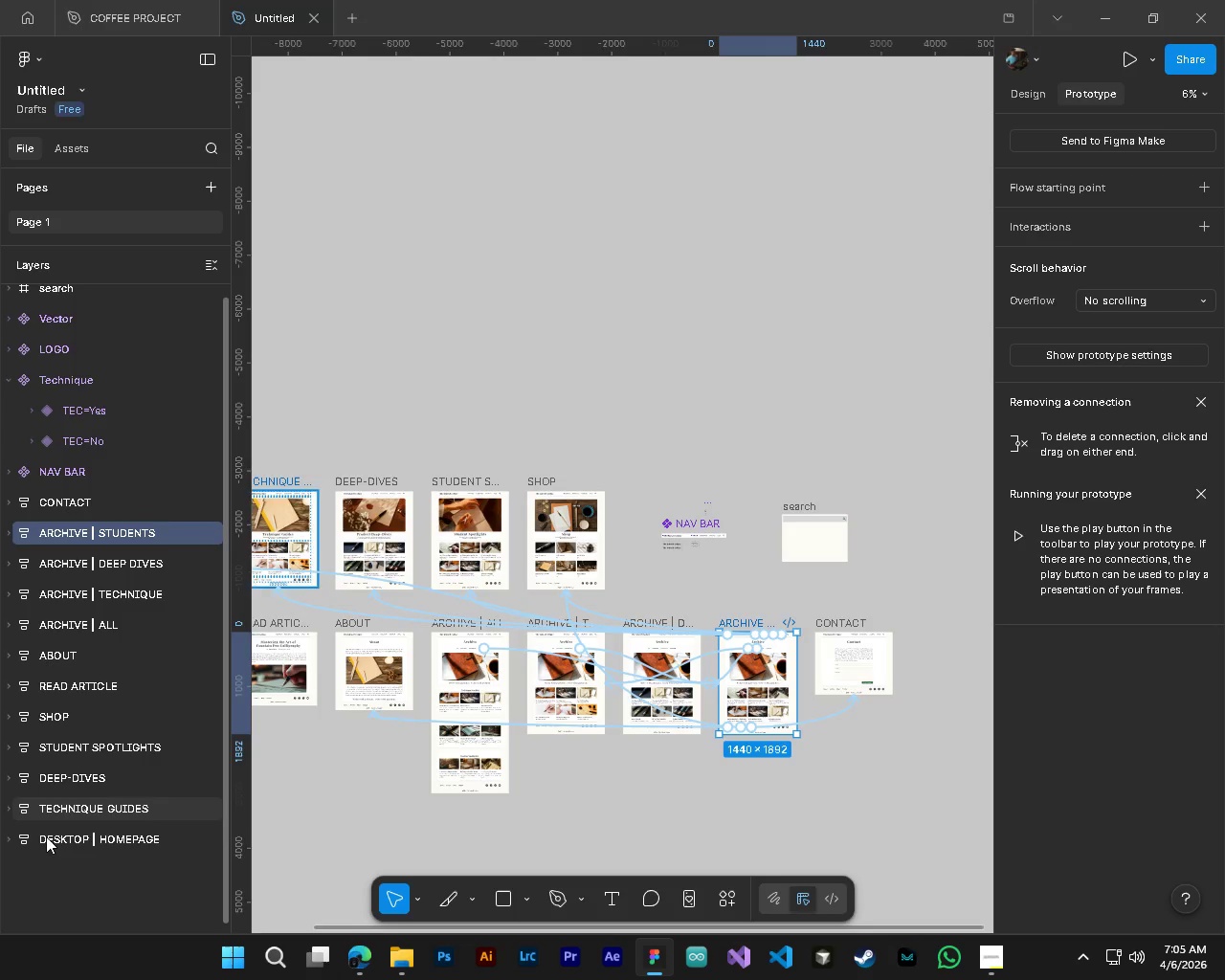 
left_click([53, 838])
 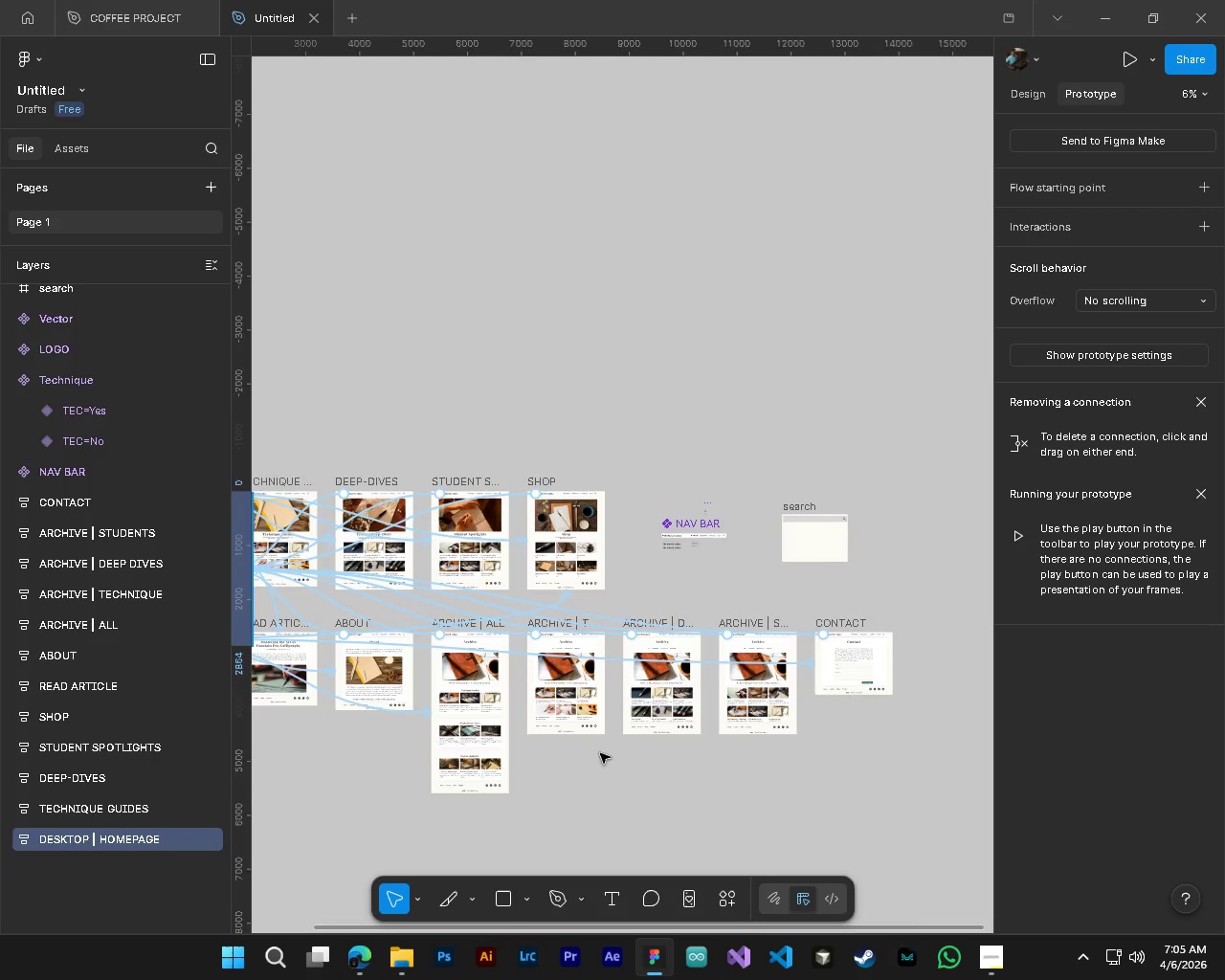 
hold_key(key=ShiftLeft, duration=0.31)
 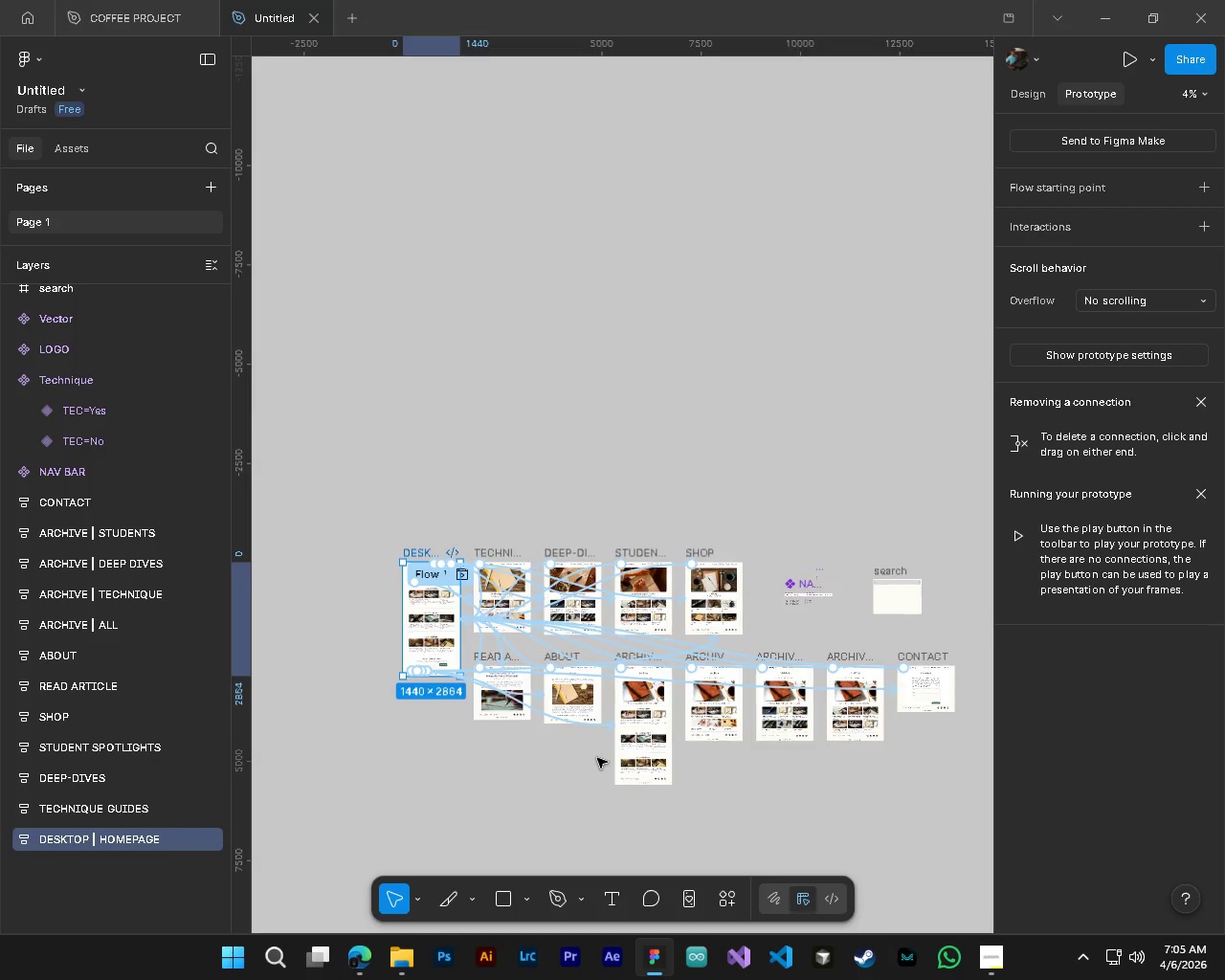 
hold_key(key=ControlLeft, duration=0.55)
 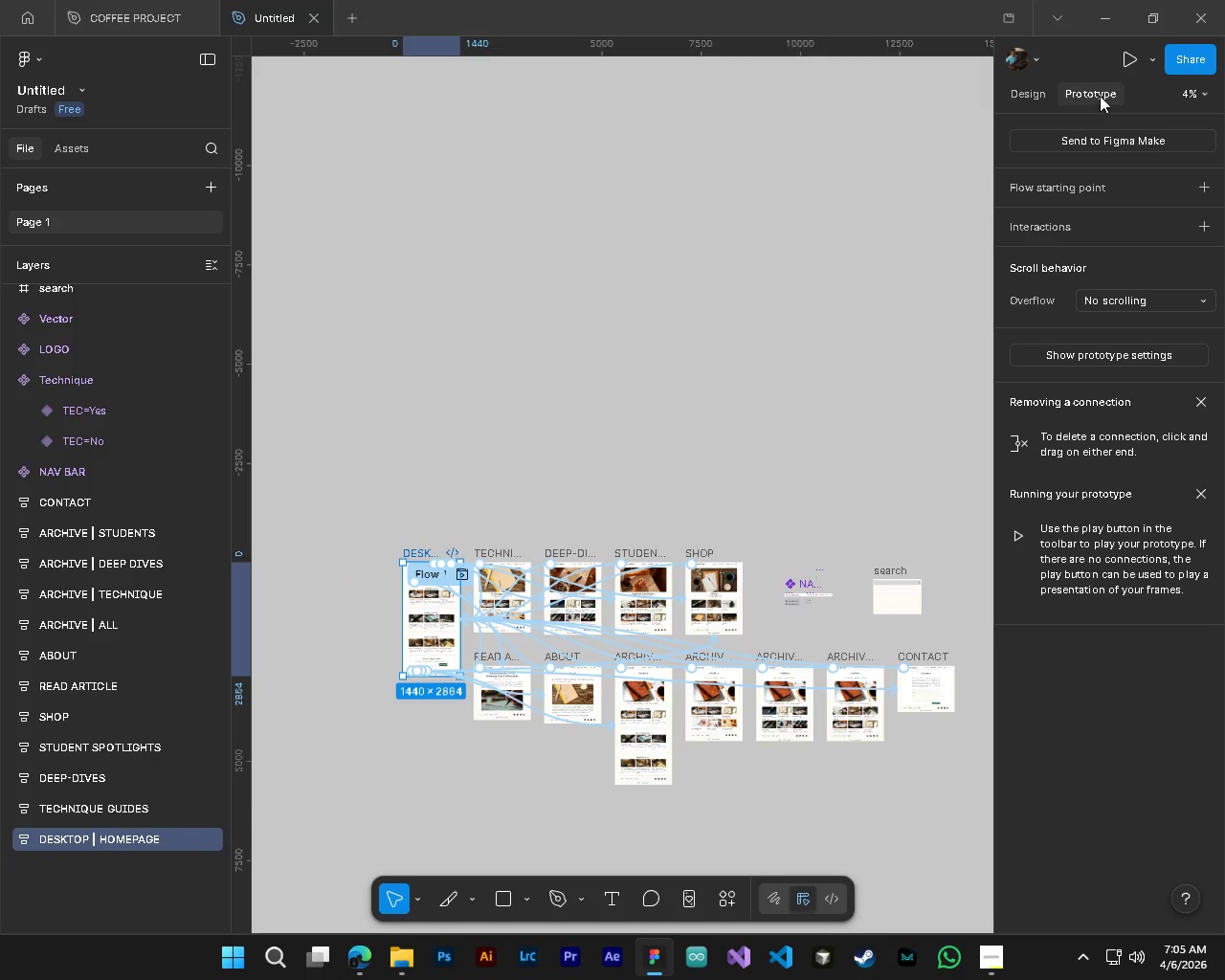 
key(Alt+Control+AltLeft)
 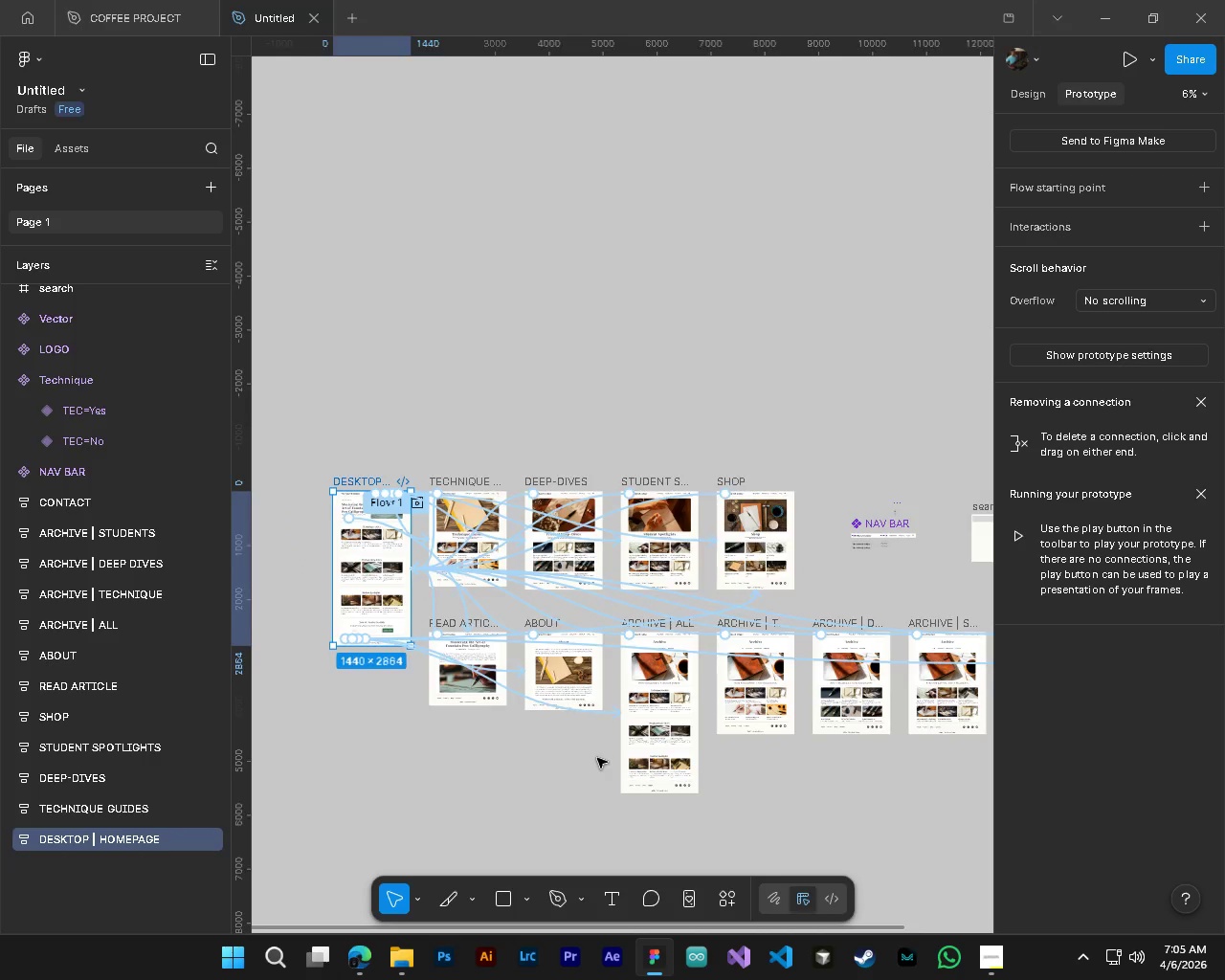 
scroll: coordinate [605, 753], scroll_direction: up, amount: 4.0
 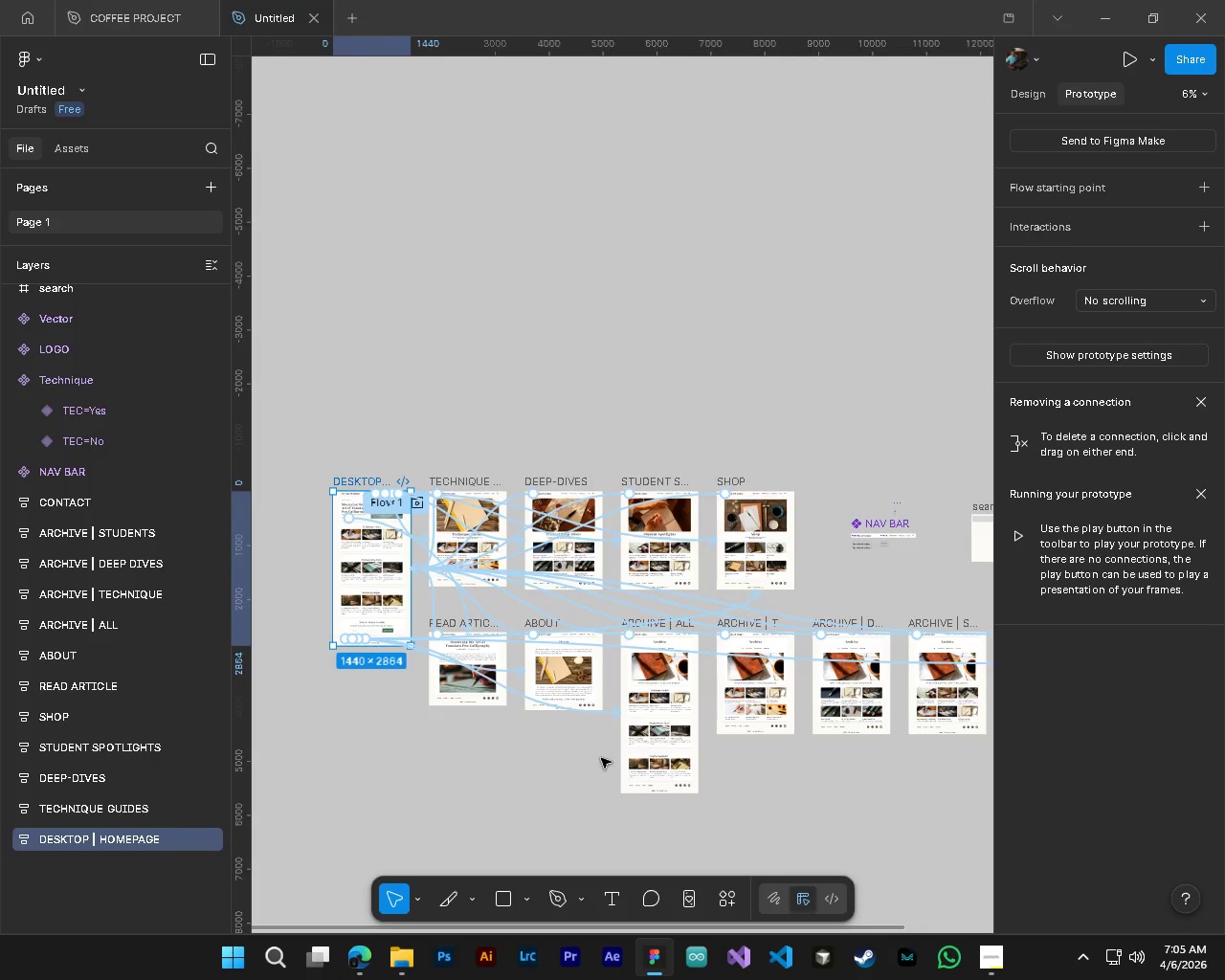 
scroll: coordinate [597, 758], scroll_direction: down, amount: 3.0
 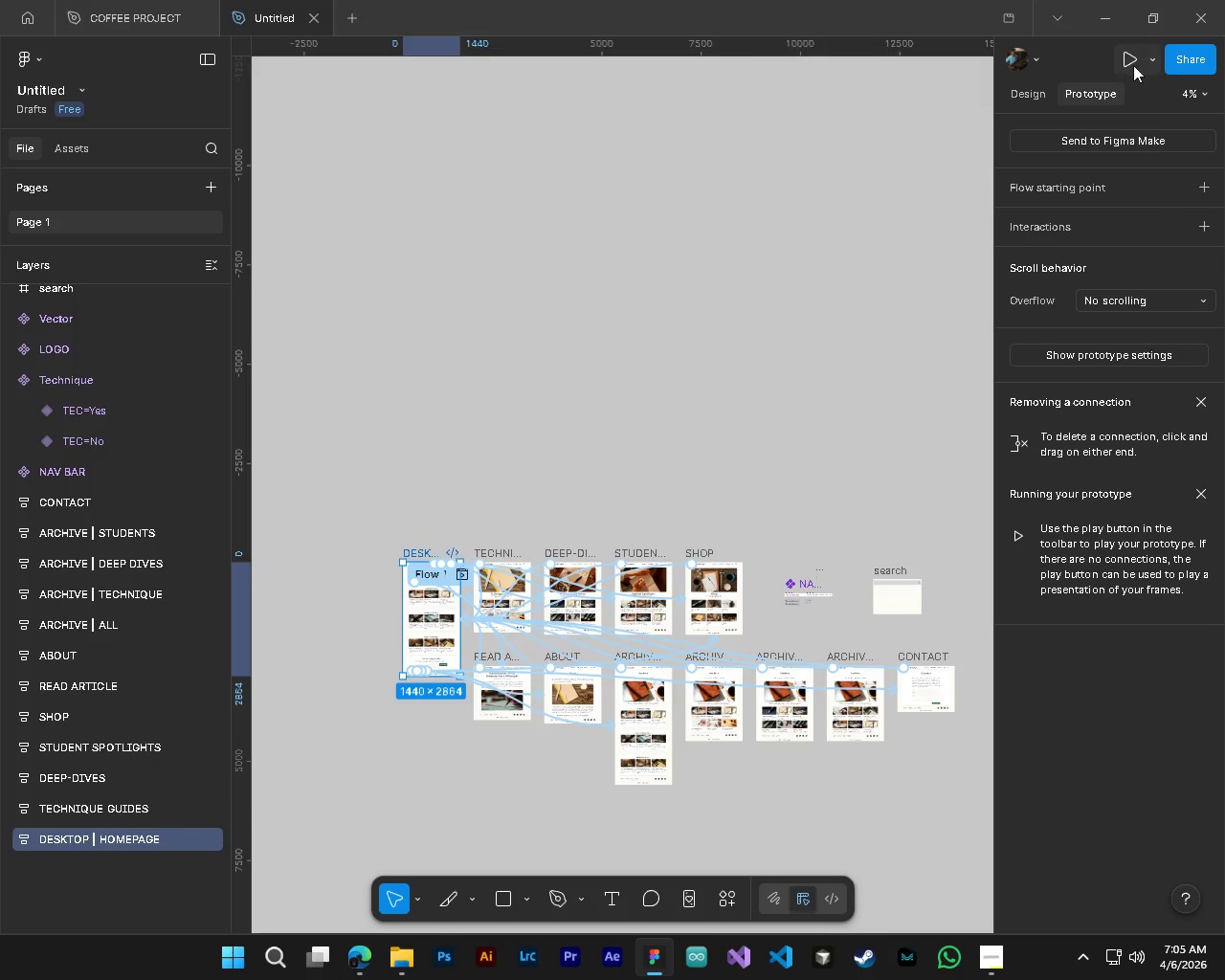 
left_click([1127, 56])
 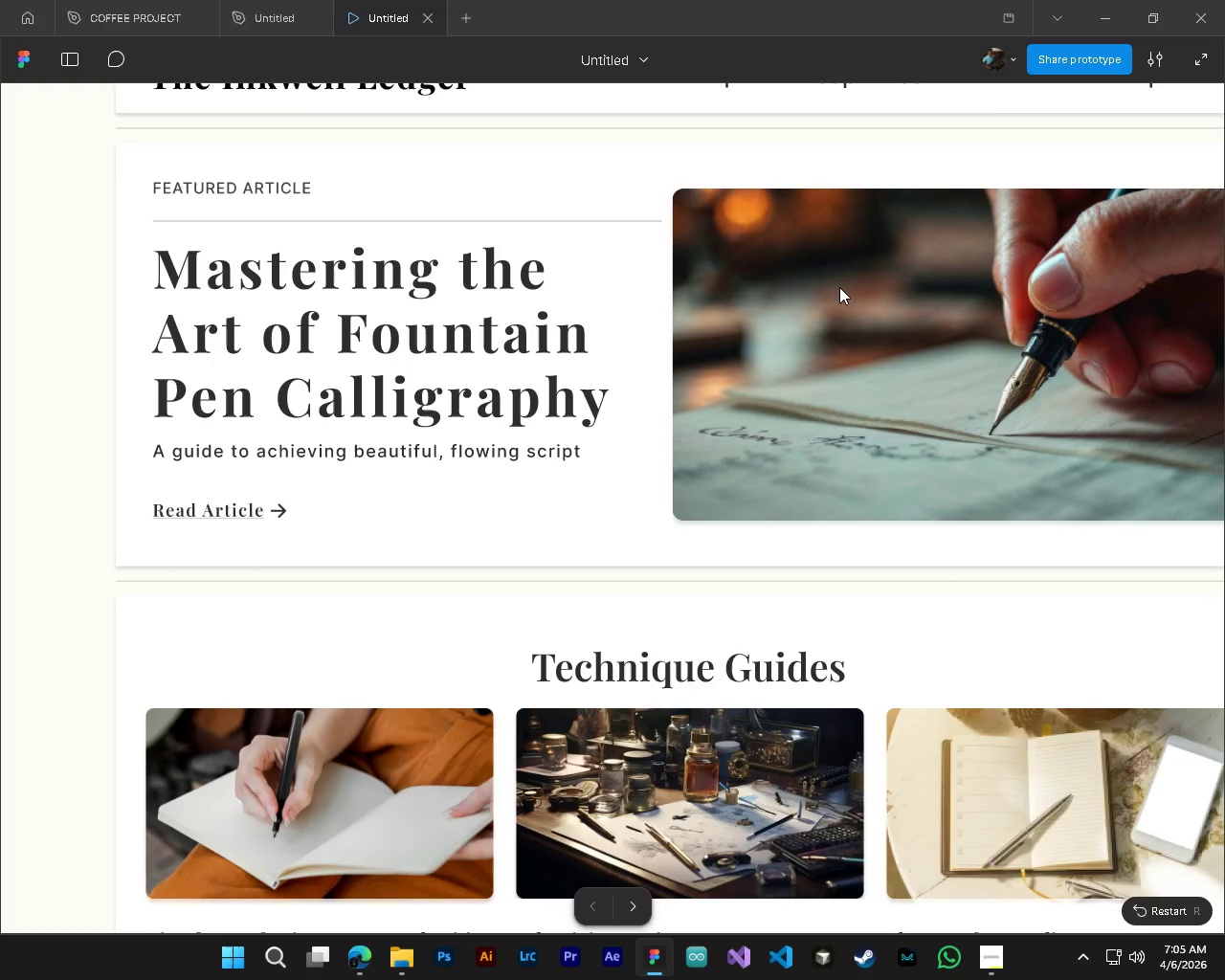 
left_click([1146, 66])
 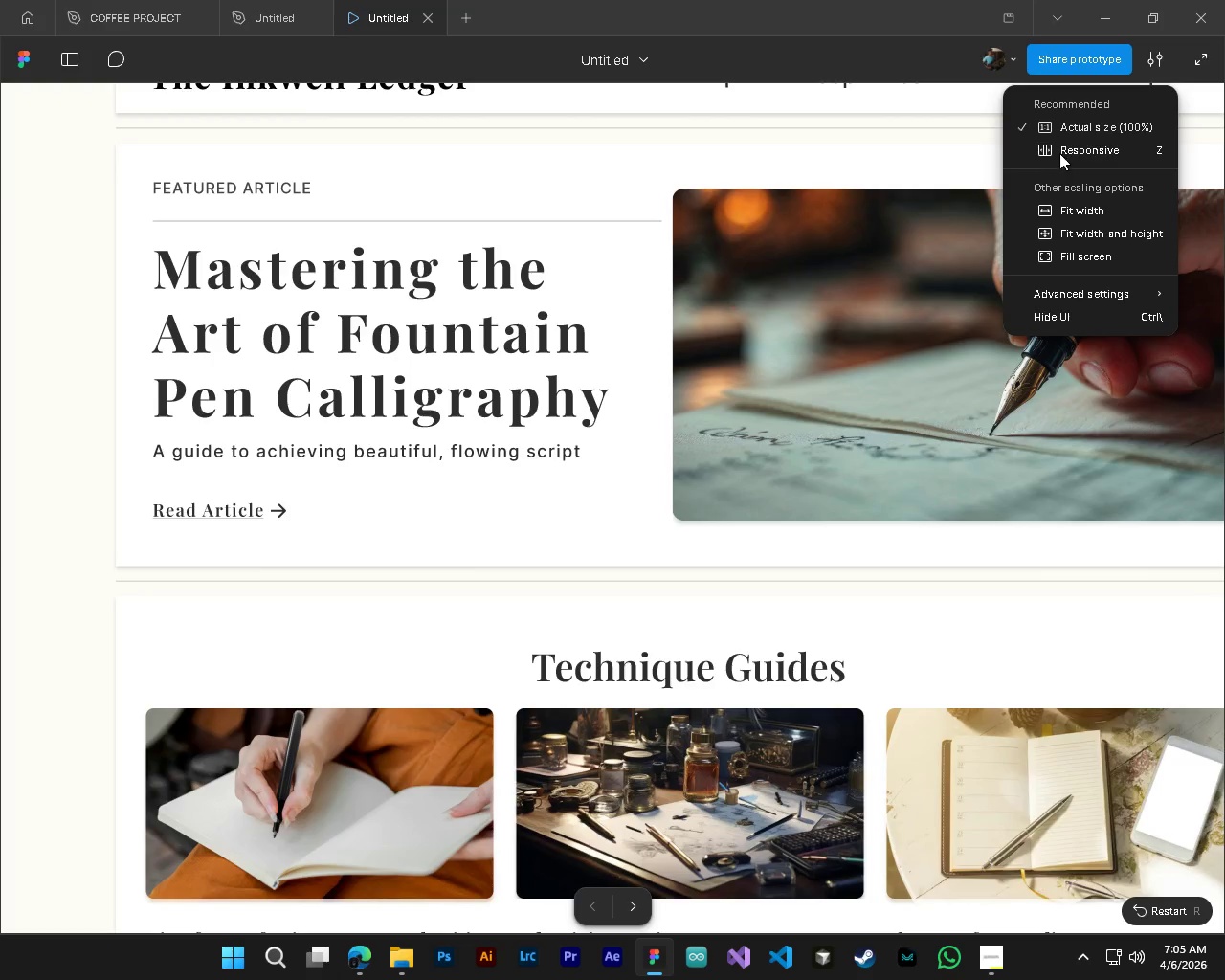 
left_click([1059, 153])
 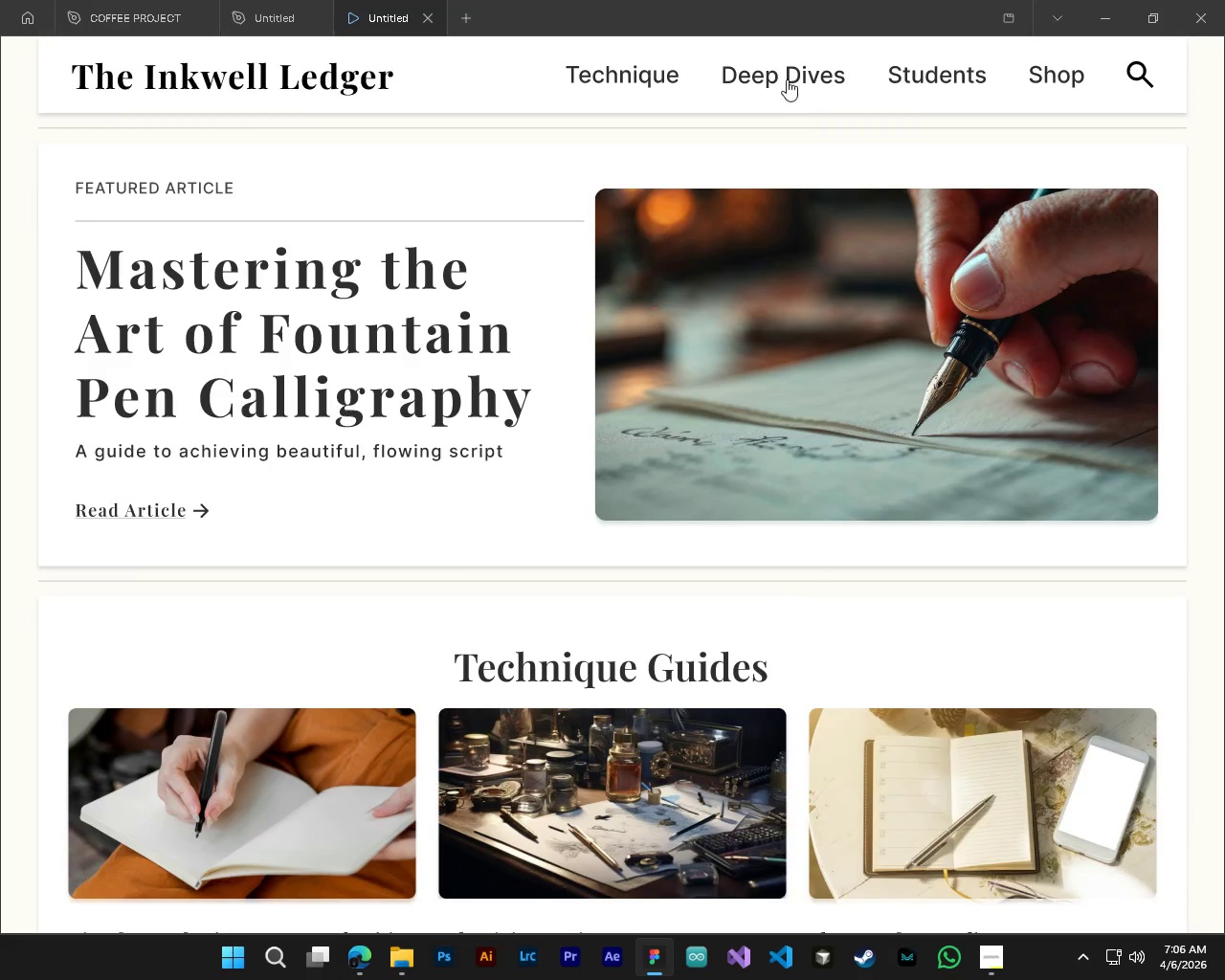 
wait(7.0)
 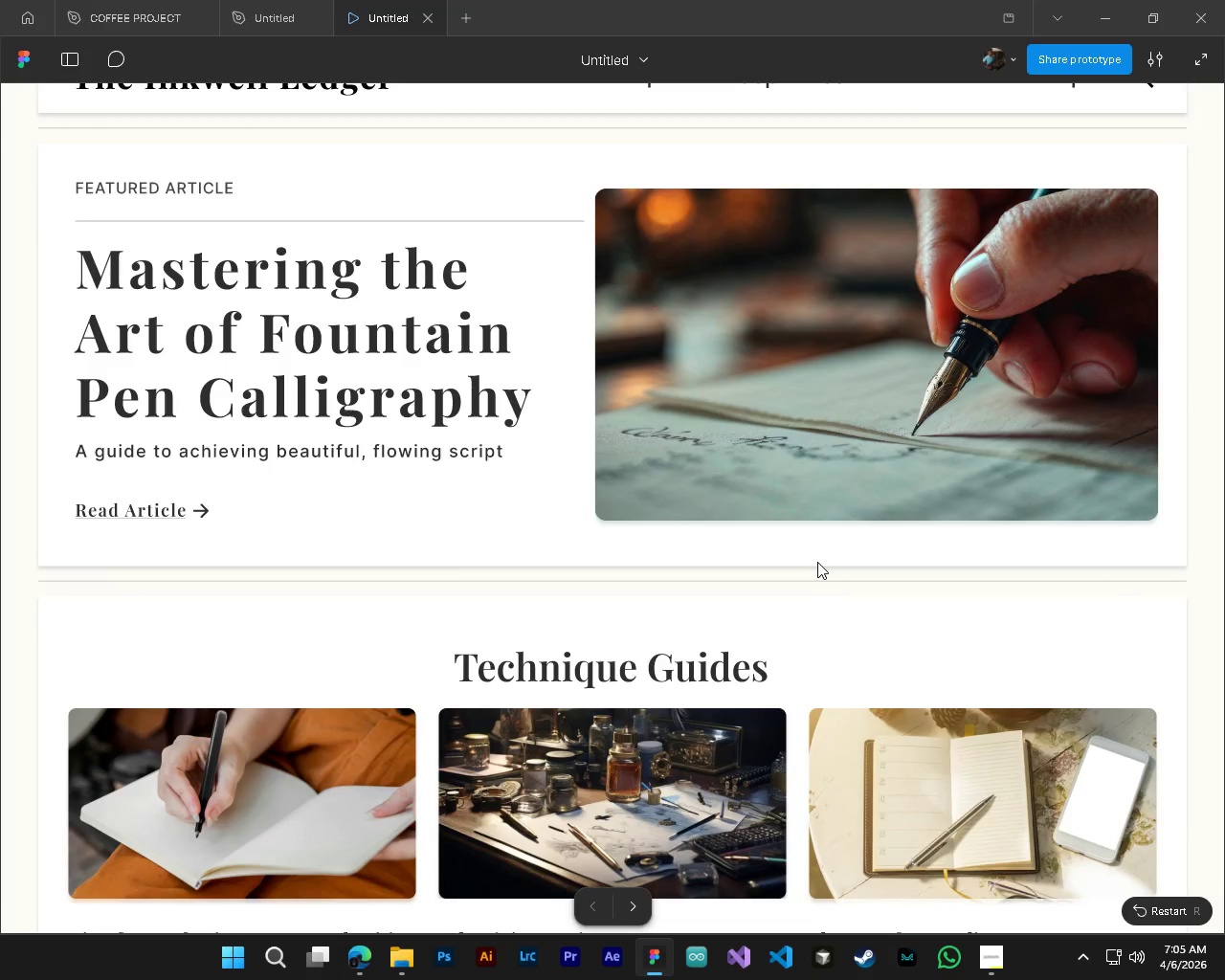 
scroll: coordinate [308, 758], scroll_direction: down, amount: 23.0
 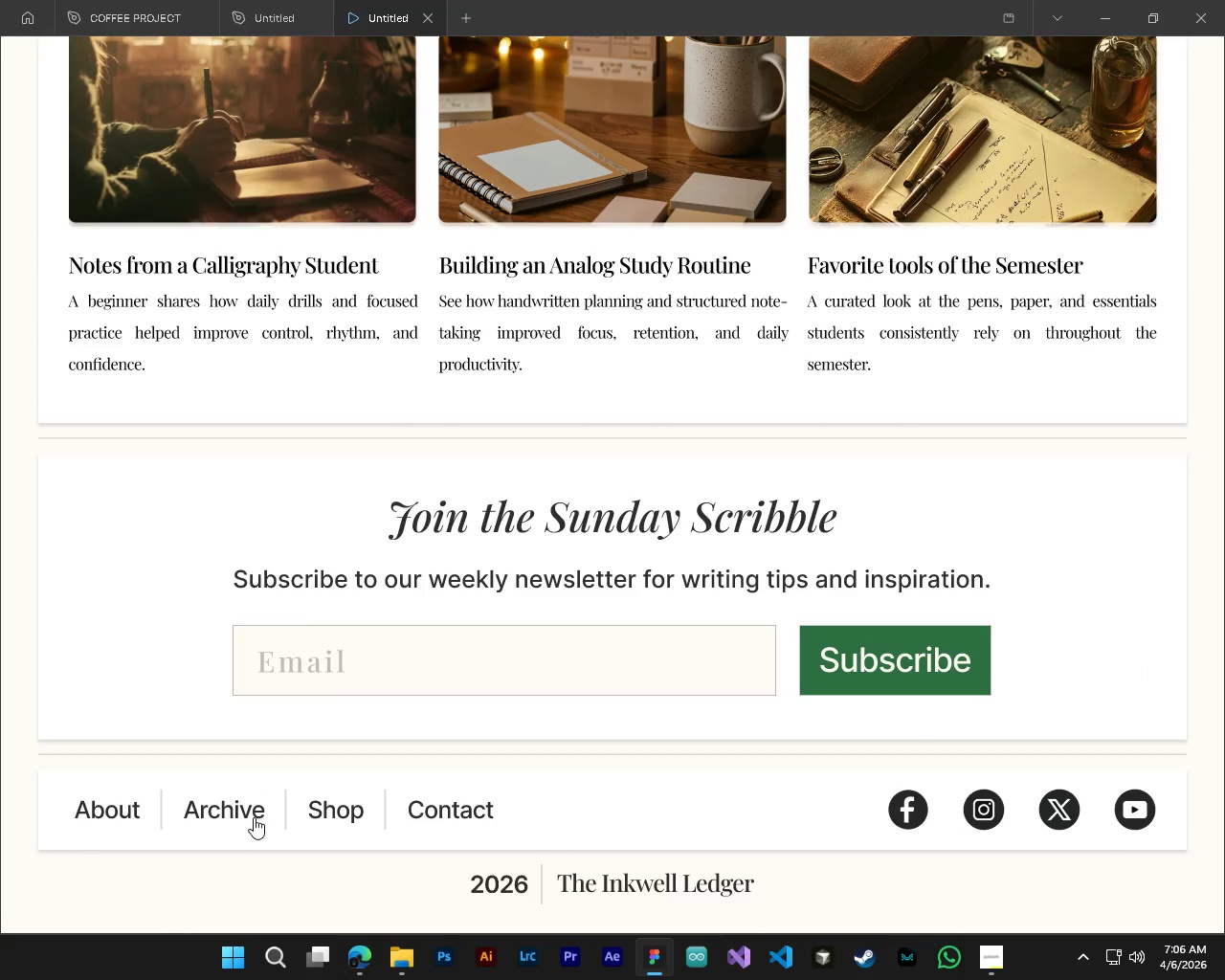 
left_click([248, 815])
 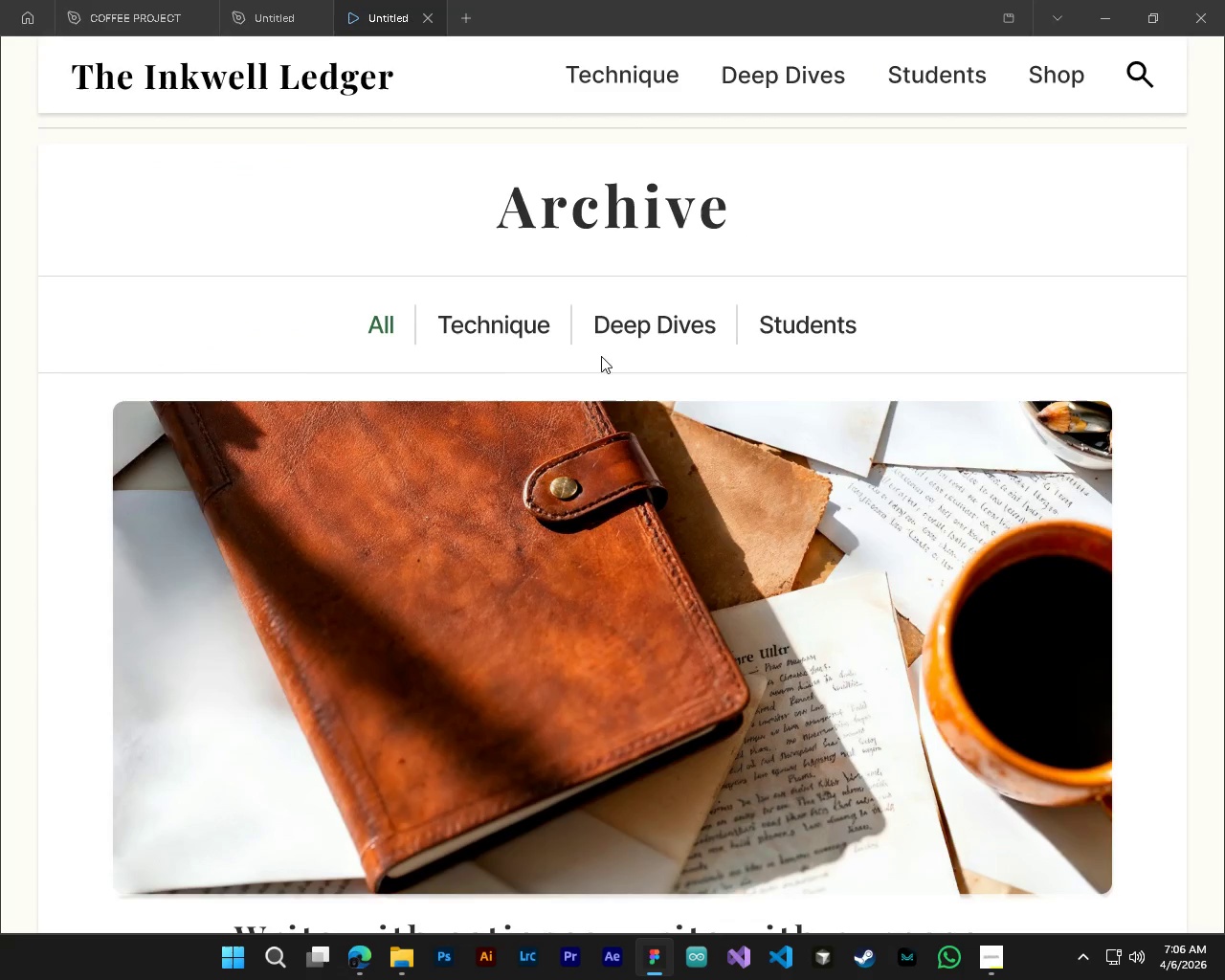 
left_click([512, 334])
 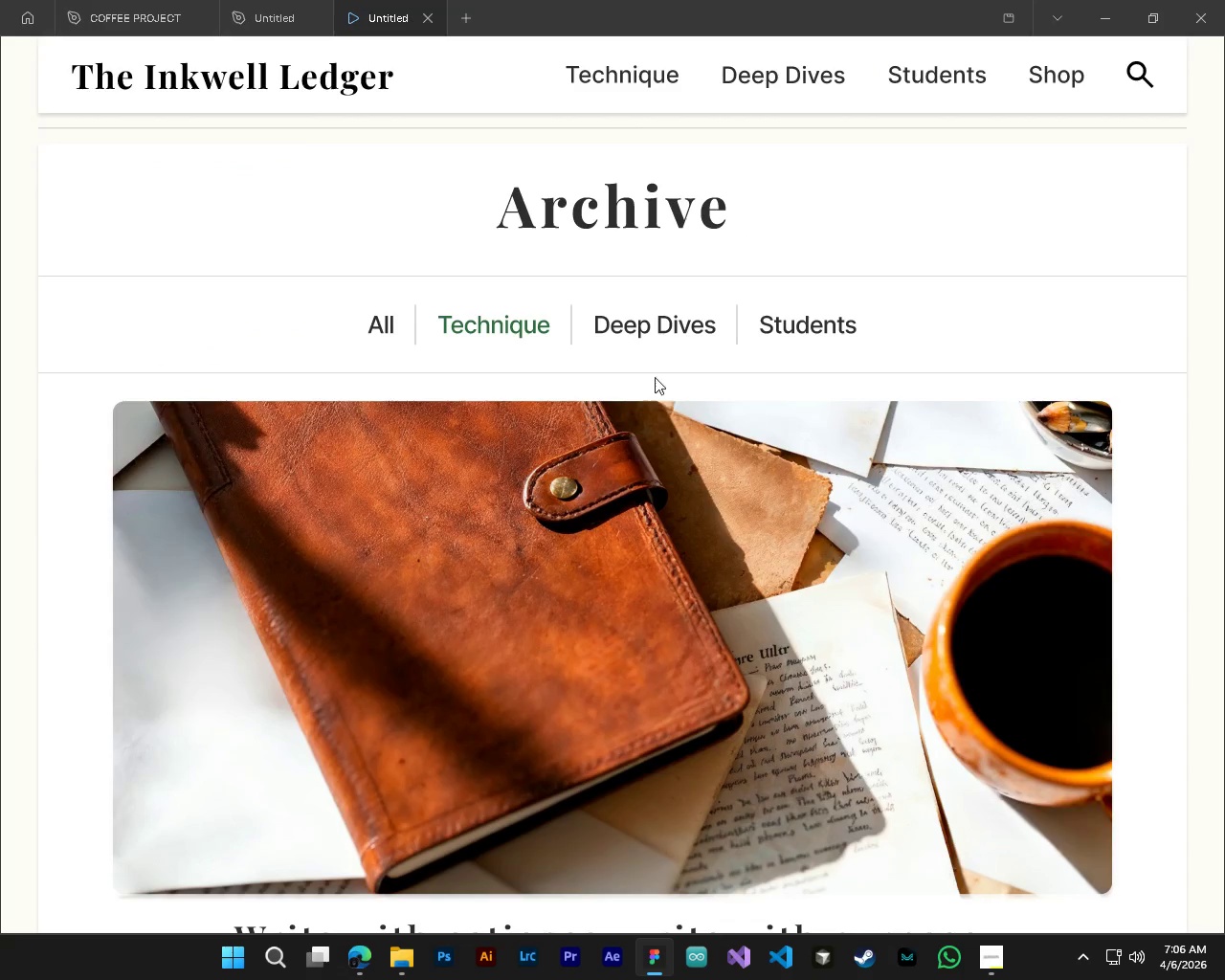 
left_click([647, 334])
 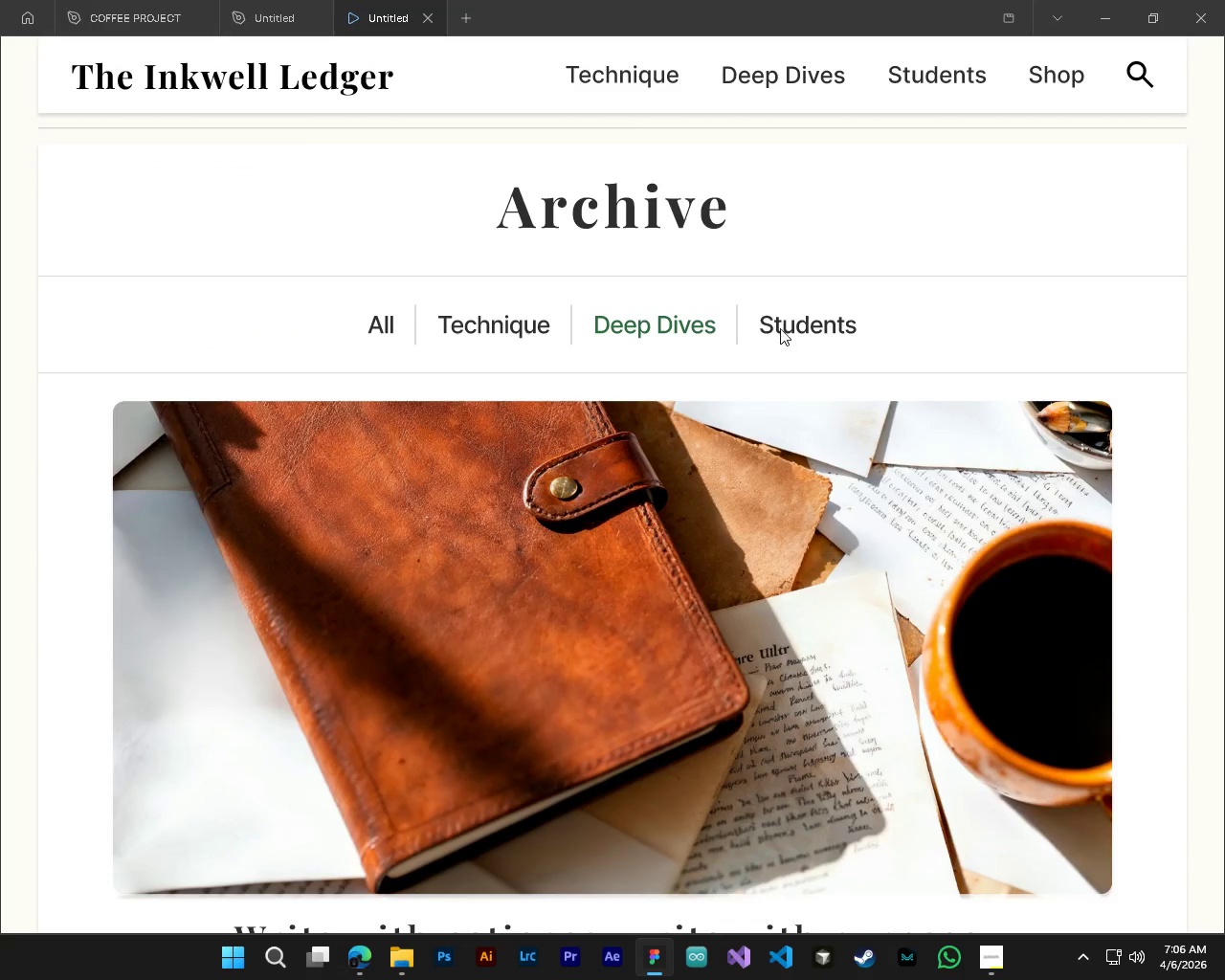 
left_click([785, 328])
 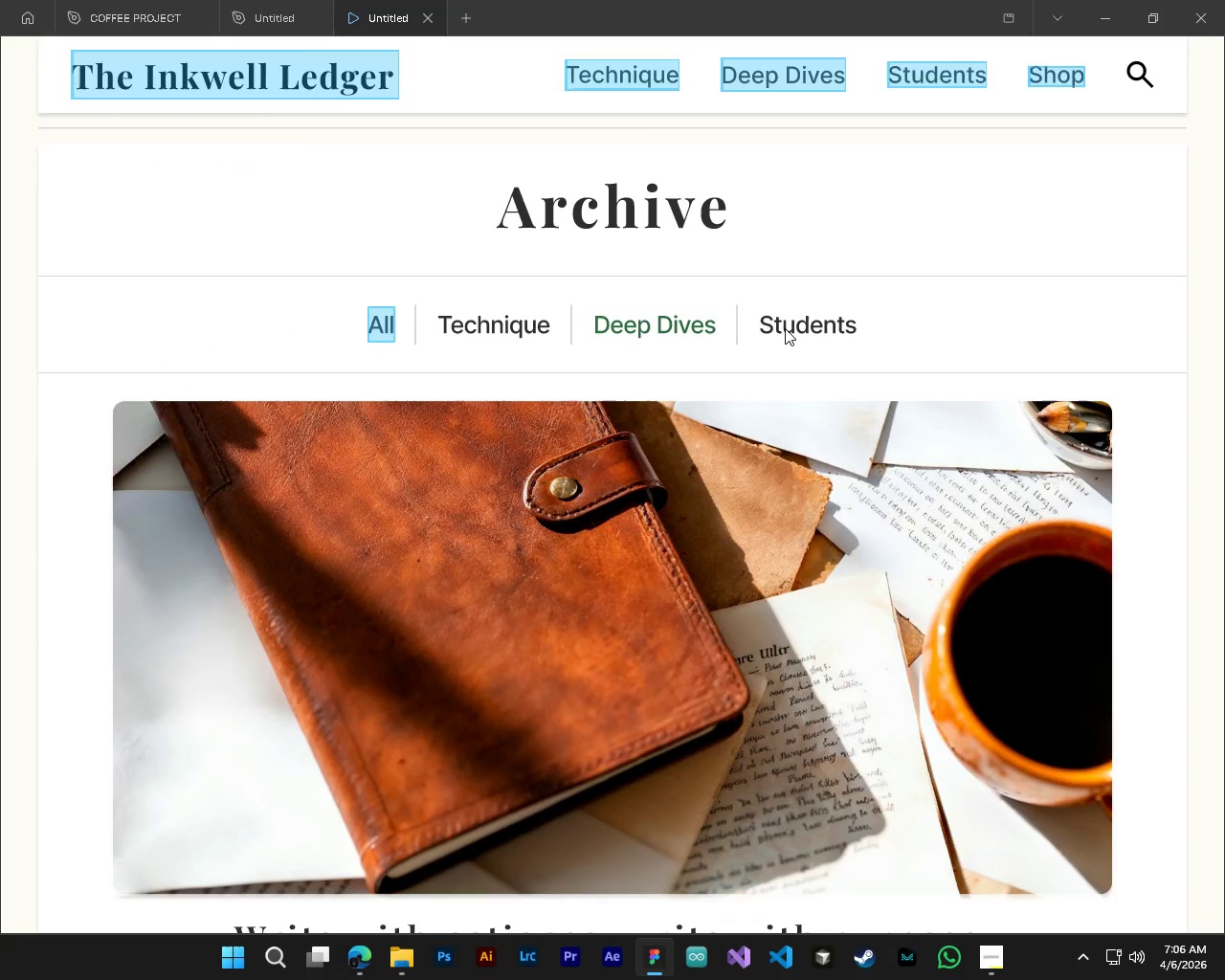 
double_click([786, 329])
 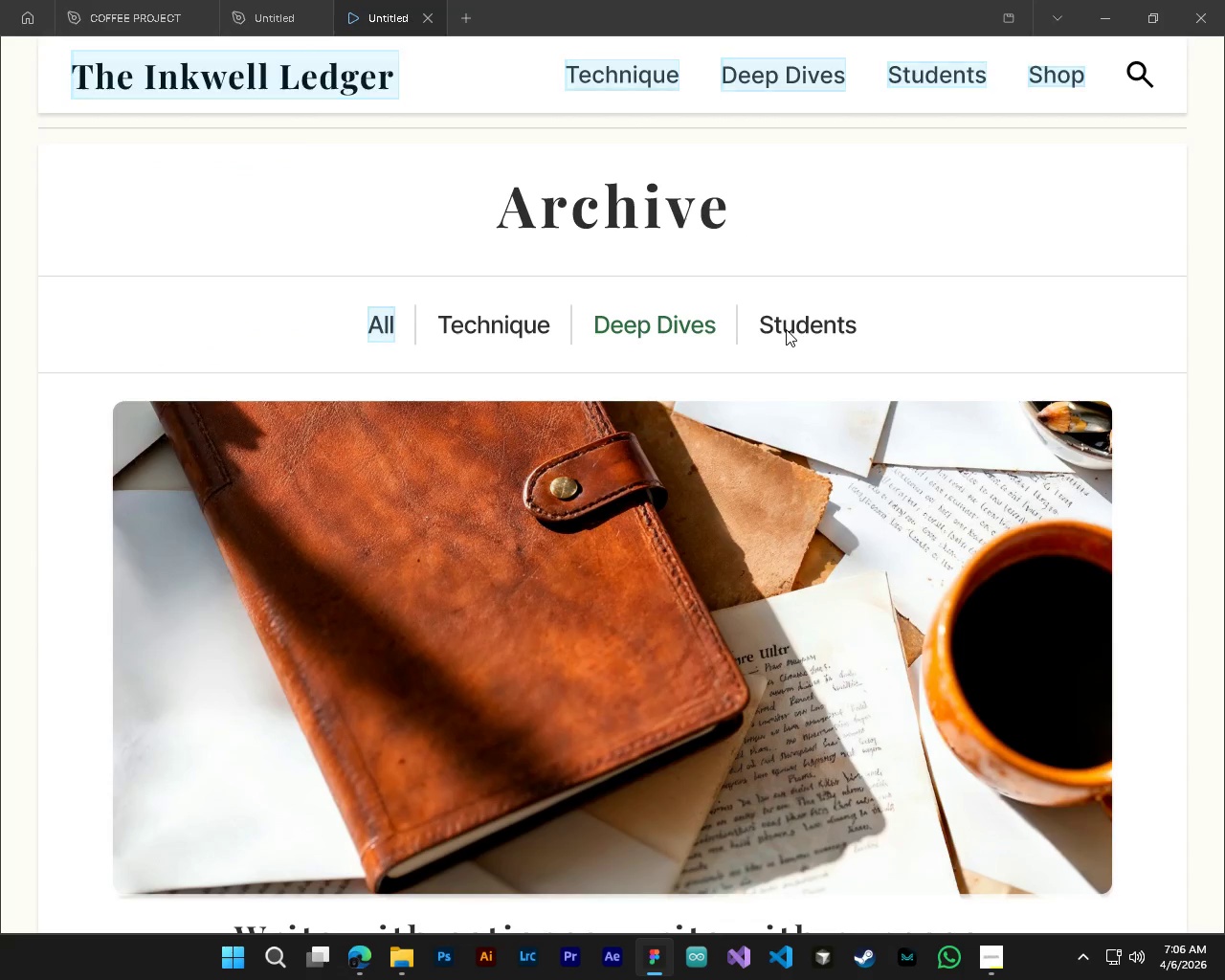 
left_click([786, 329])
 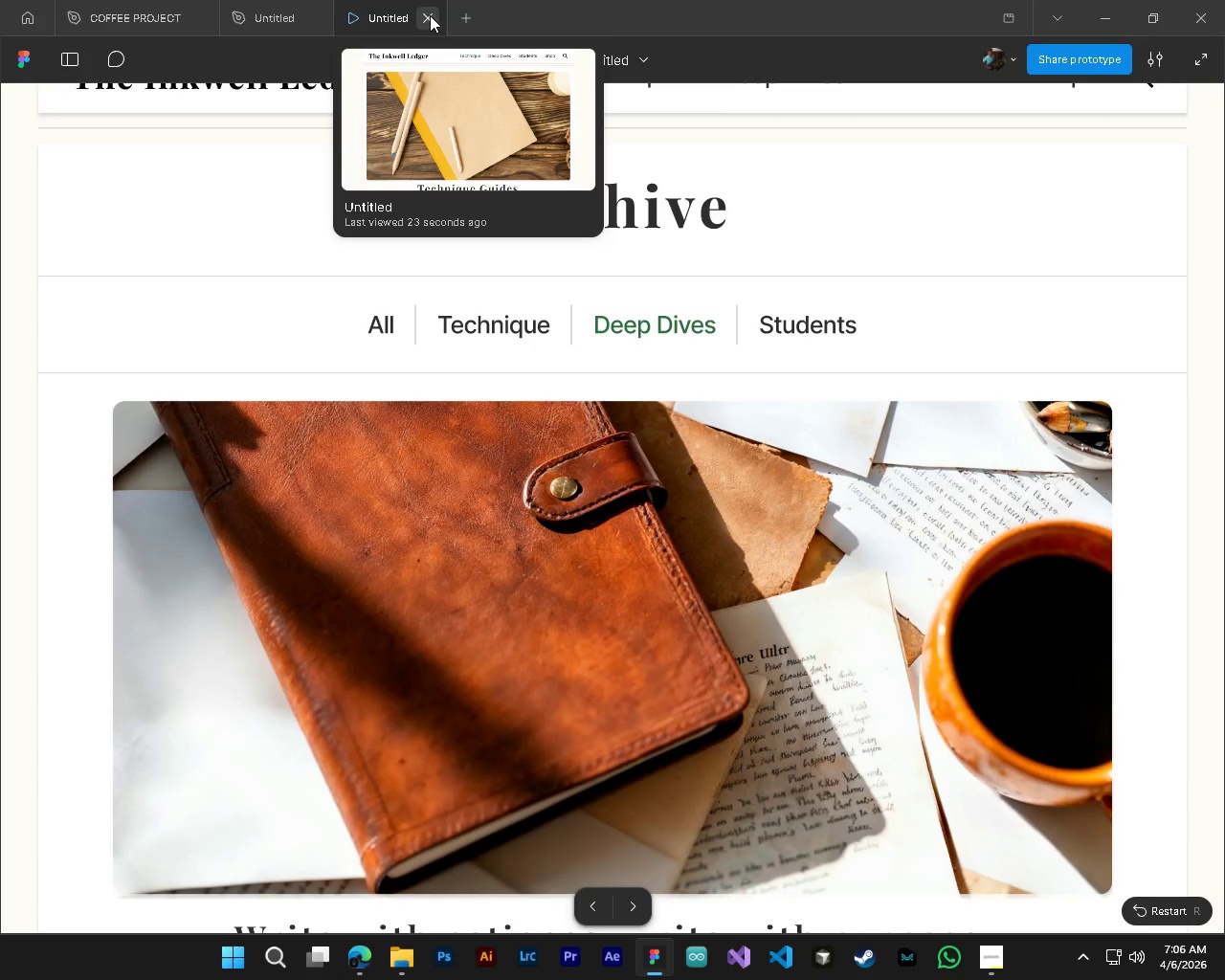 
left_click([282, 0])
 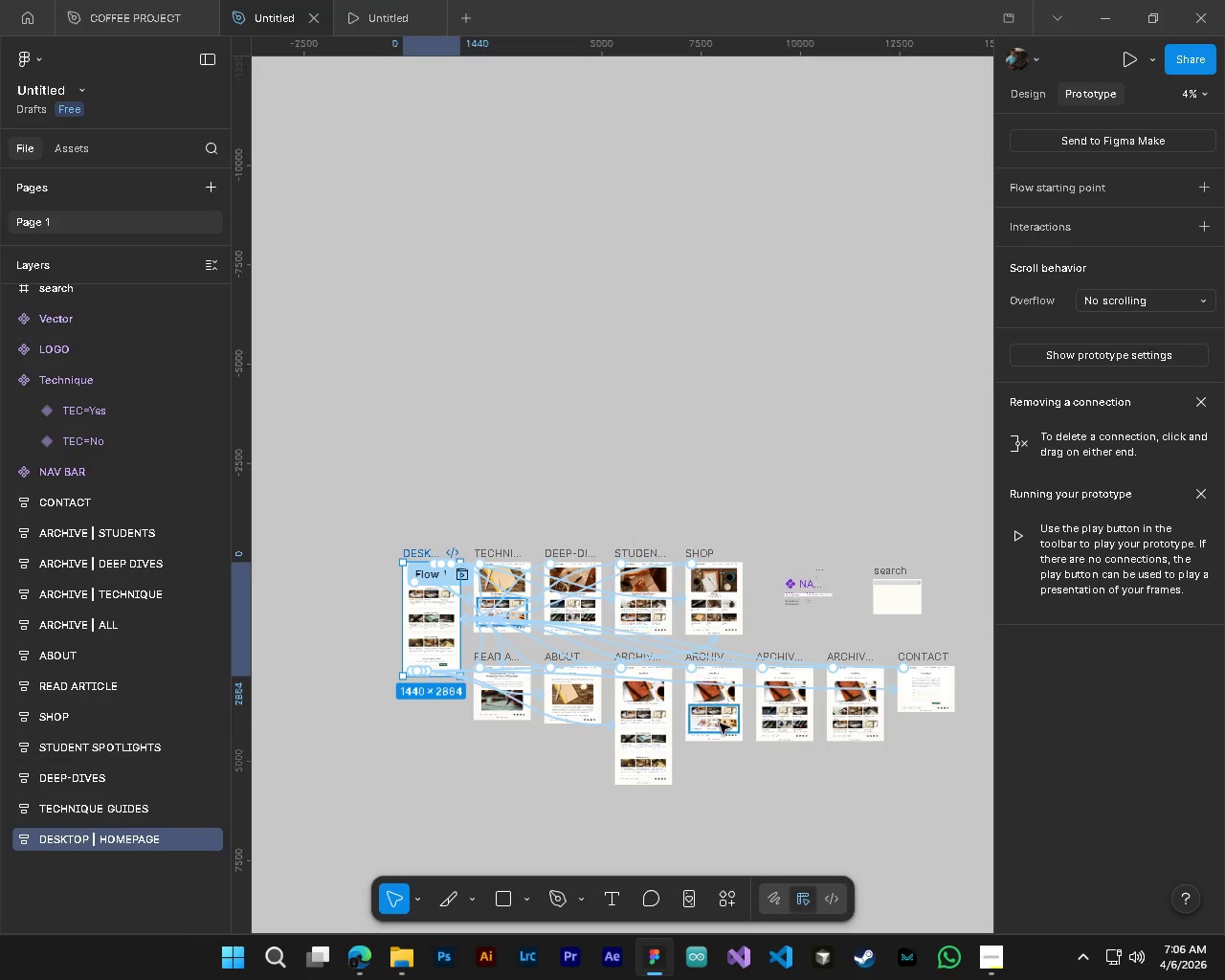 
key(Alt+Control+AltLeft)
 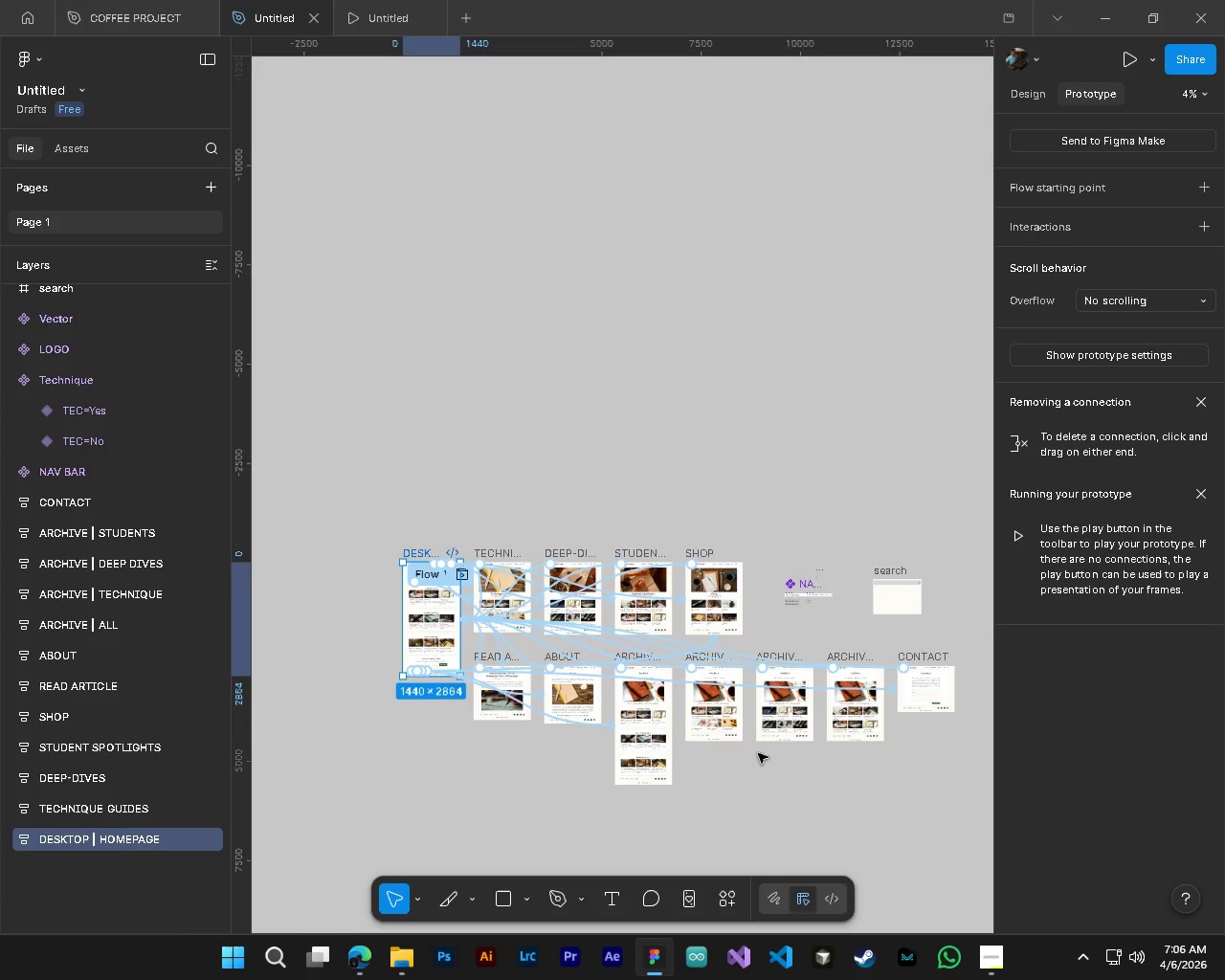 
hold_key(key=ControlLeft, duration=1.77)
hold_key(key=AltLeft, duration=1.5)
scroll: coordinate [592, 634], scroll_direction: up, amount: 9.0
 